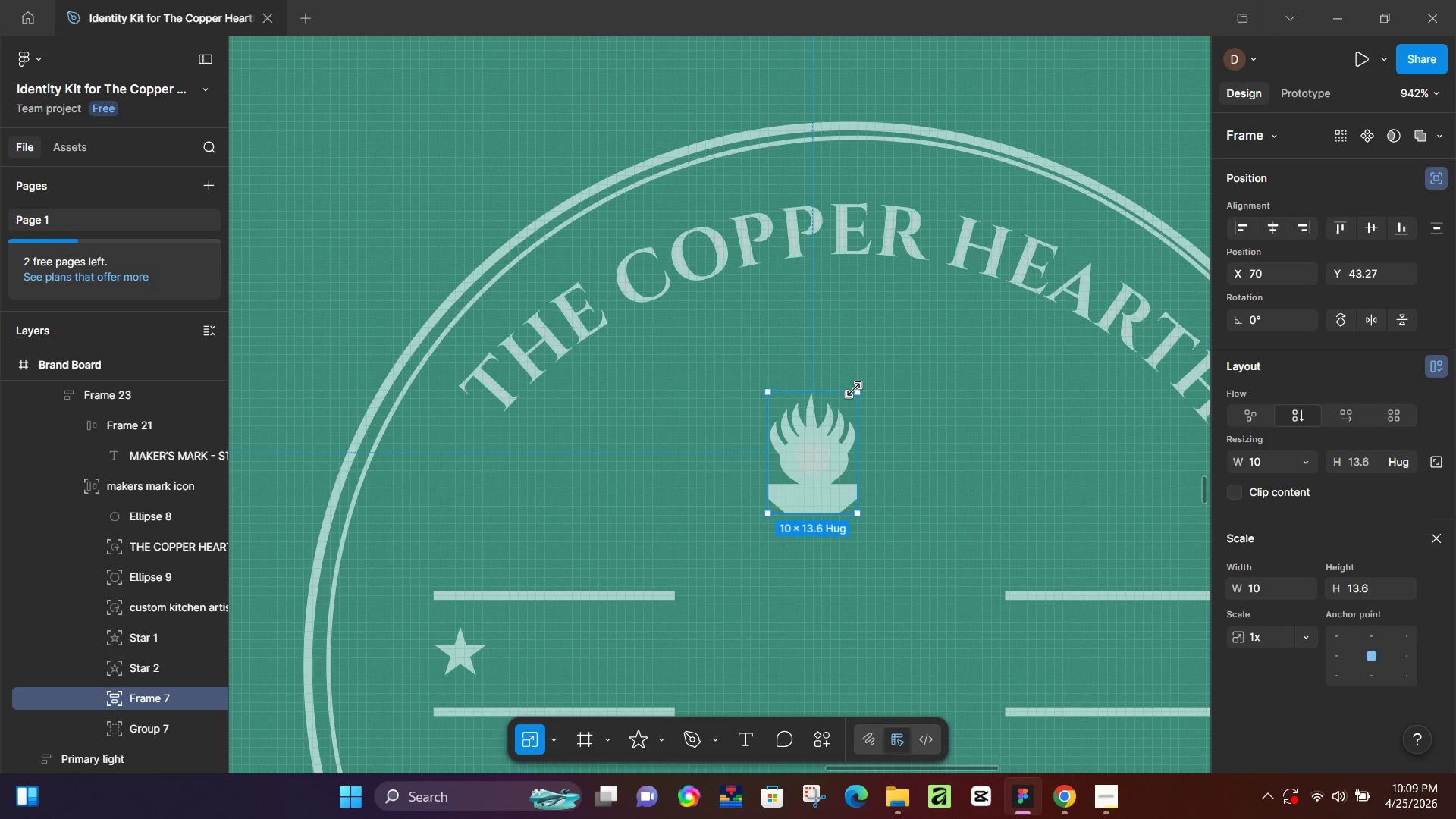 
left_click_drag(start_coordinate=[855, 391], to_coordinate=[883, 375])
 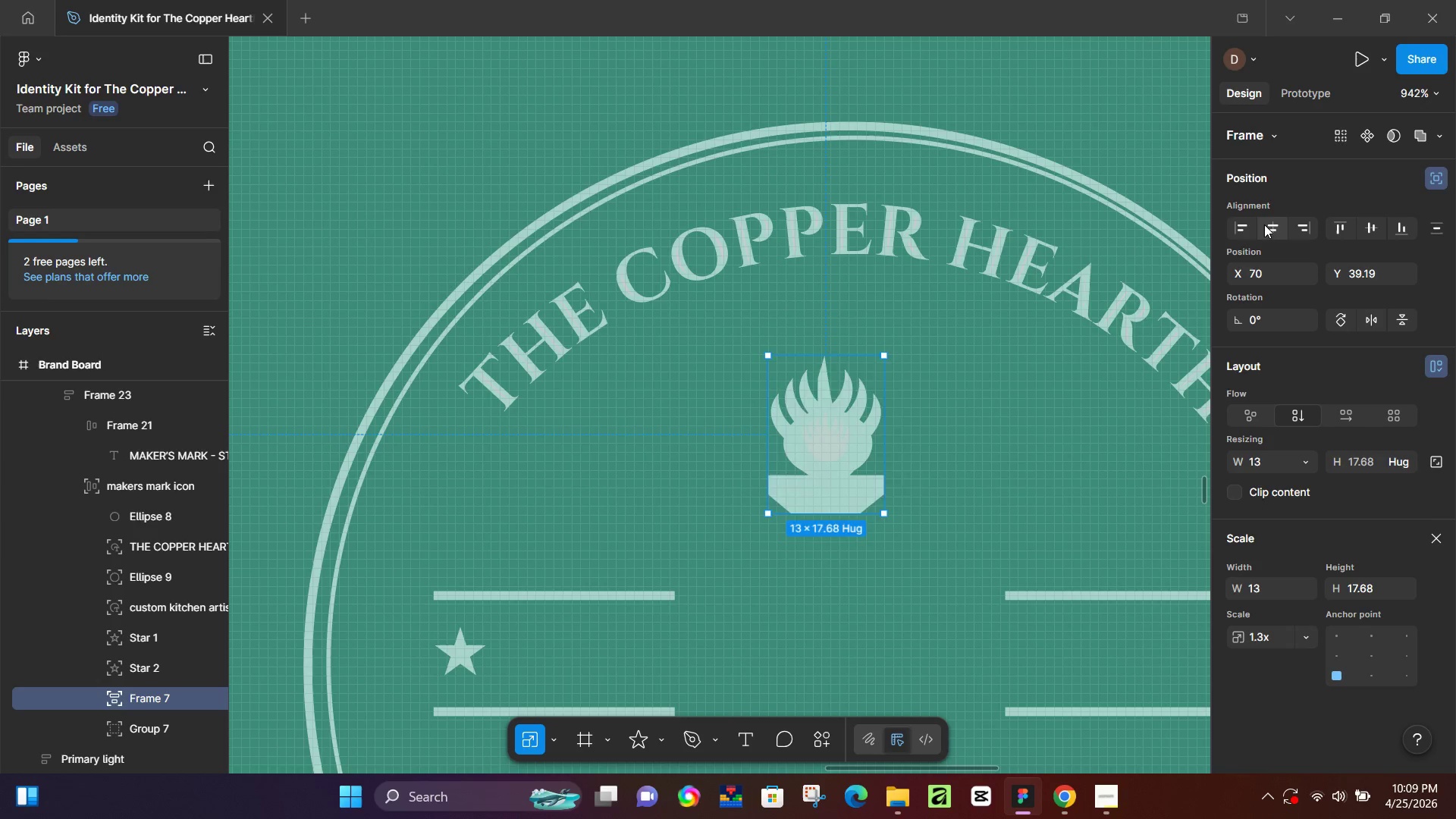 
hold_key(key=ControlLeft, duration=0.58)
scroll: coordinate [430, 469], scroll_direction: down, amount: 6.0
 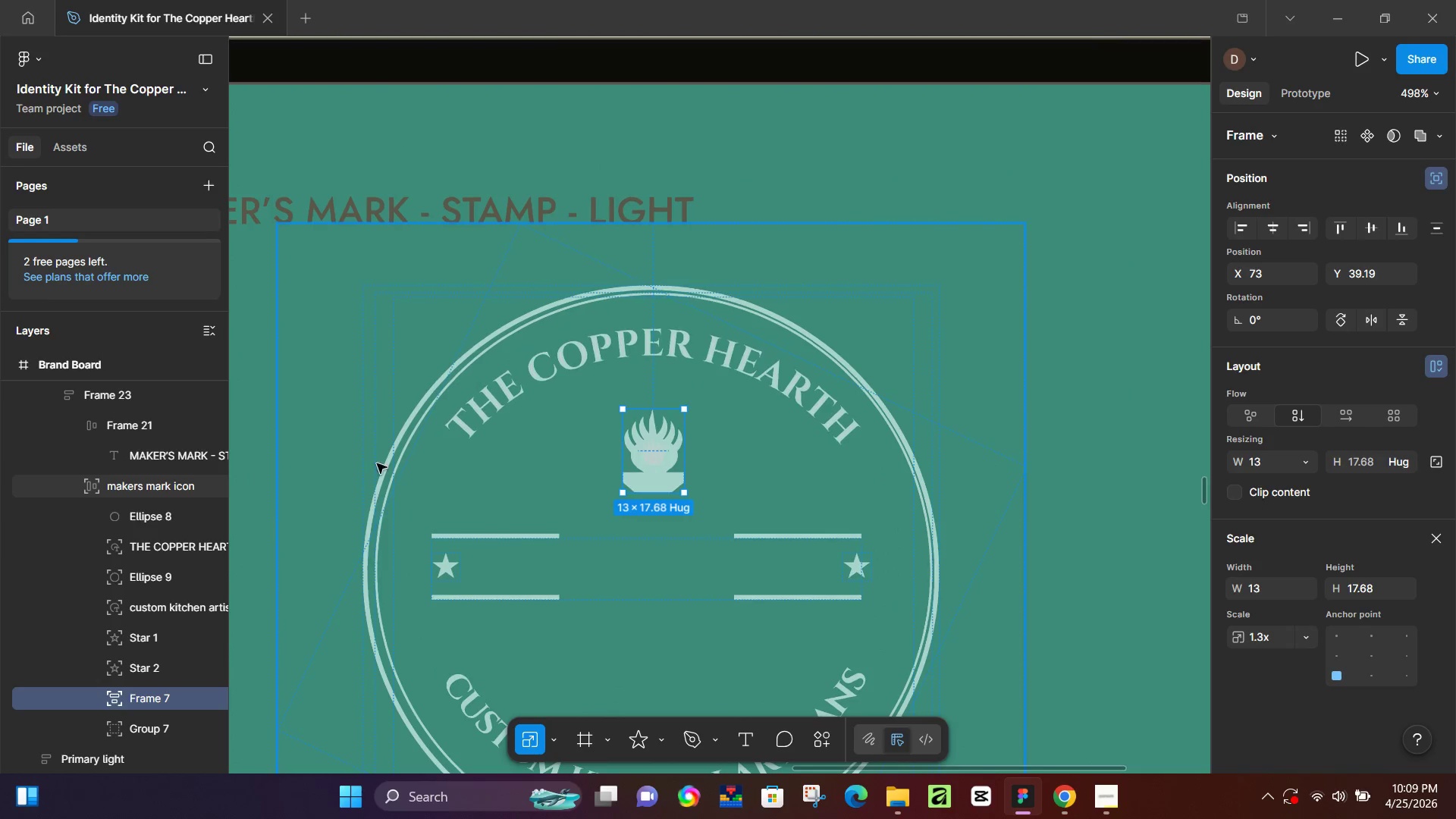 
hold_key(key=Space, duration=0.58)
 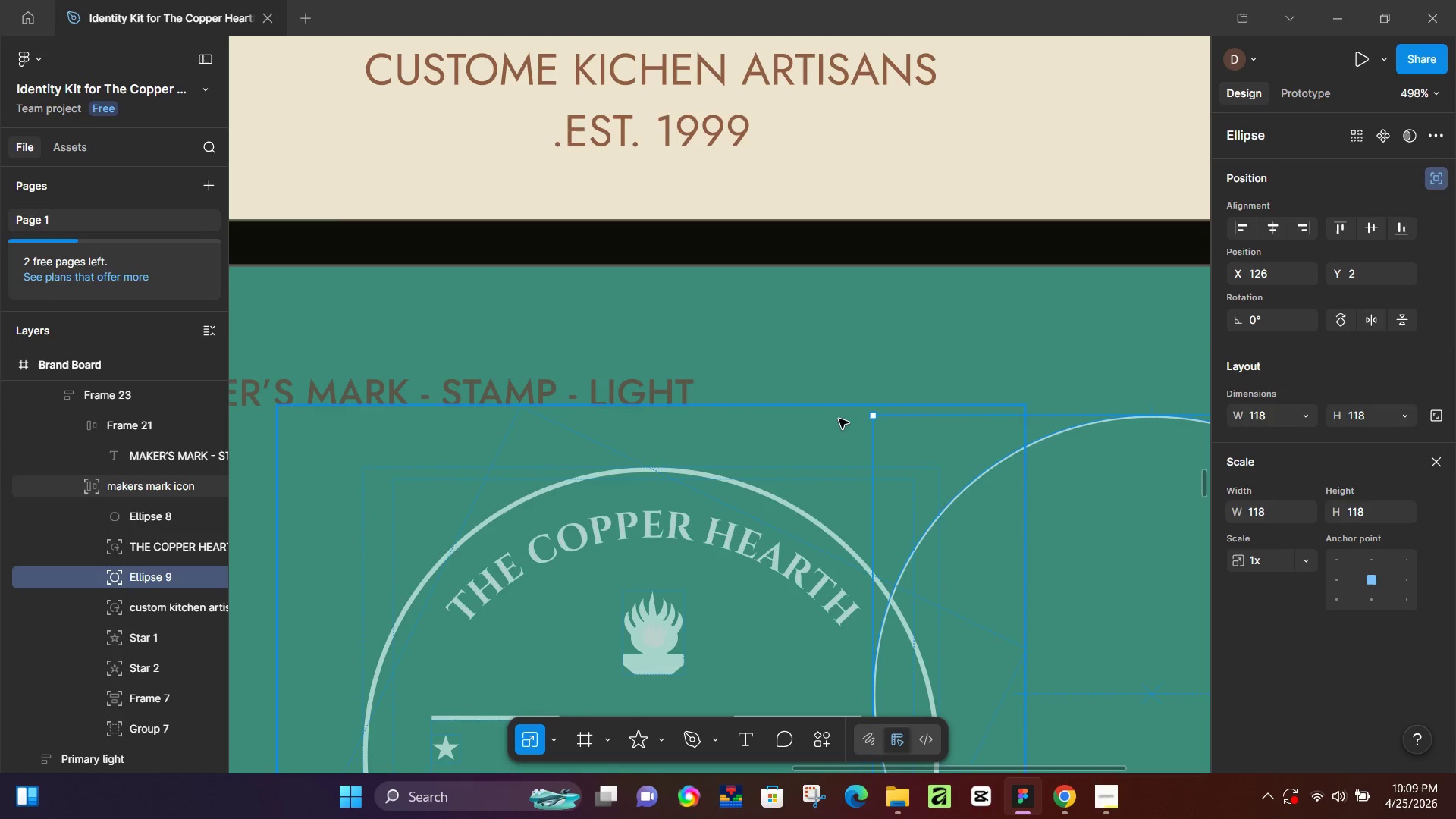 
left_click_drag(start_coordinate=[397, 476], to_coordinate=[899, 416])
 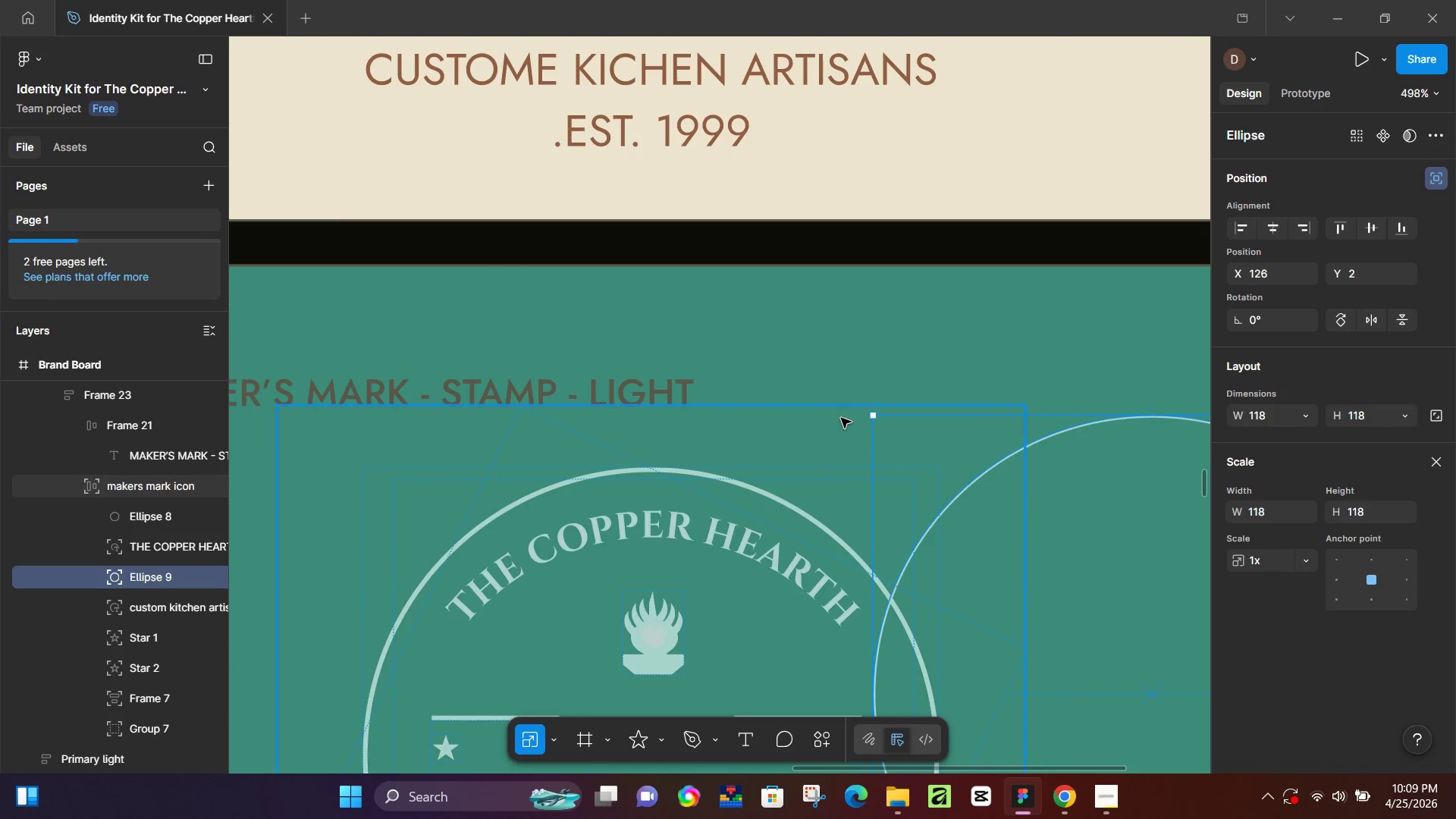 
key(Control+Z)
 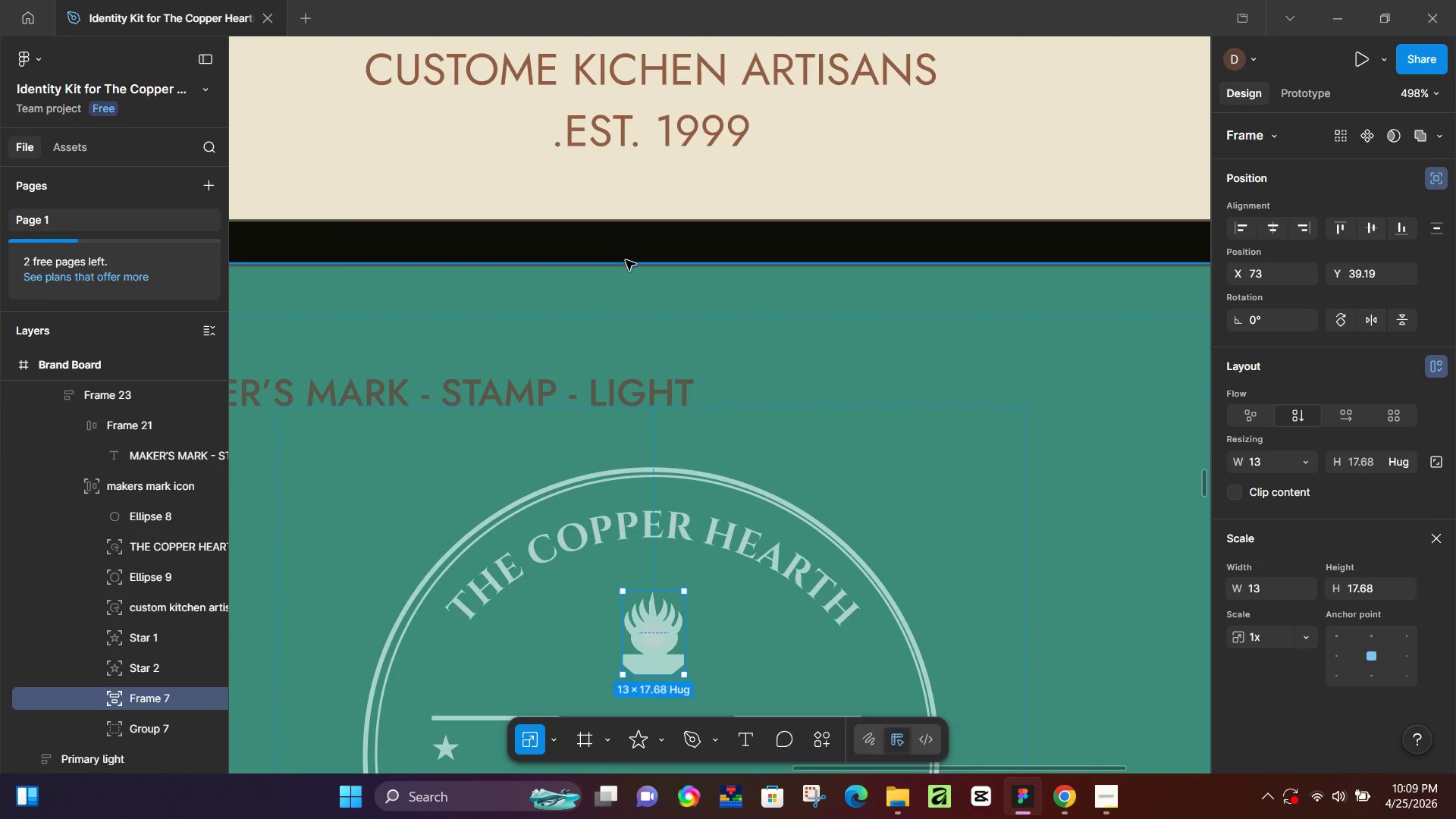 
left_click_drag(start_coordinate=[639, 237], to_coordinate=[642, 237])
 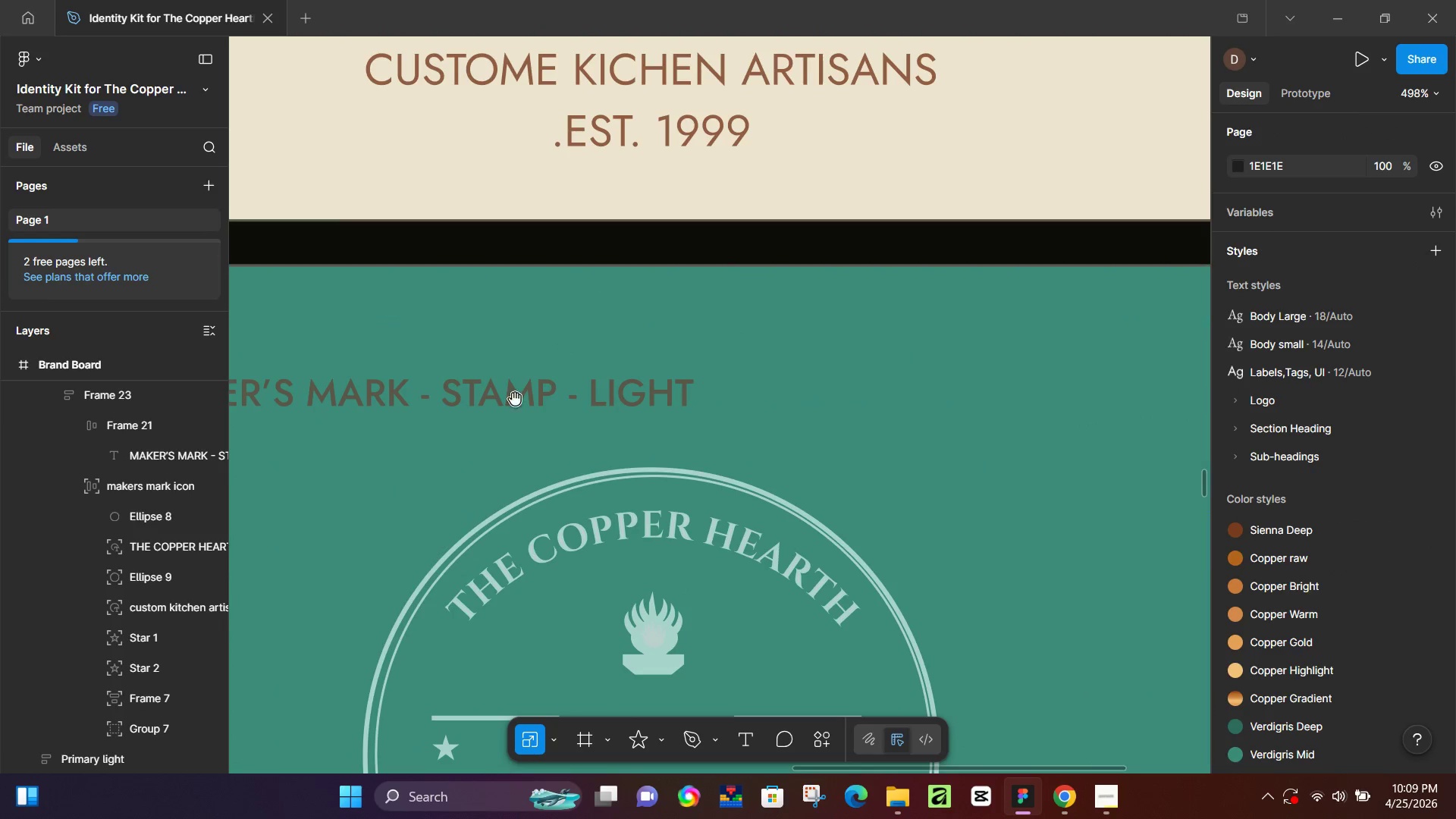 
hold_key(key=Space, duration=0.75)
 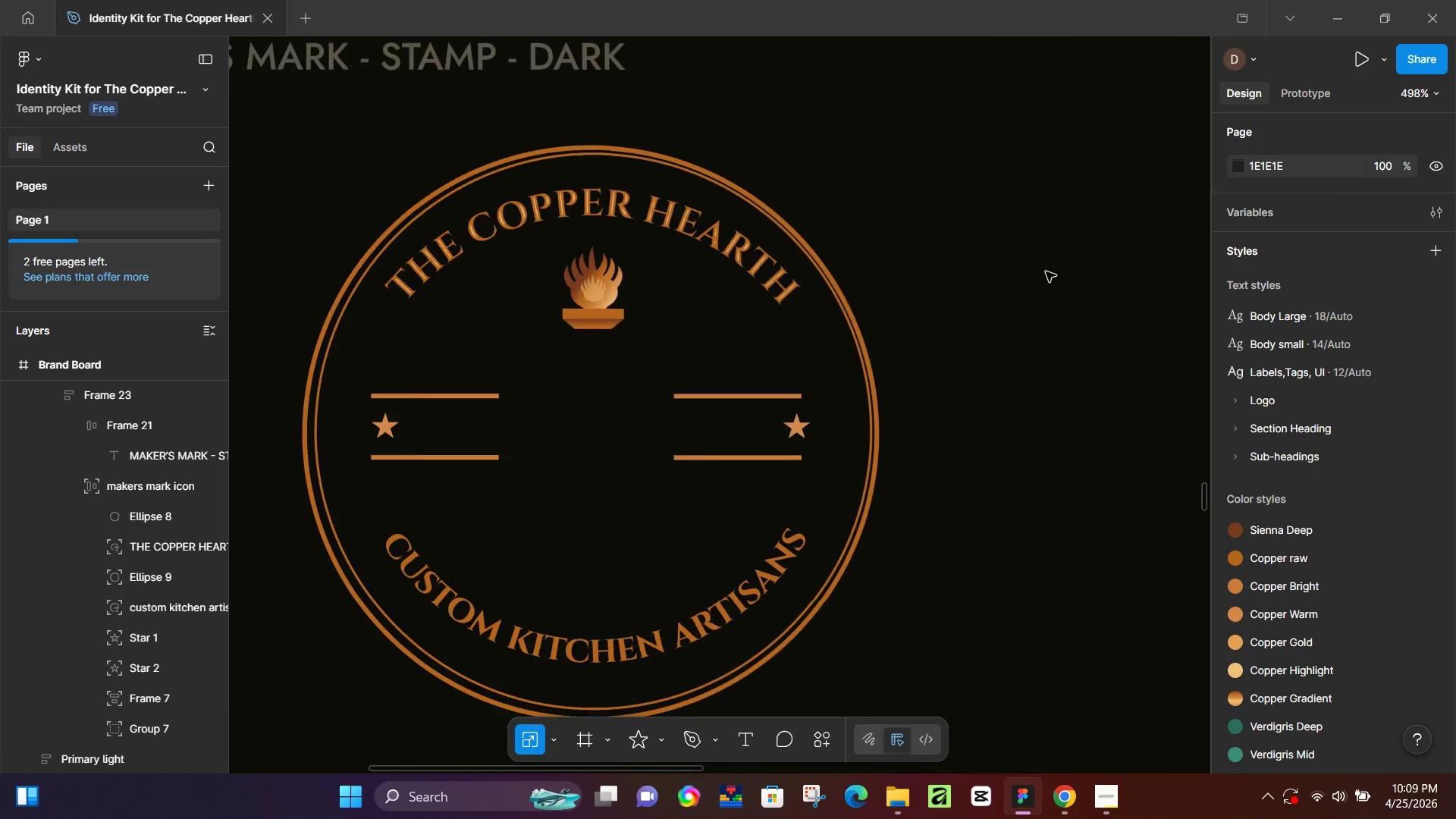 
left_click_drag(start_coordinate=[444, 464], to_coordinate=[1116, 313])
 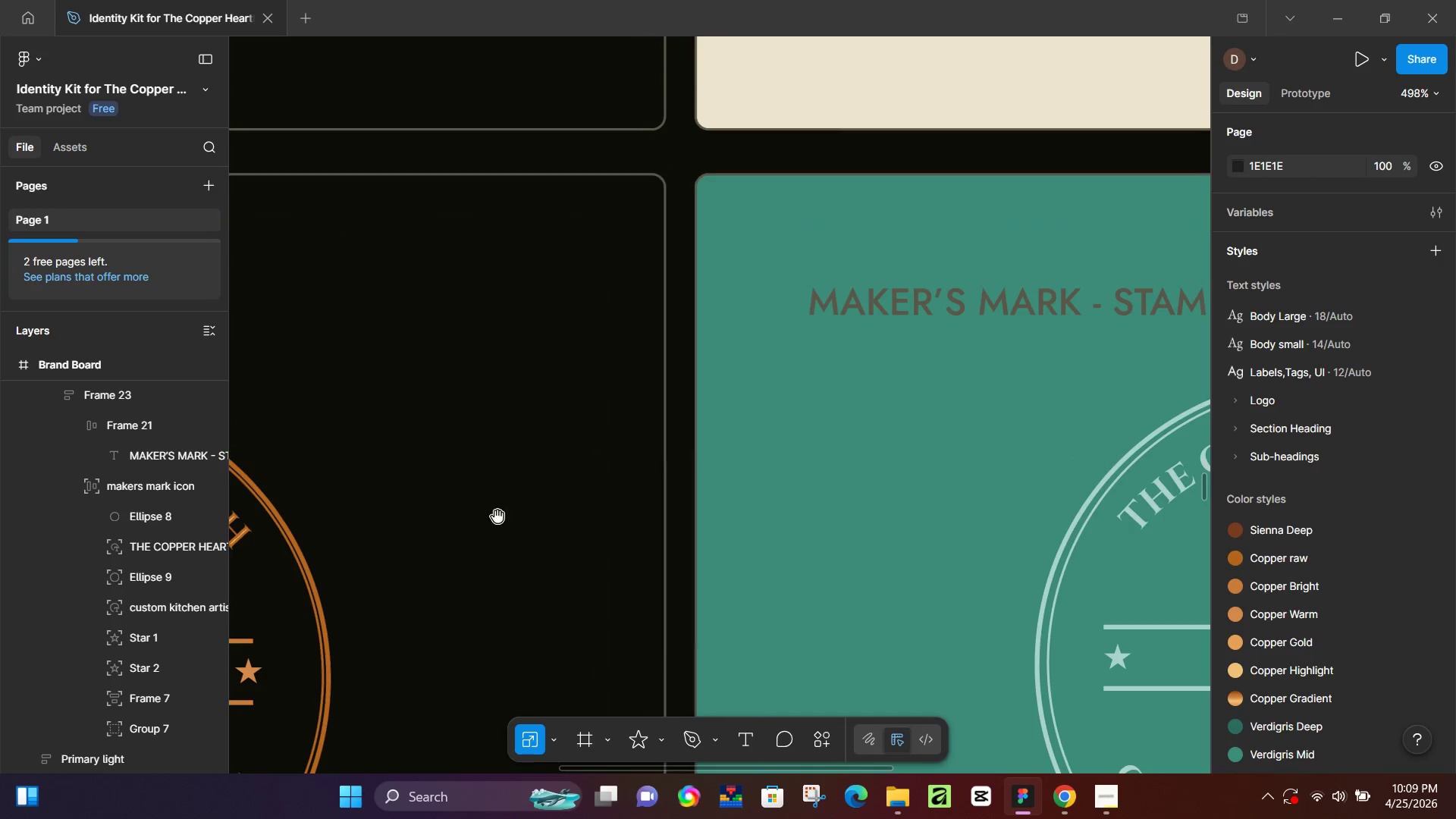 
hold_key(key=Space, duration=0.31)
 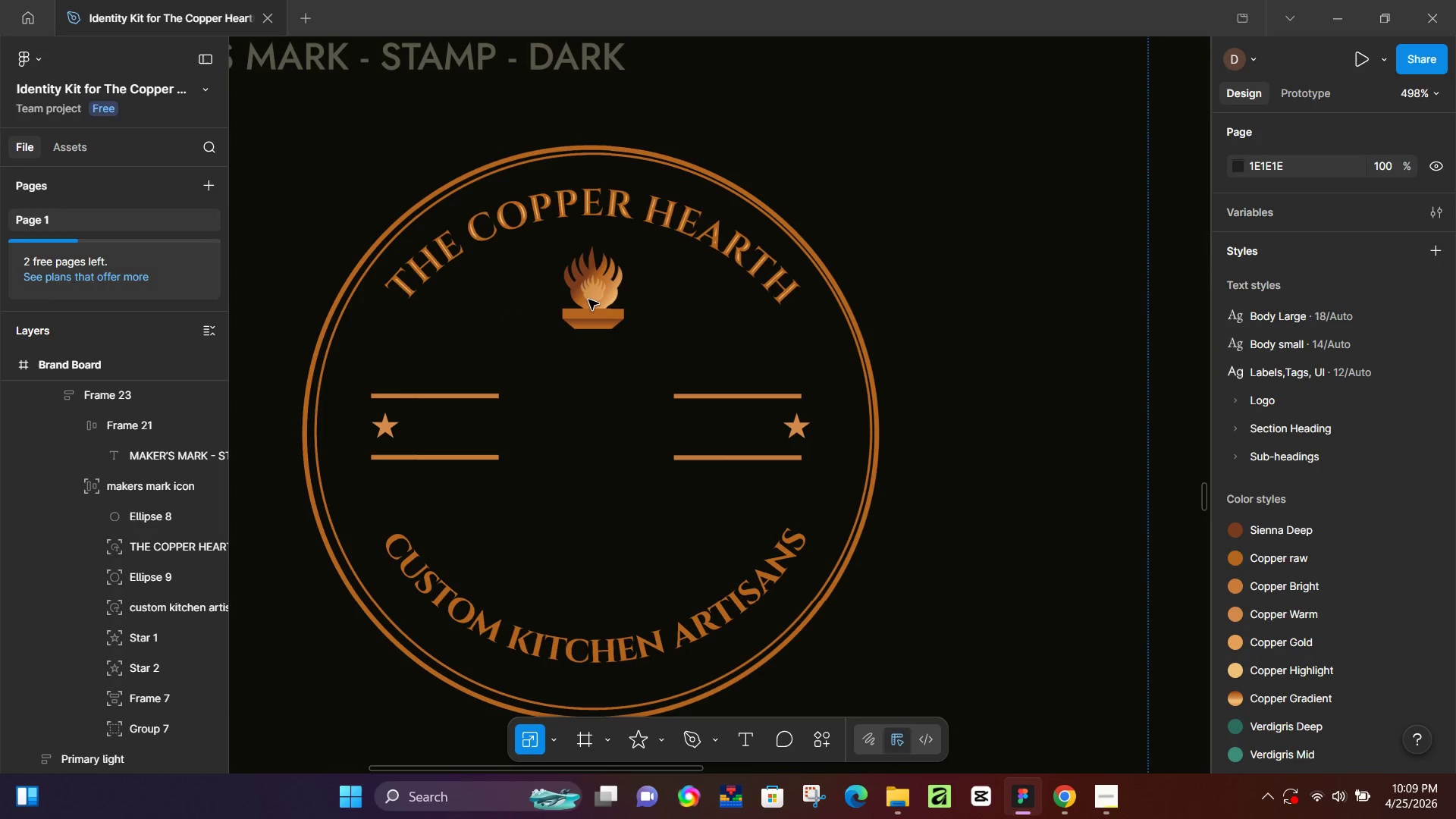 
left_click_drag(start_coordinate=[497, 516], to_coordinate=[1046, 271])
 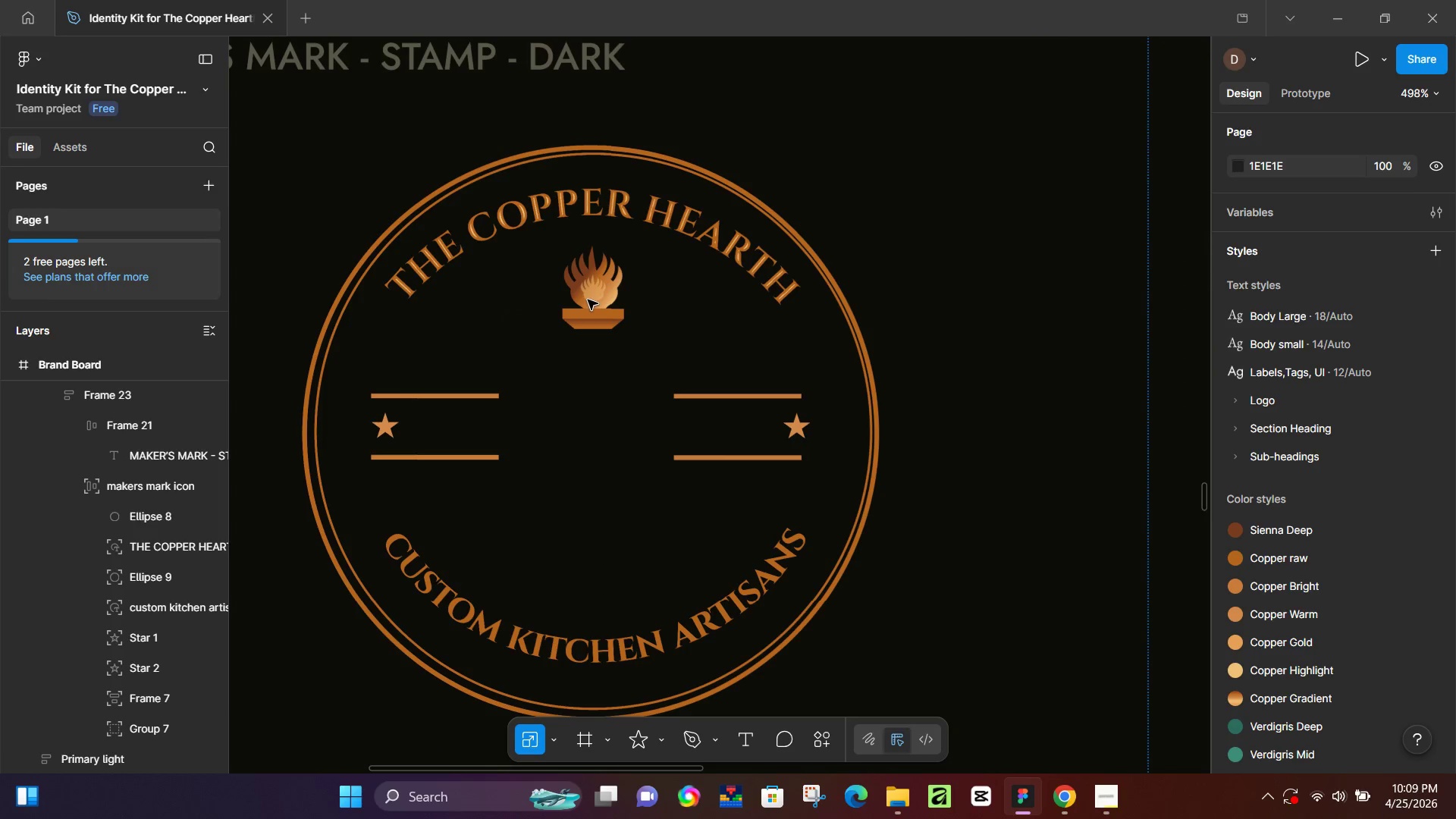 
double_click([588, 300])
 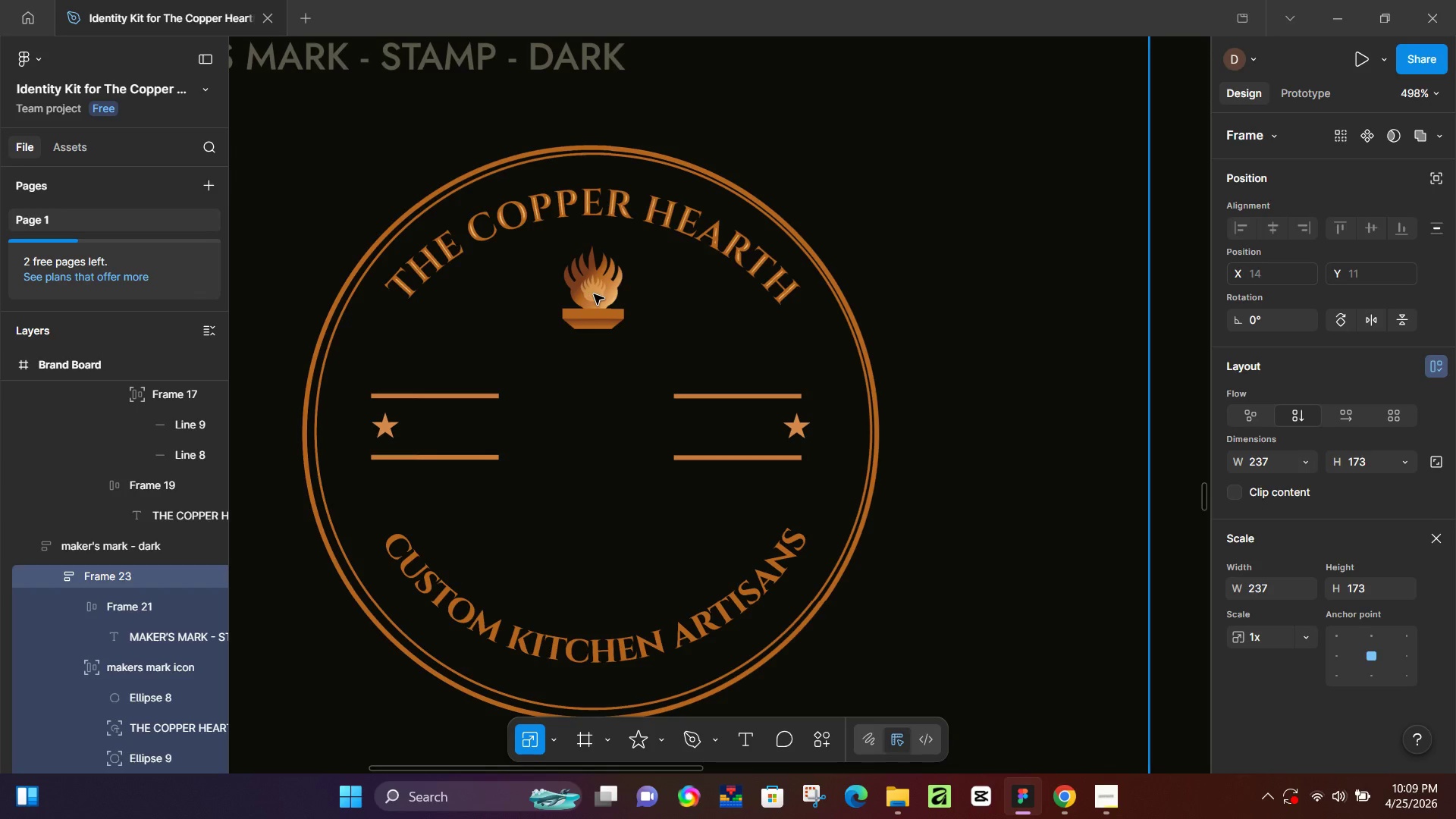 
double_click([594, 294])
 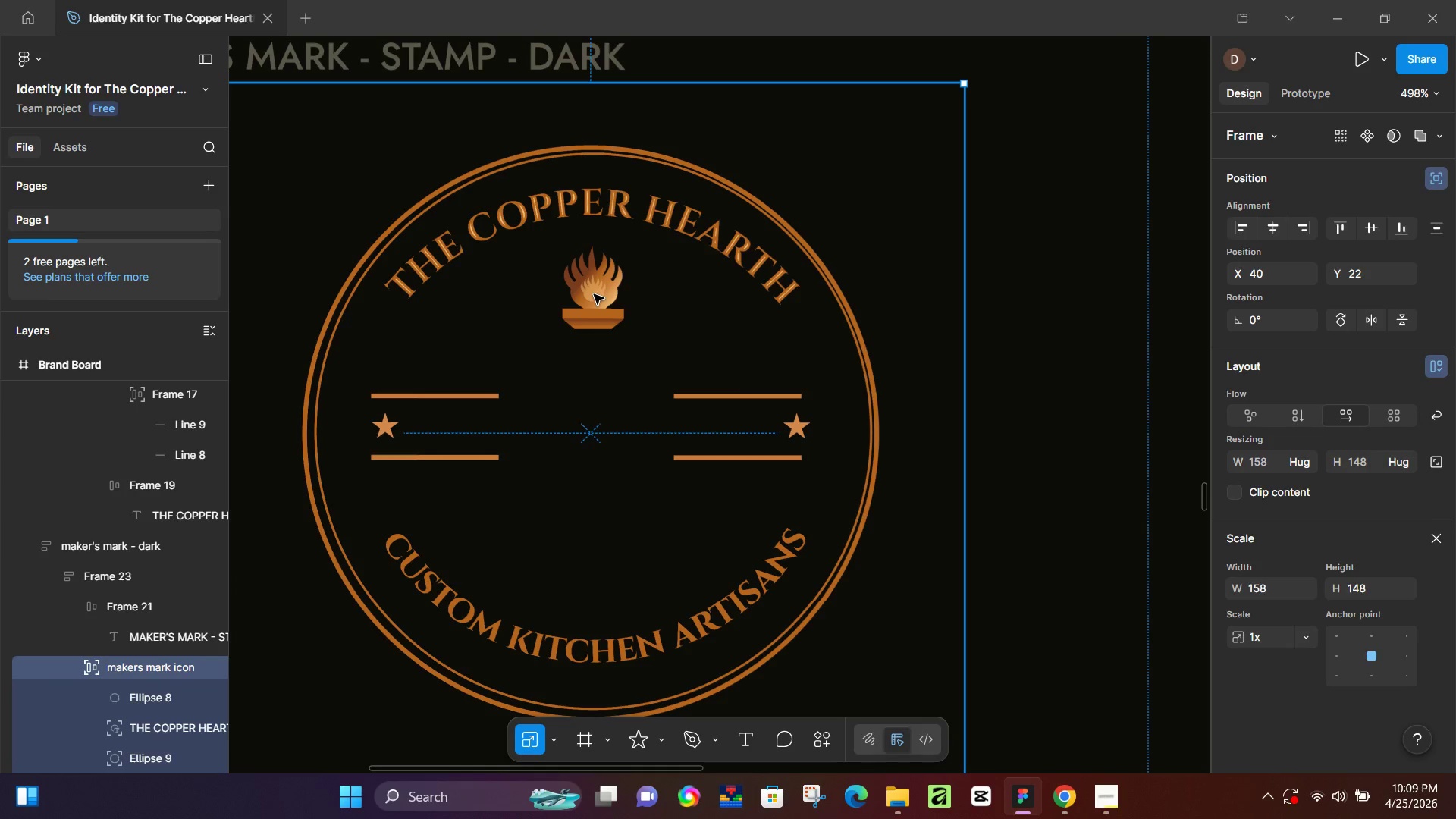 
double_click([594, 294])
 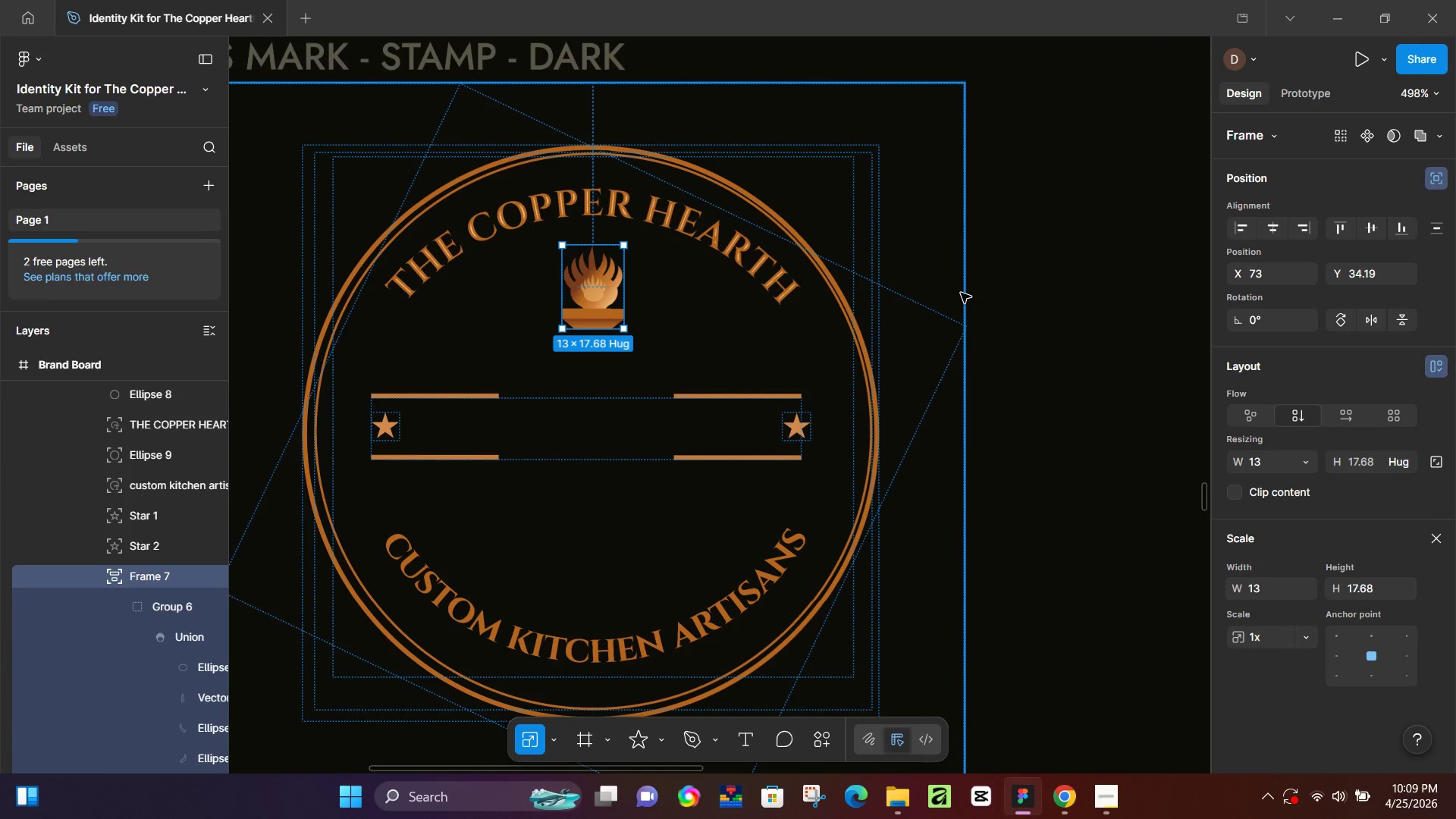 
hold_key(key=ControlLeft, duration=0.86)
 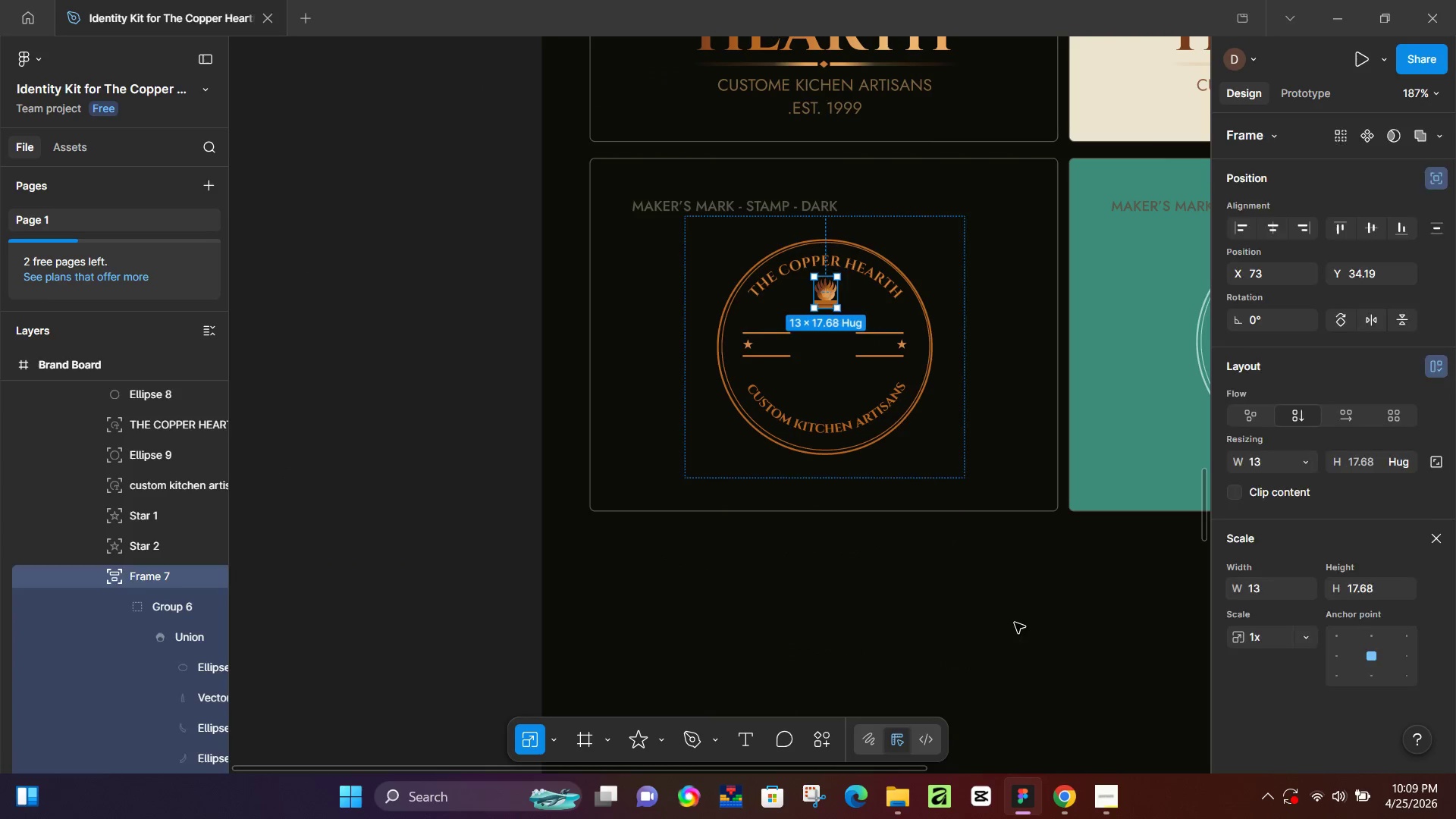 
left_click([1015, 625])
 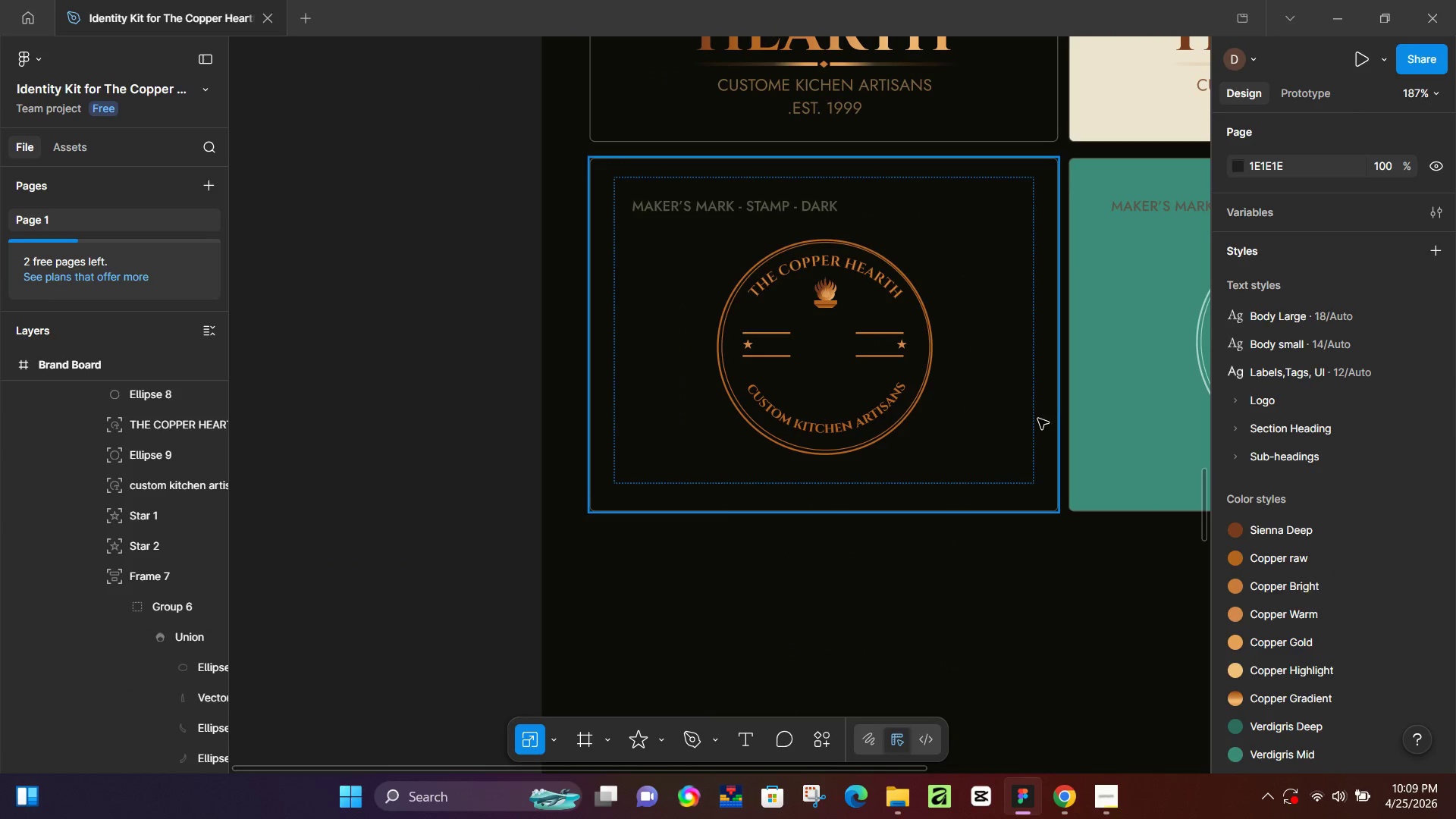 
scroll: coordinate [974, 305], scroll_direction: down, amount: 9.0
 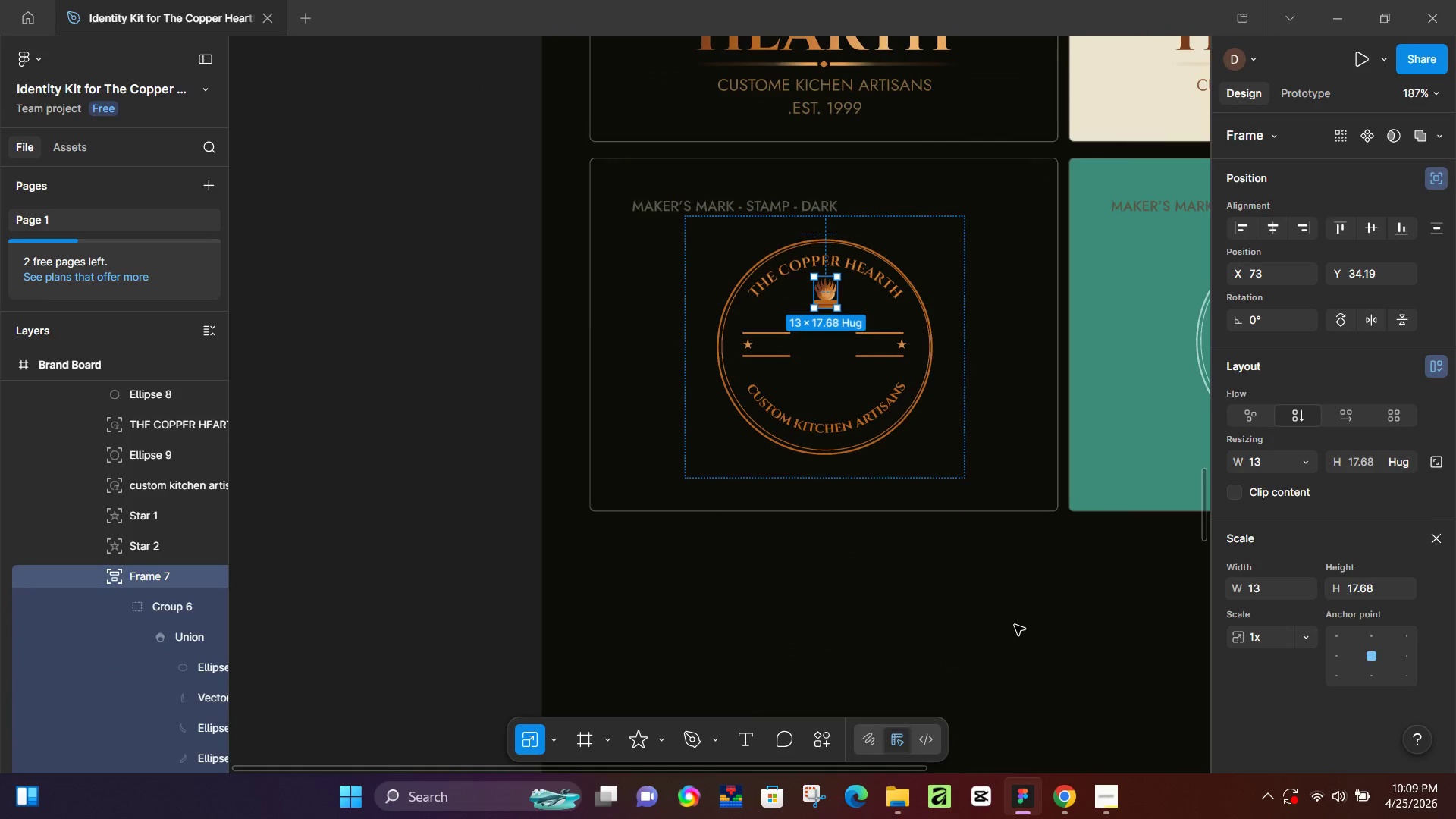 
hold_key(key=Space, duration=0.56)
 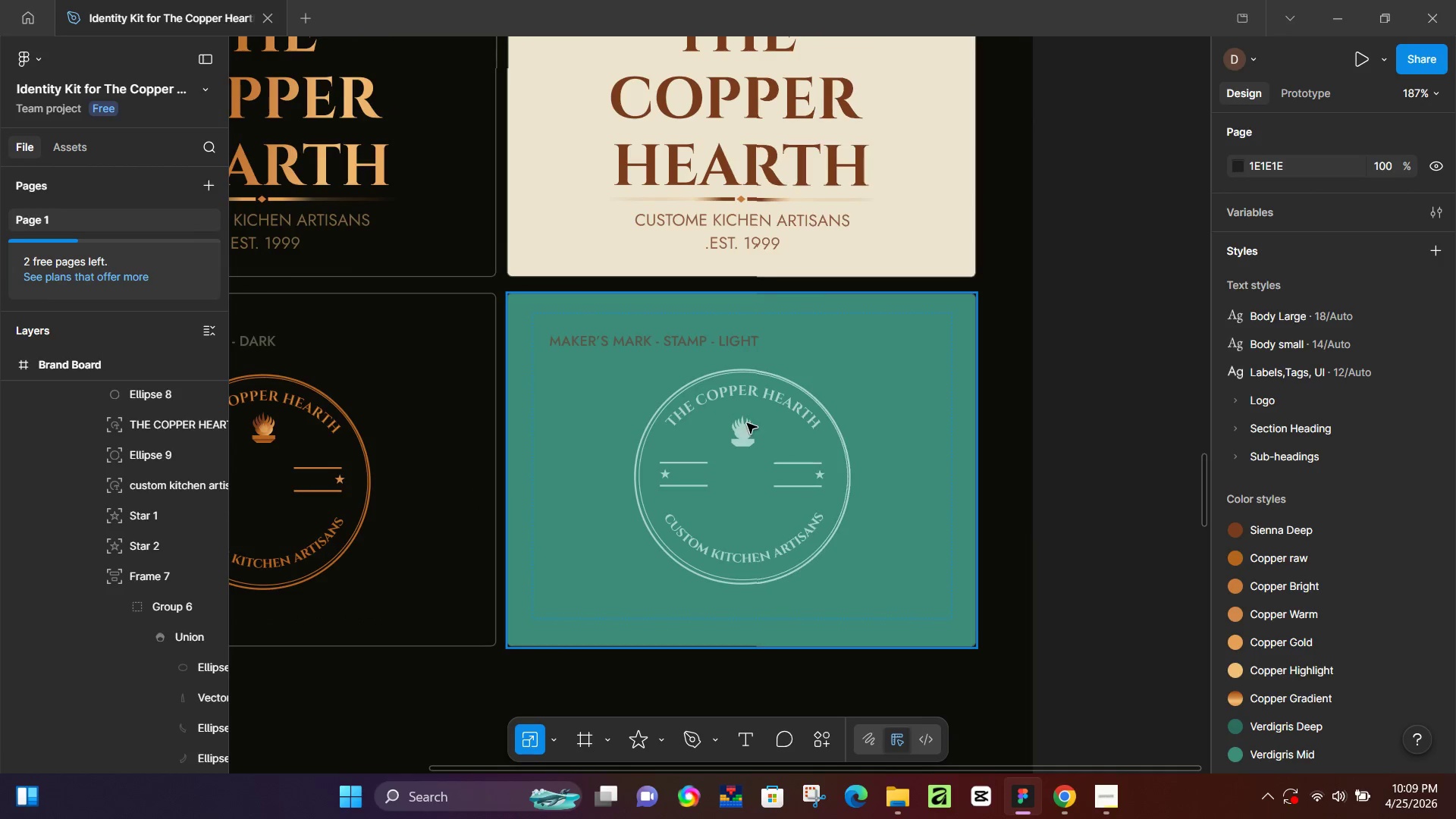 
left_click_drag(start_coordinate=[1055, 401], to_coordinate=[494, 537])
 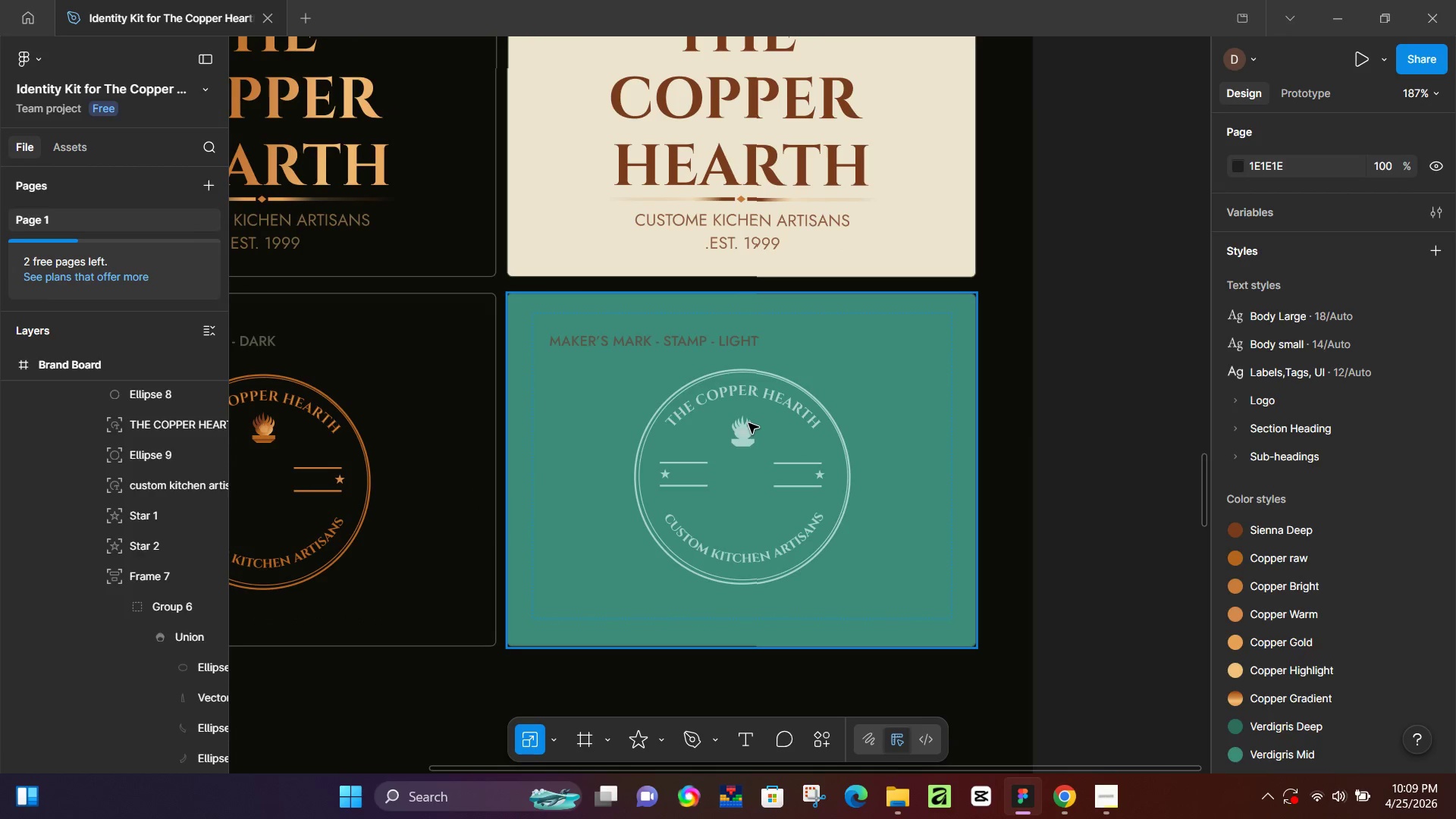 
double_click([748, 423])
 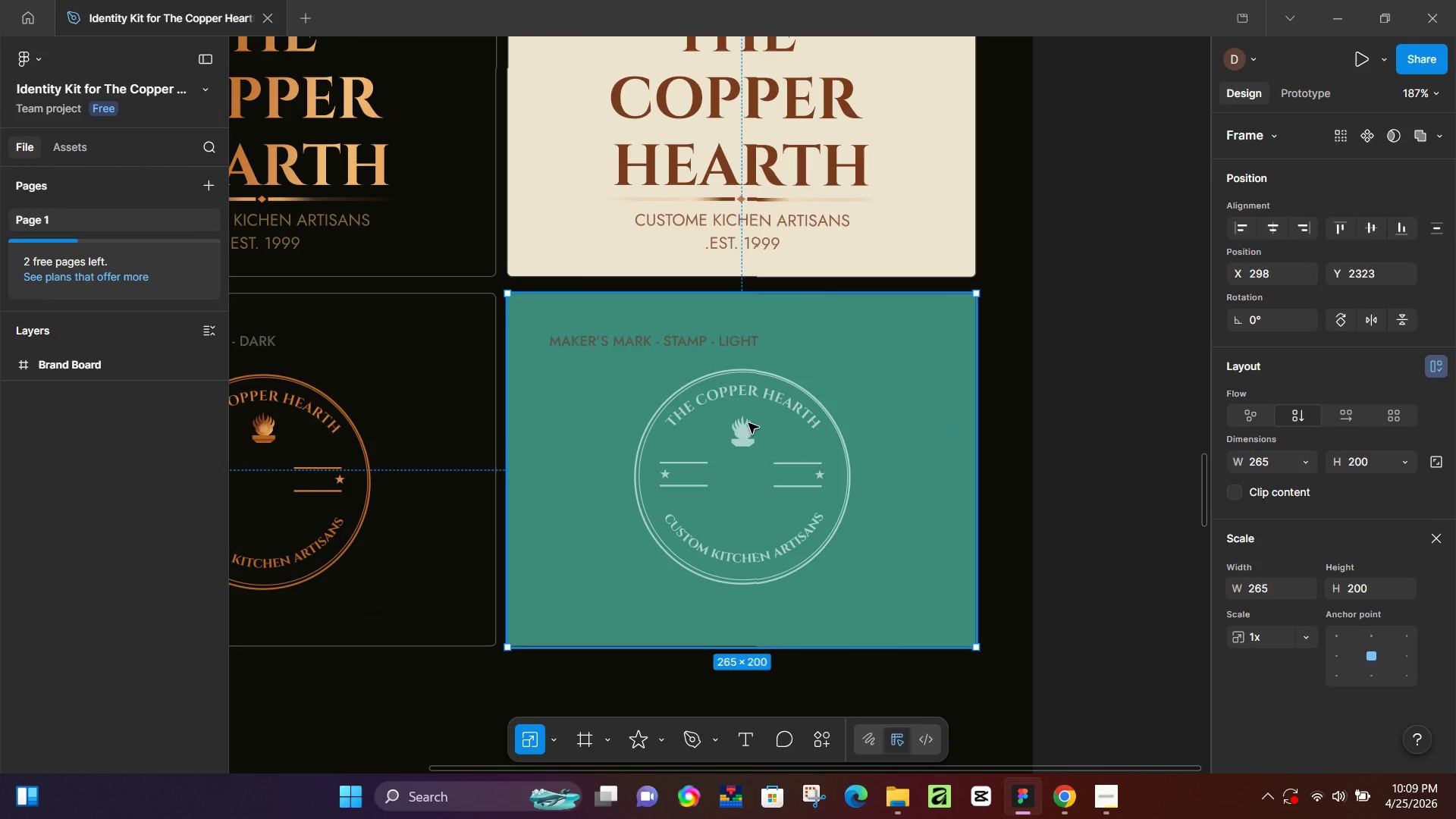 
triple_click([748, 423])
 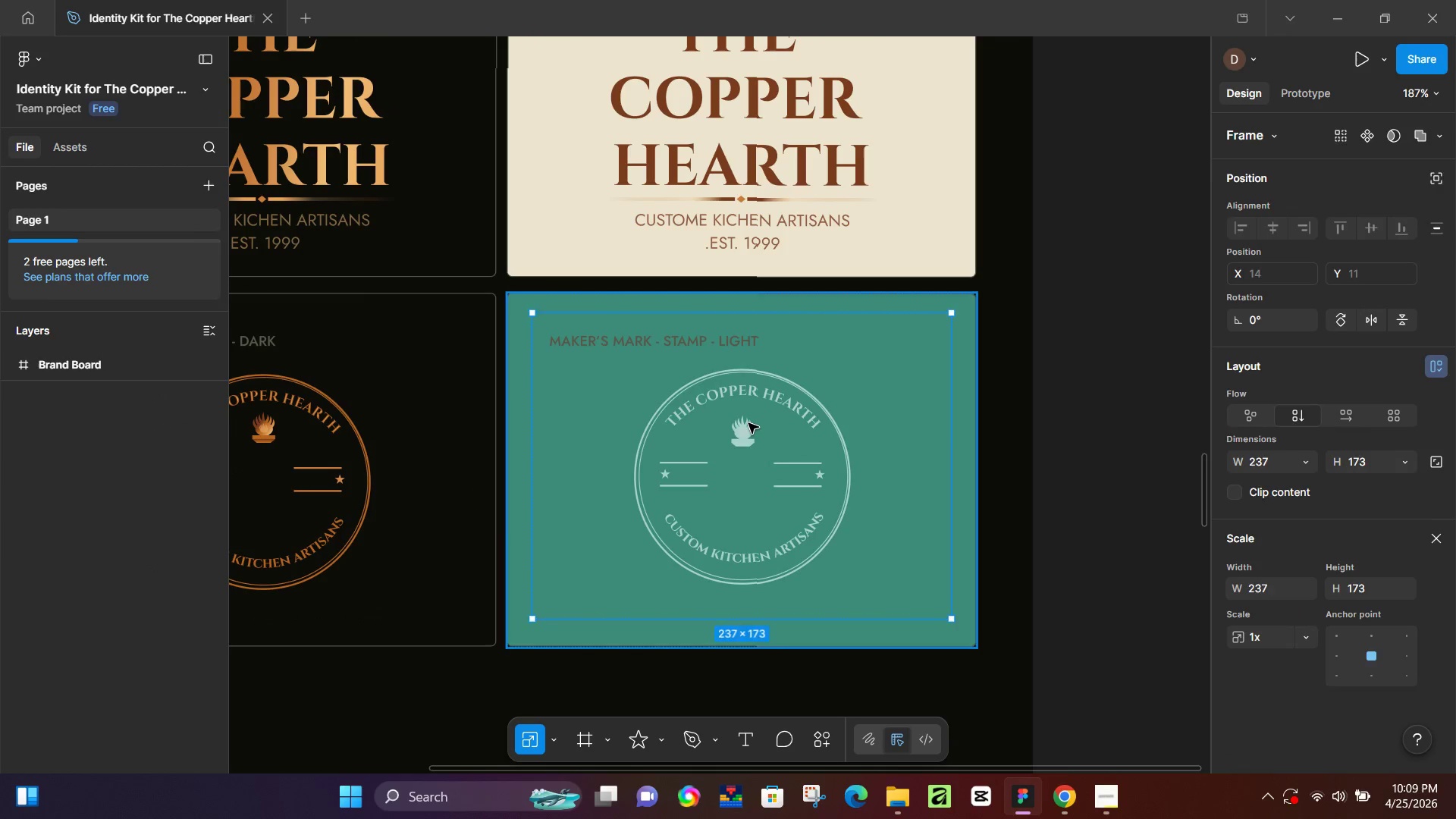 
triple_click([748, 423])
 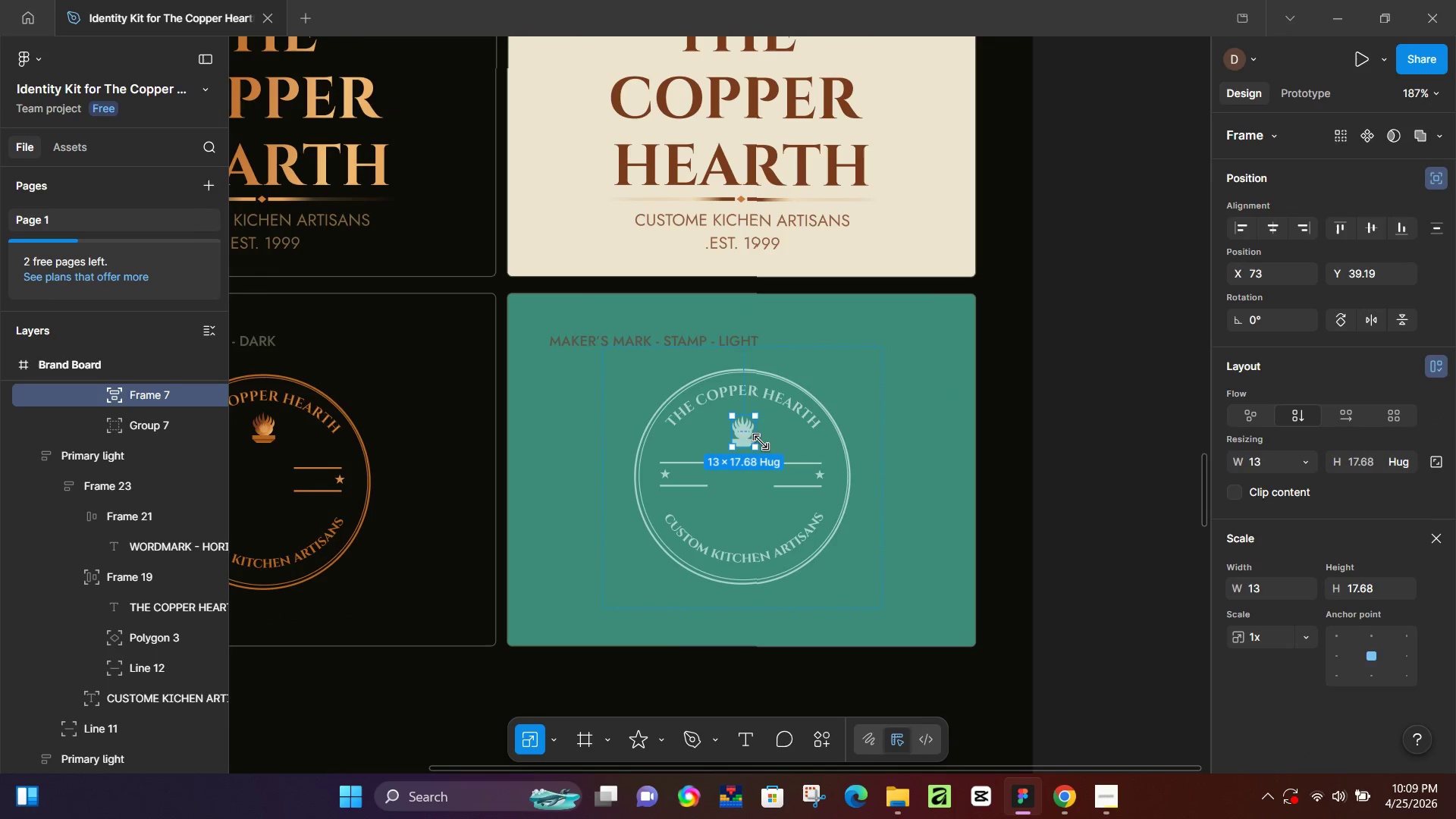 
key(ArrowUp)
 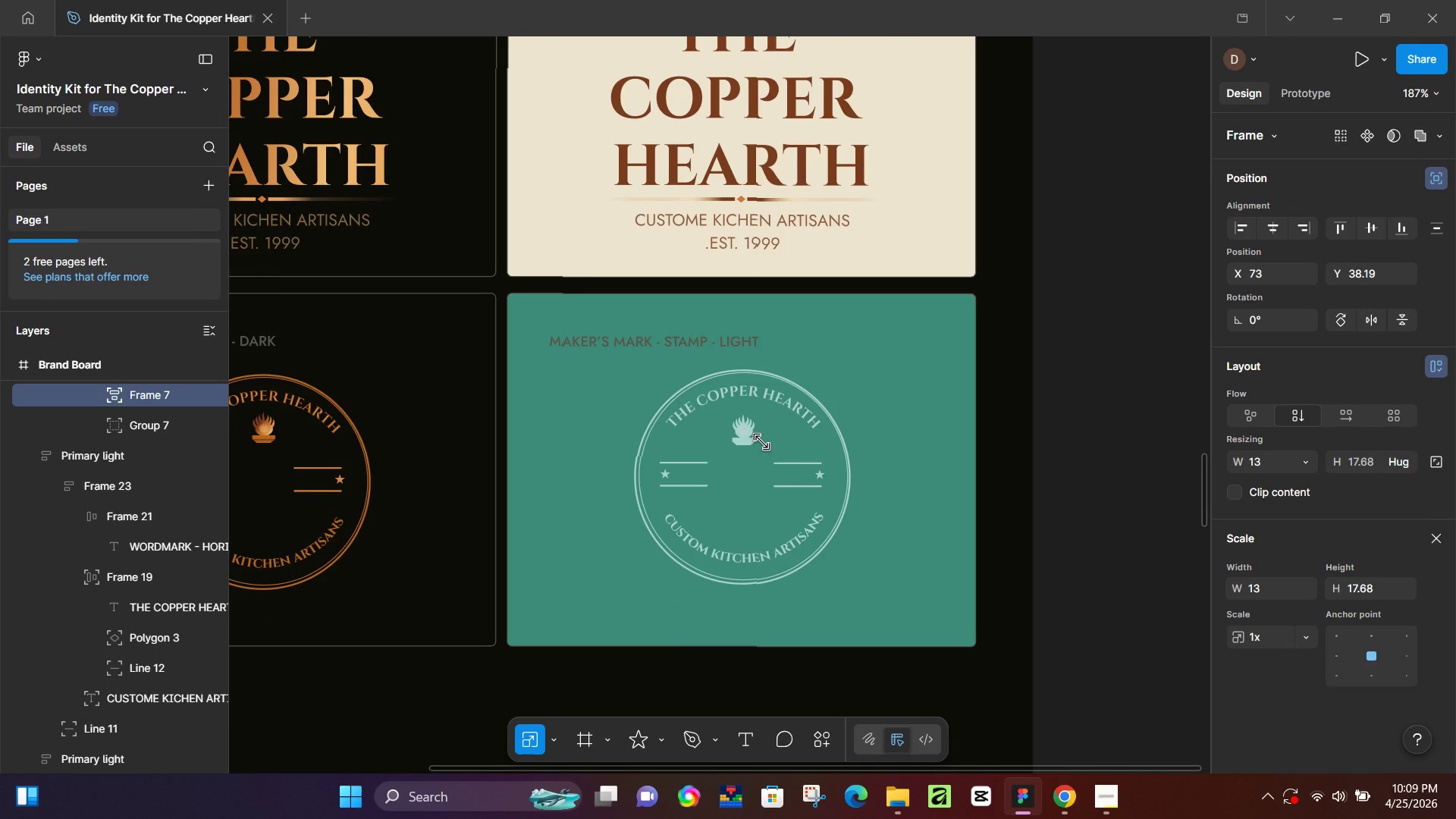 
key(ArrowUp)
 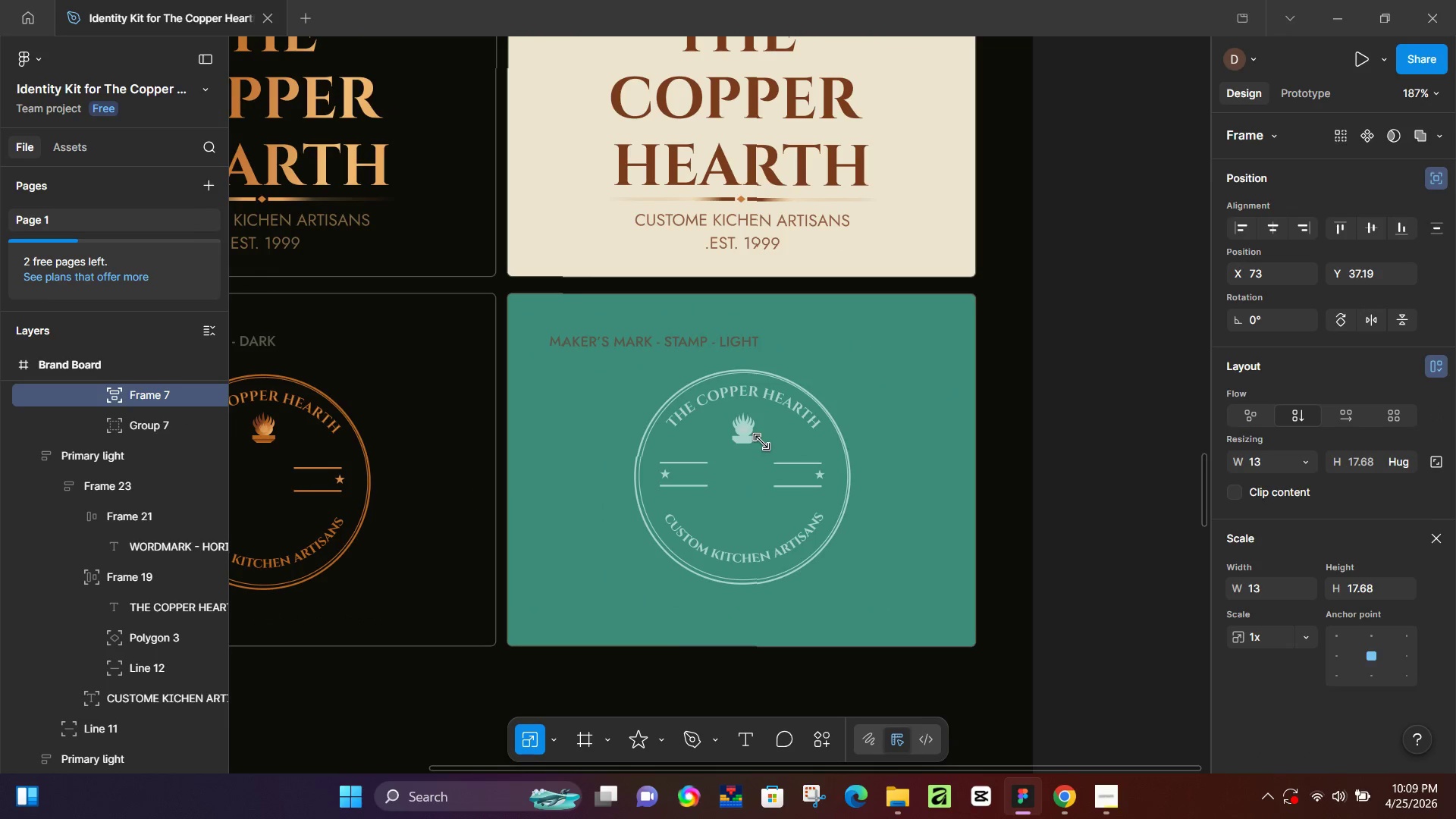 
key(ArrowUp)
 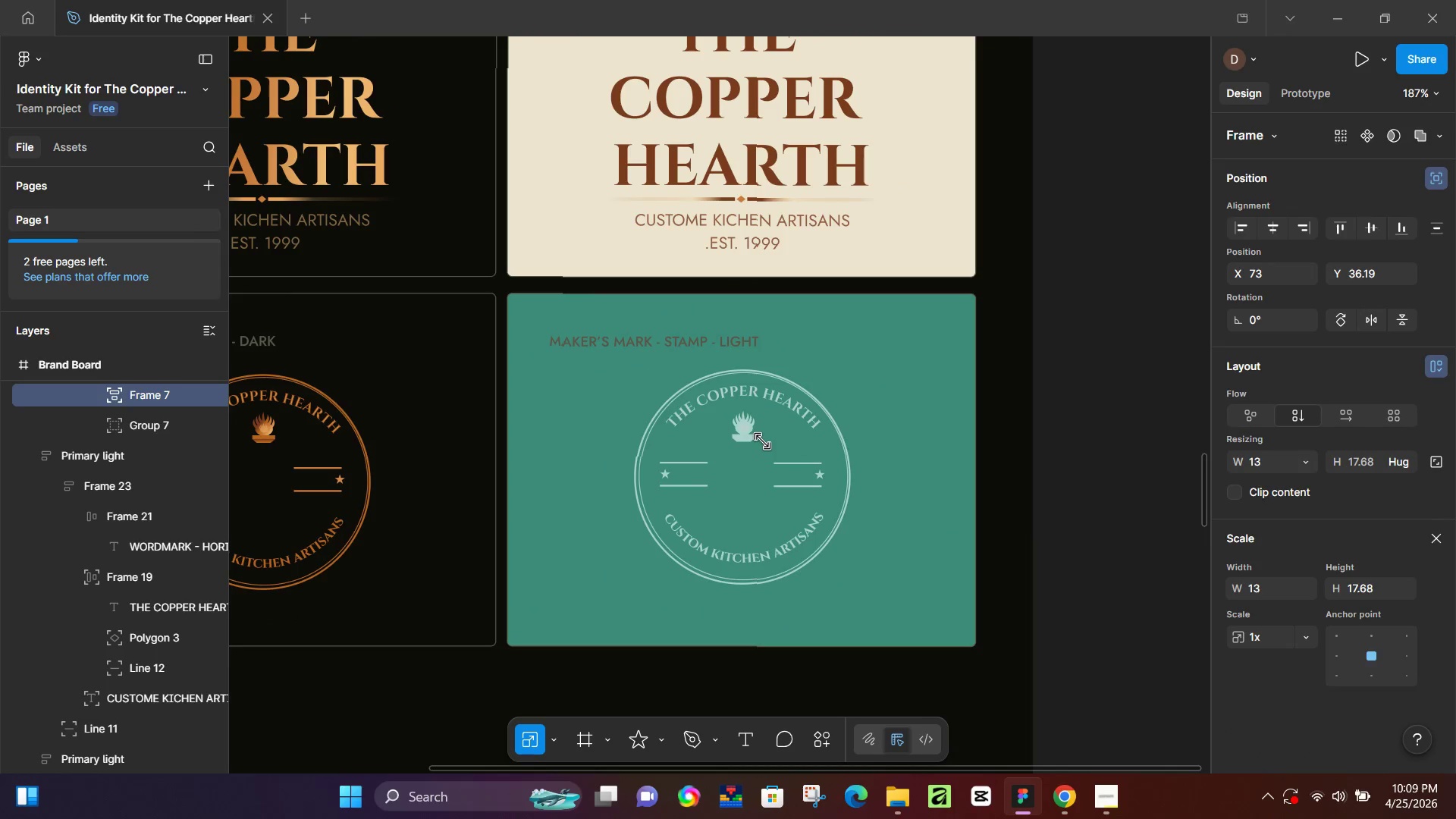 
key(ArrowUp)
 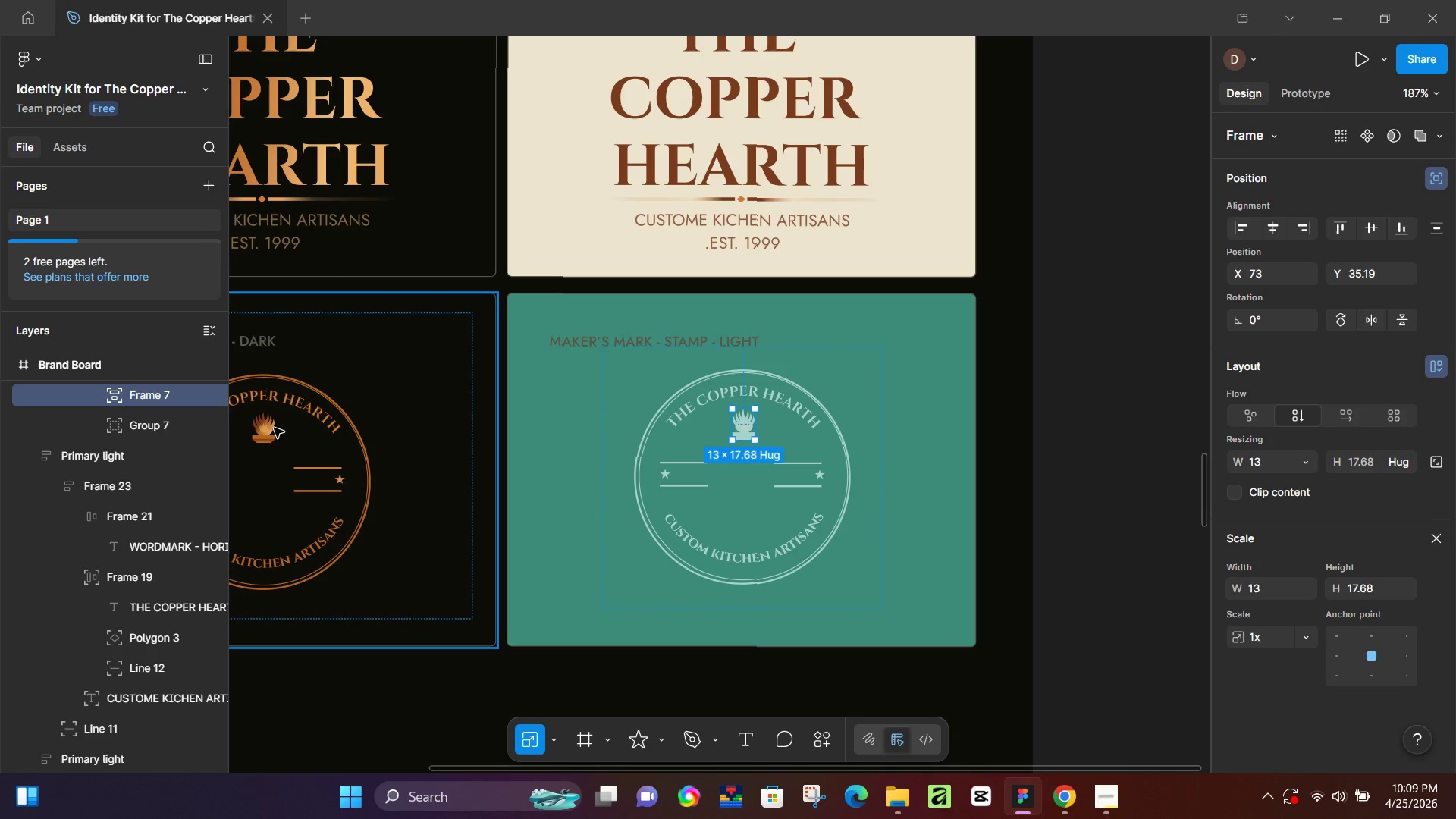 
double_click([268, 428])
 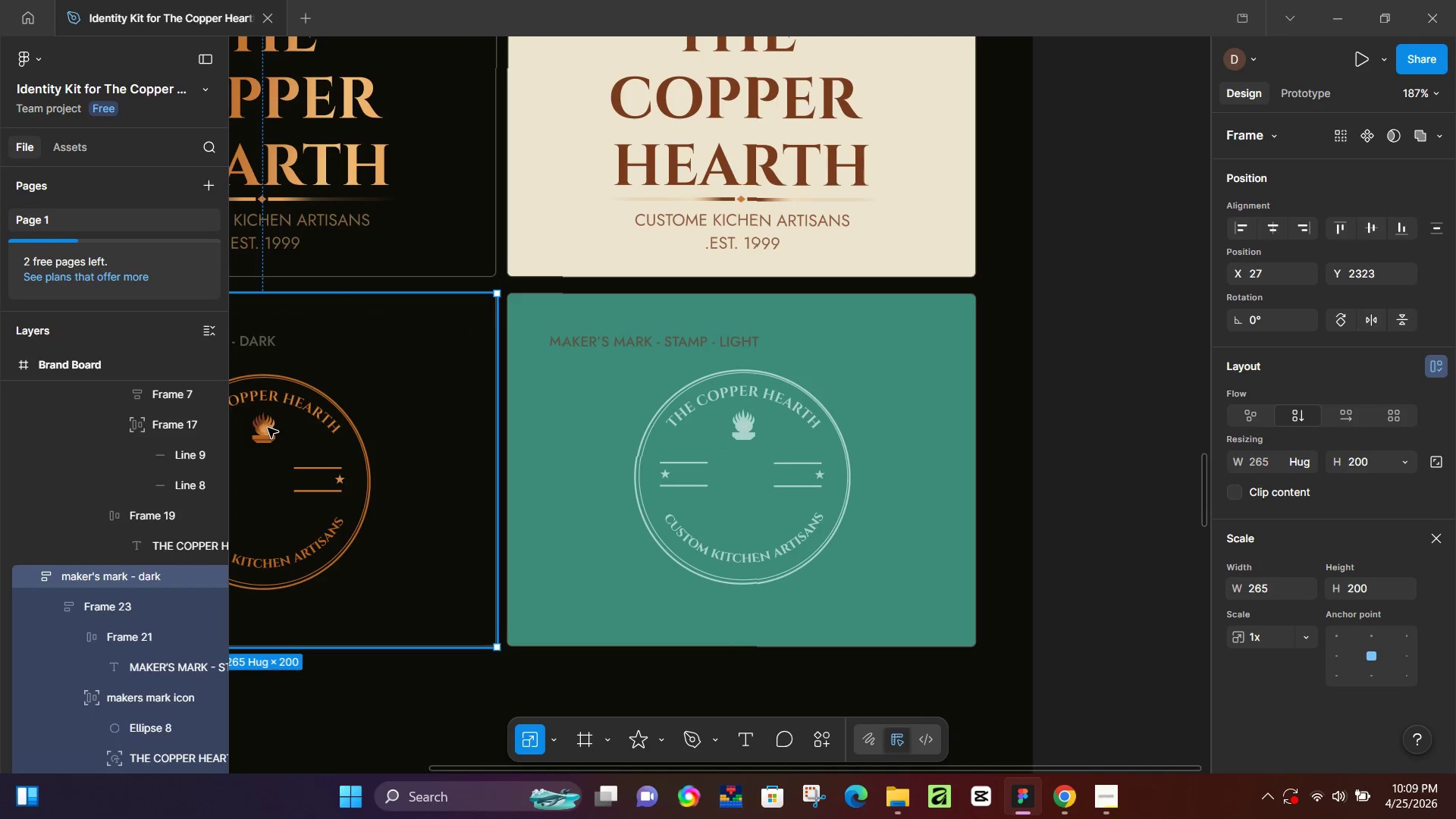 
triple_click([268, 428])
 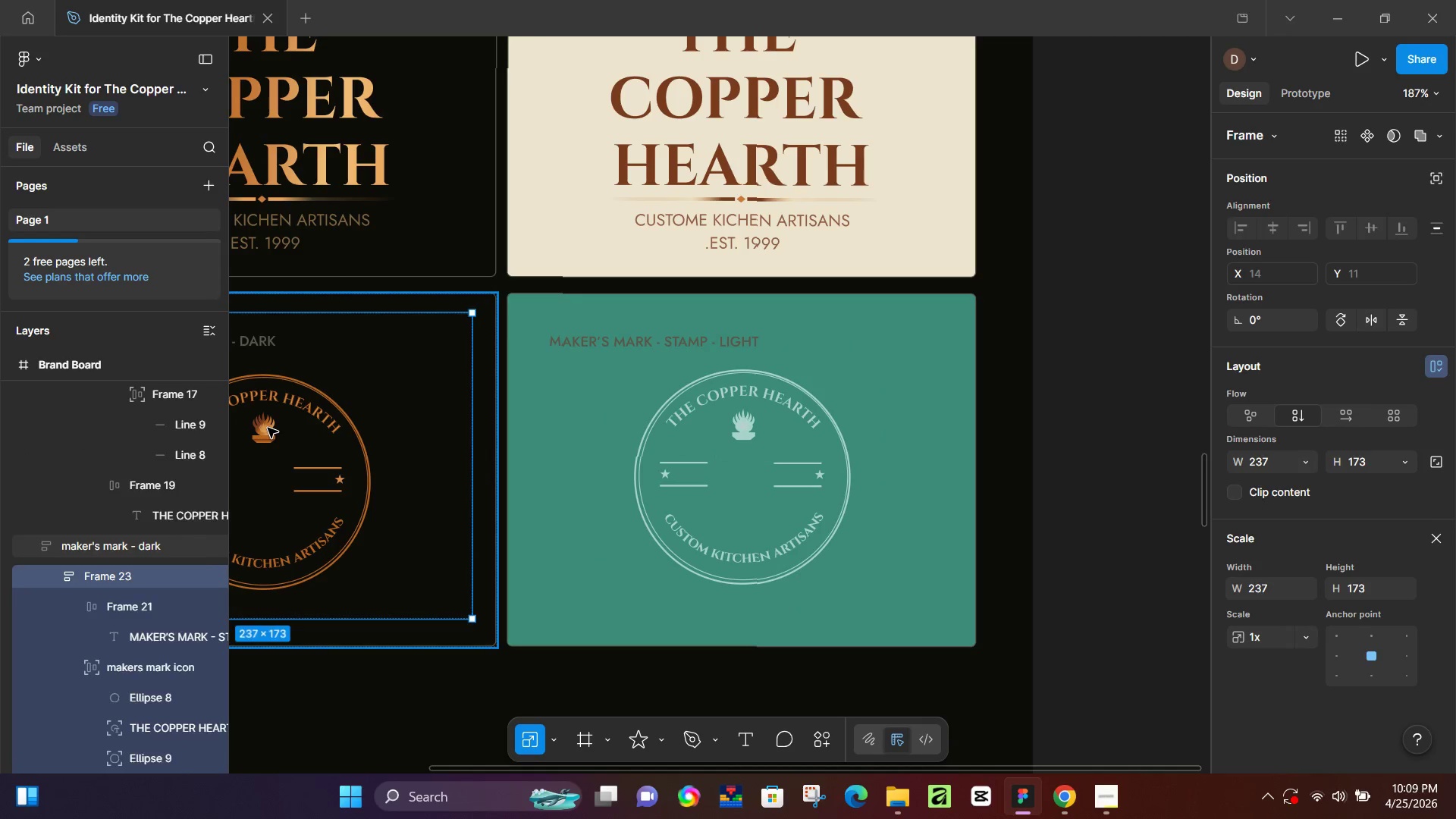 
triple_click([268, 428])
 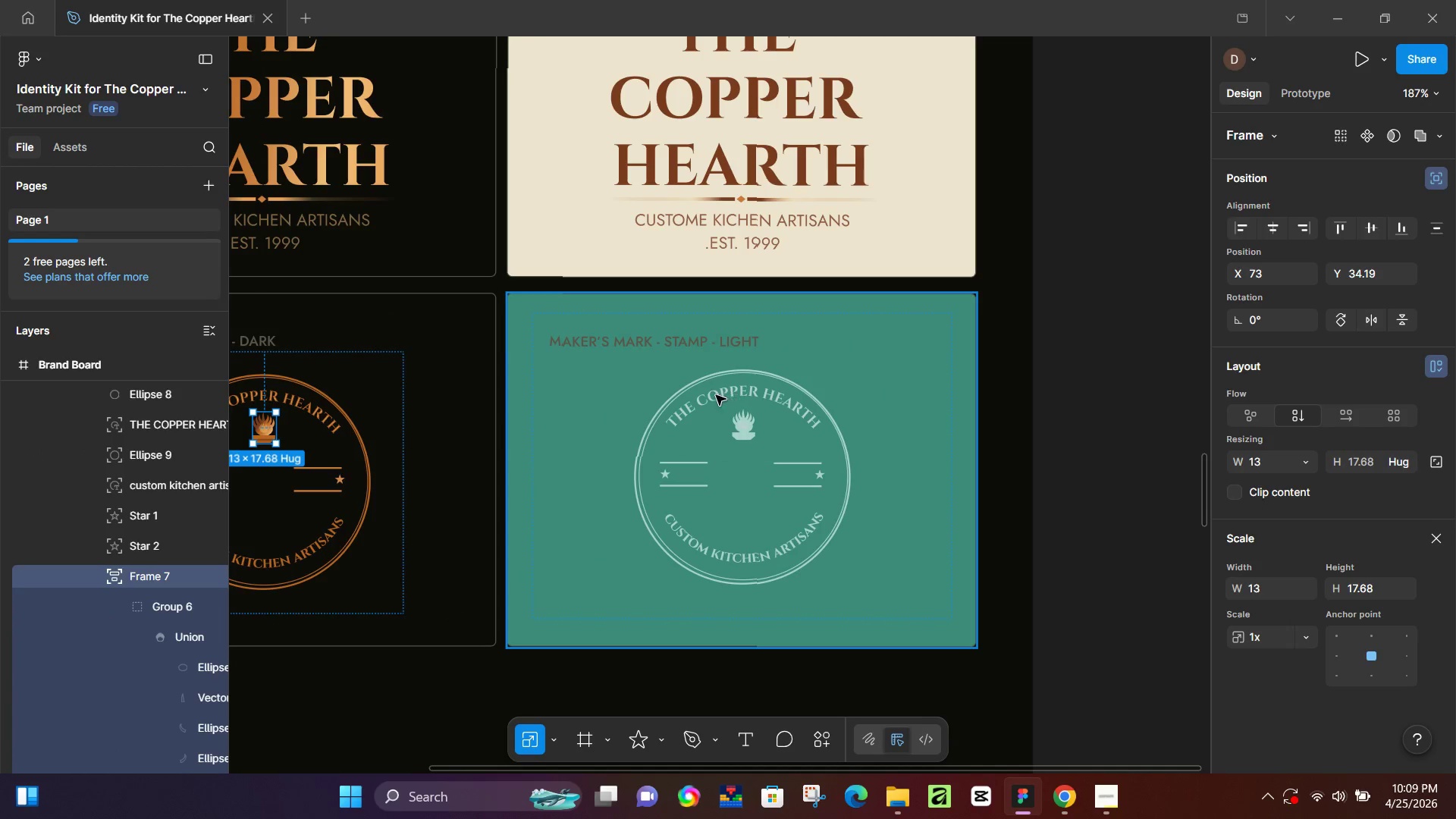 
left_click([736, 434])
 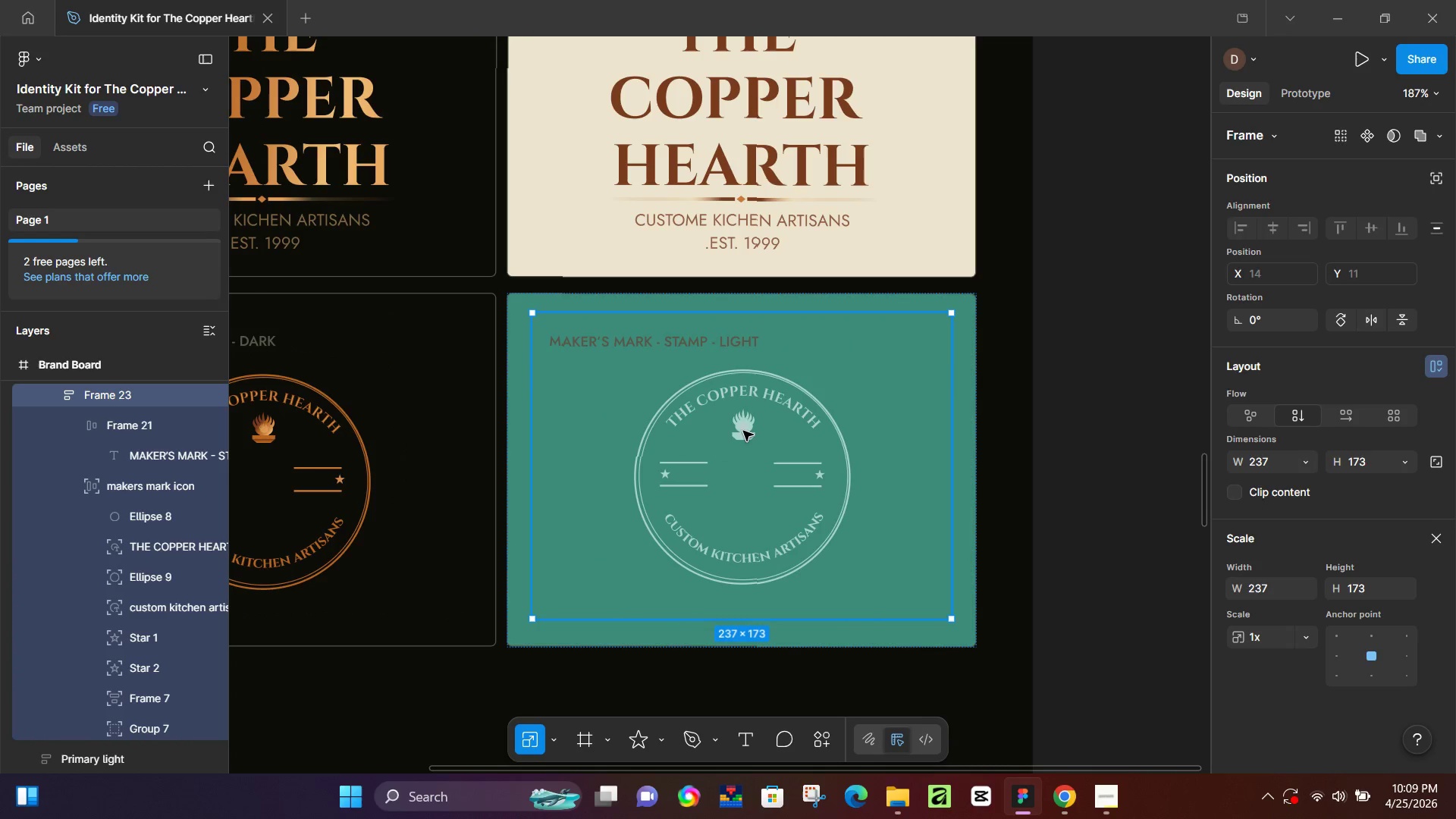 
double_click([743, 431])
 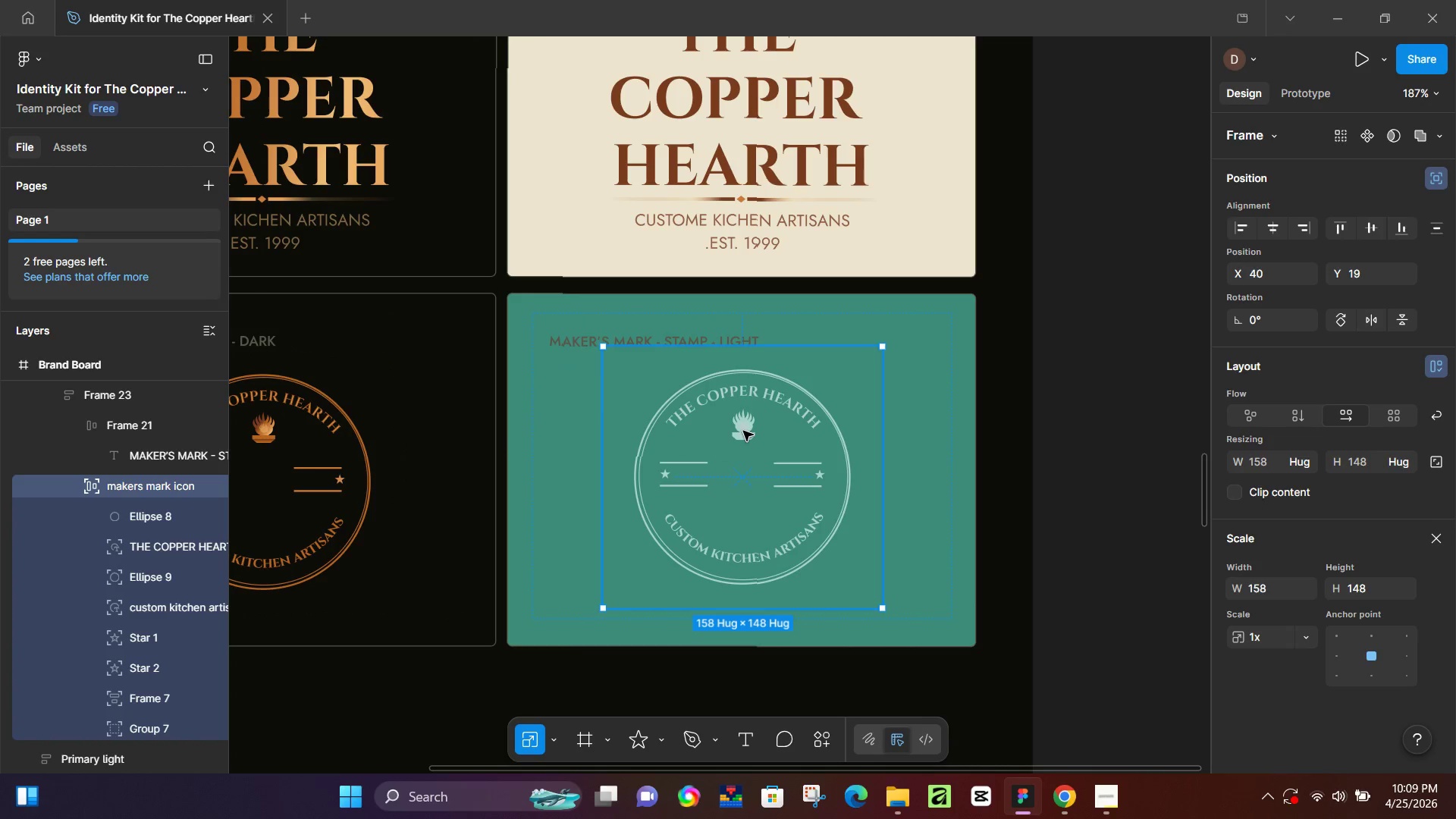 
double_click([743, 431])
 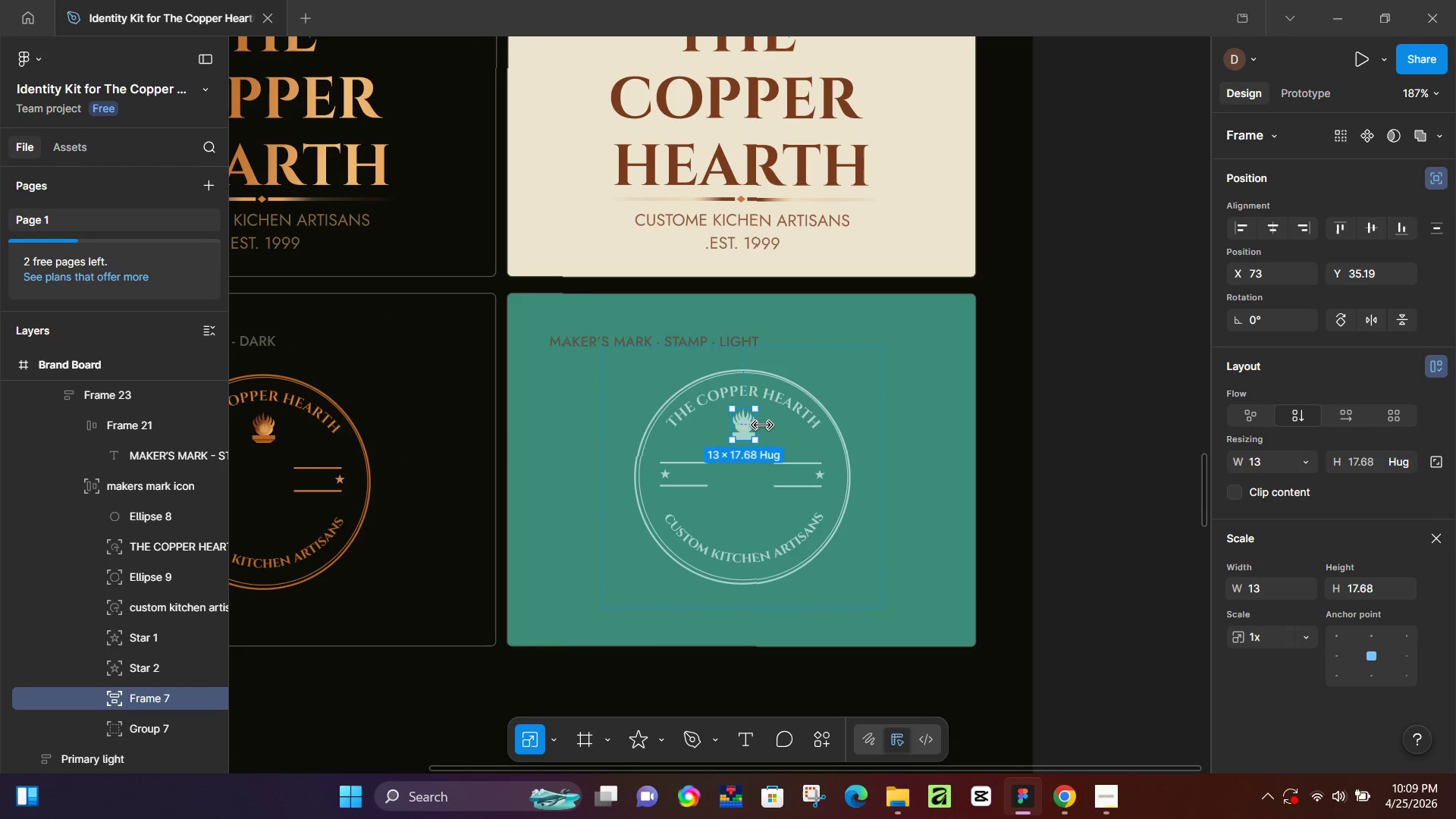 
key(ArrowDown)
 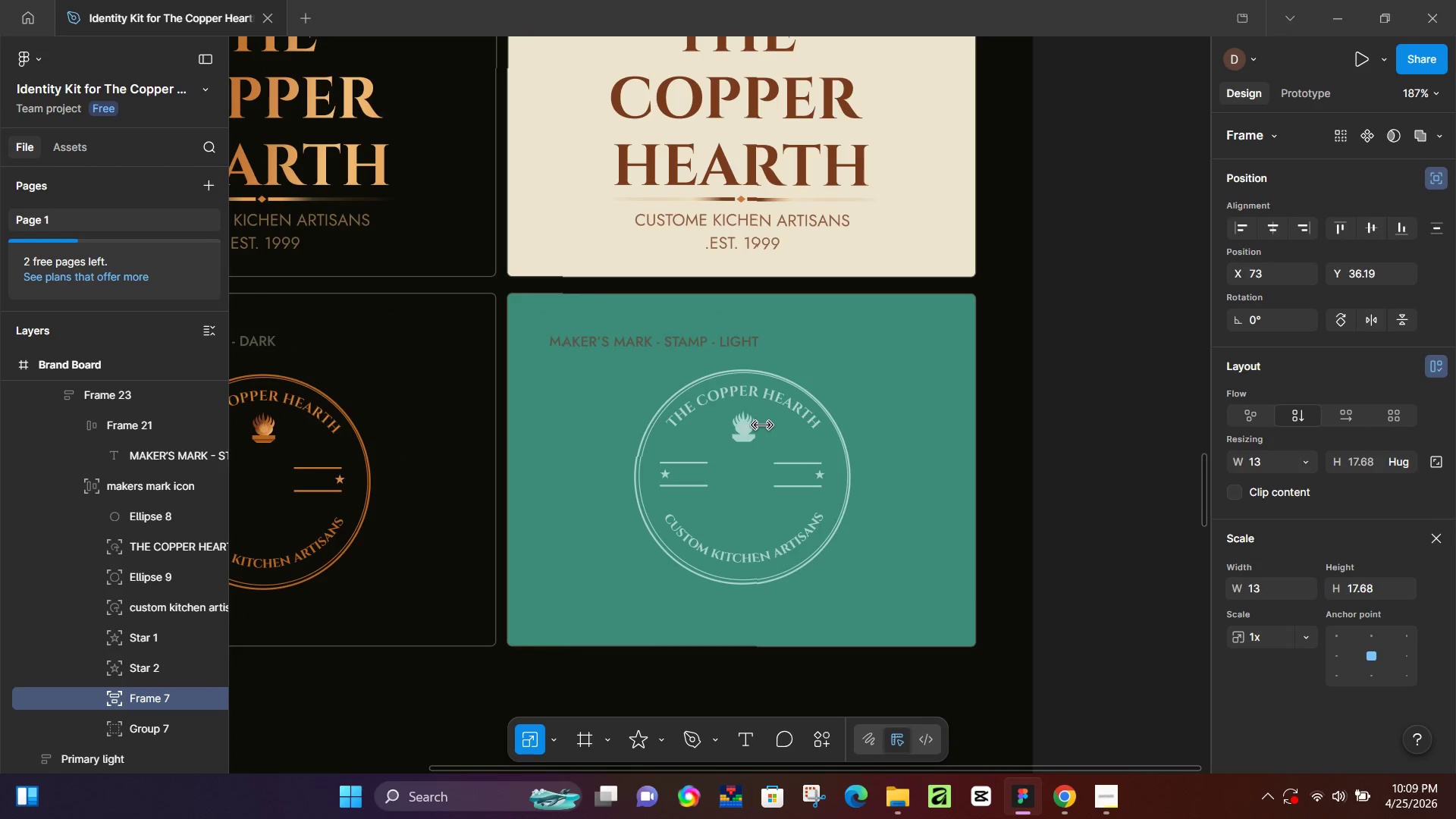 
key(ArrowDown)
 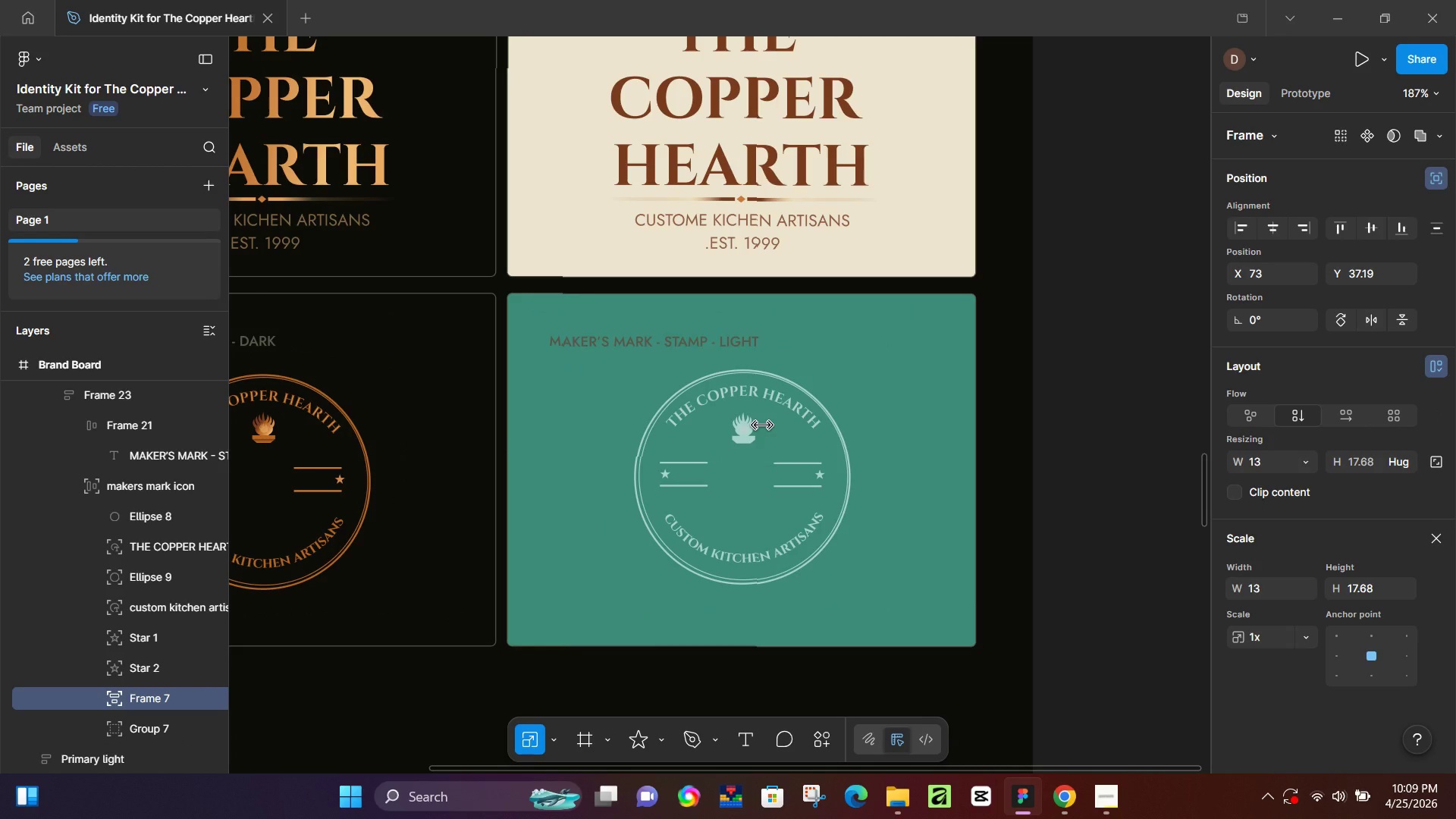 
key(ArrowDown)
 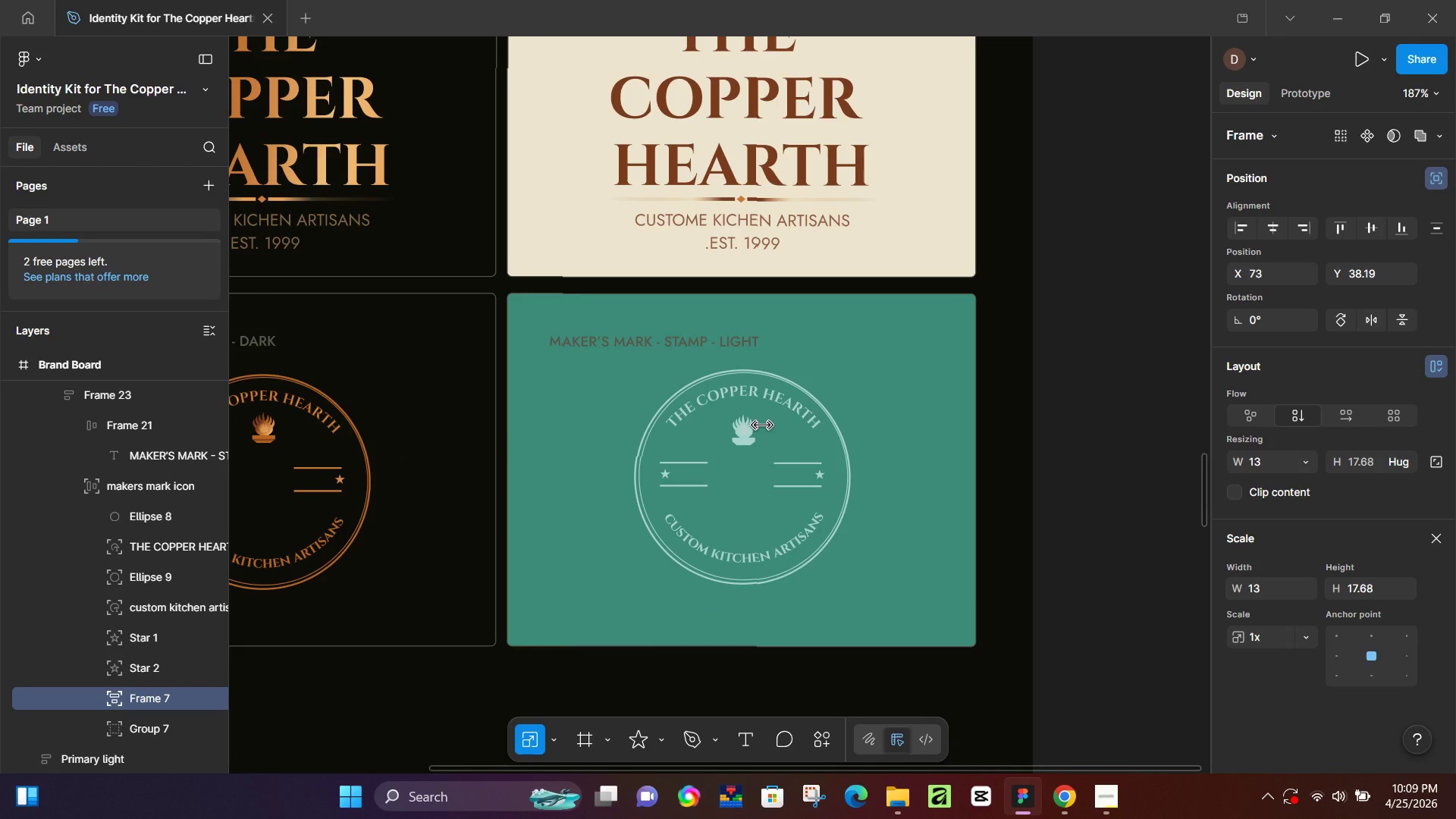 
key(ArrowUp)
 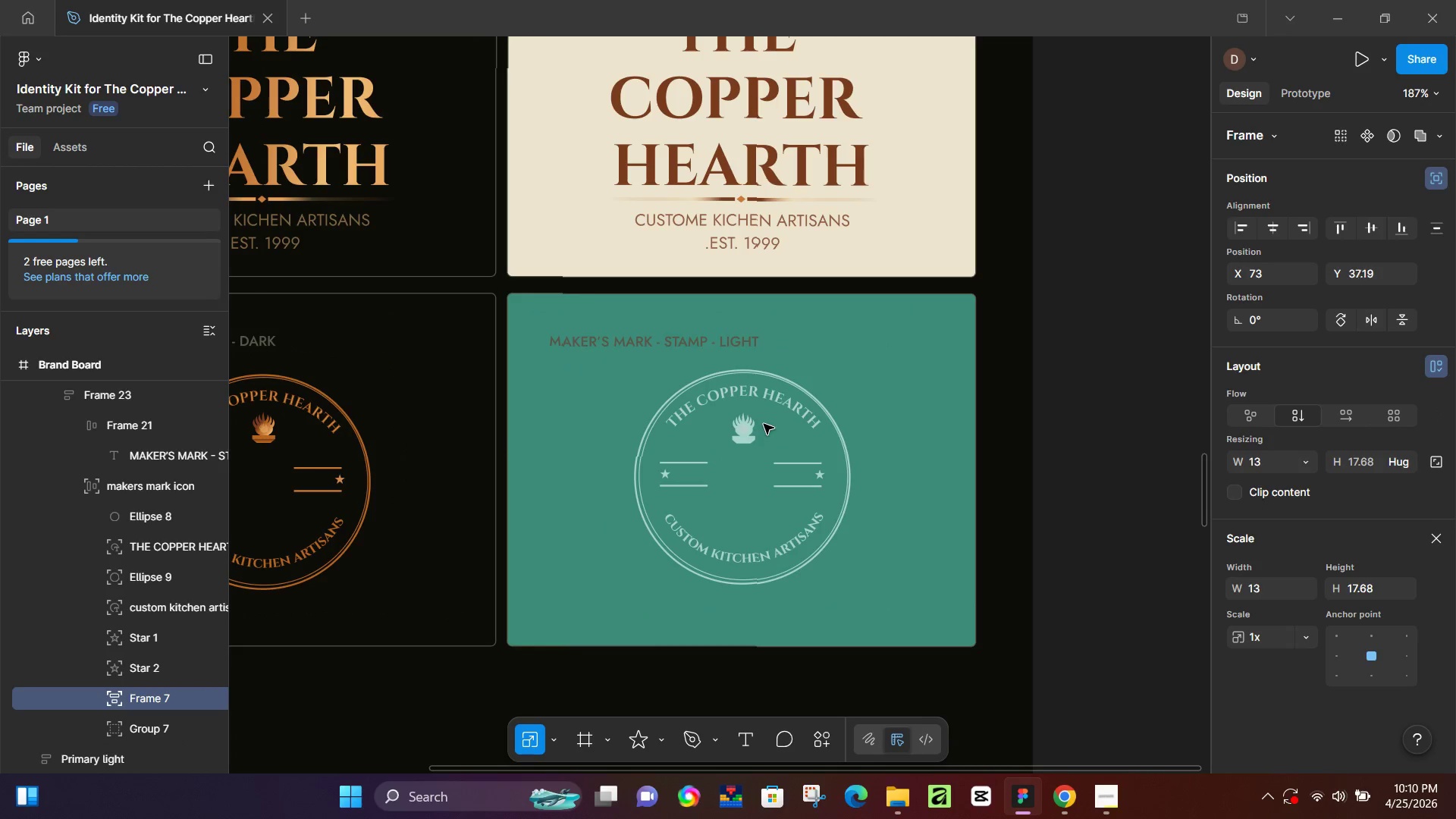 
key(ArrowUp)
 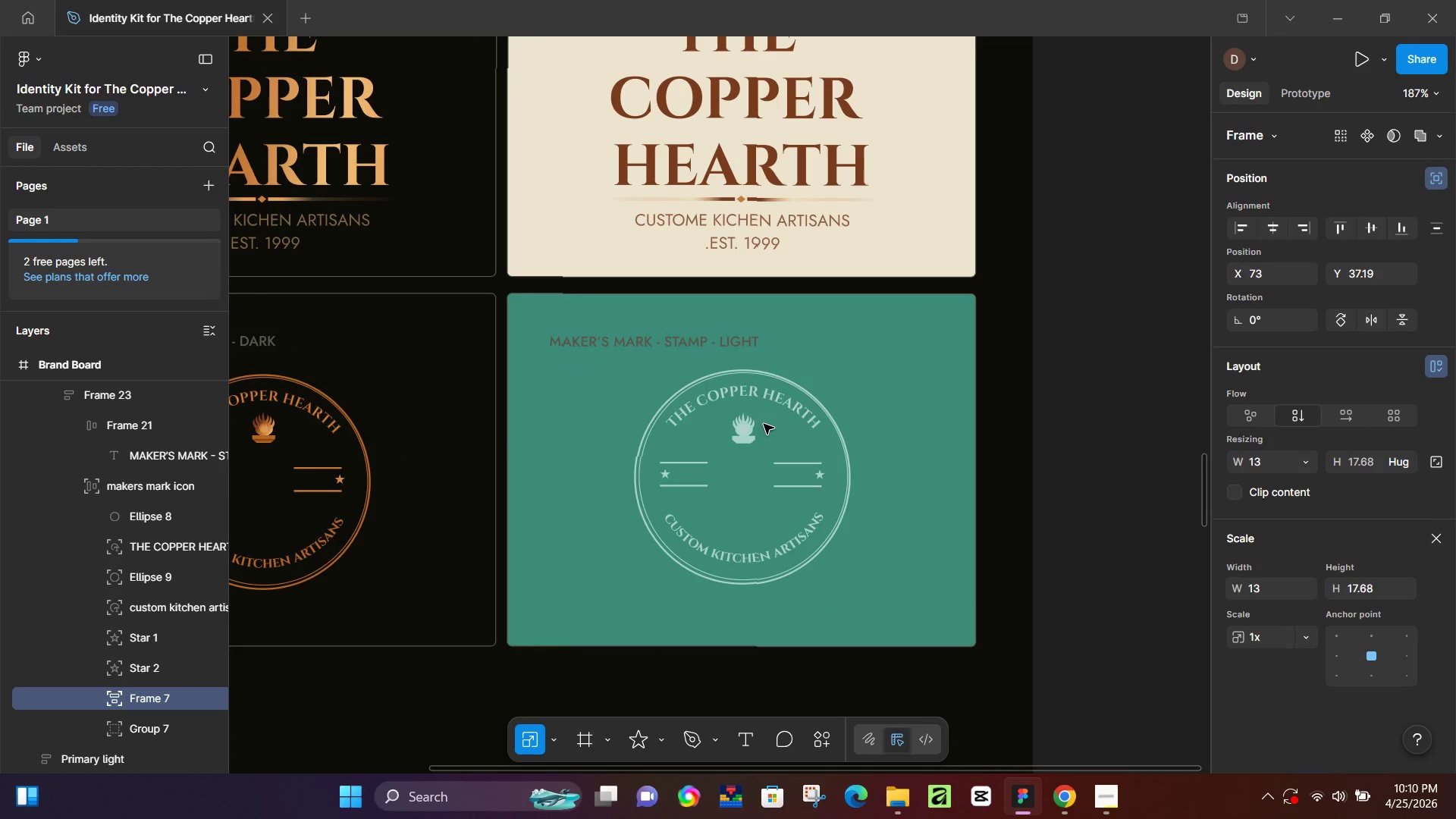 
key(ArrowUp)
 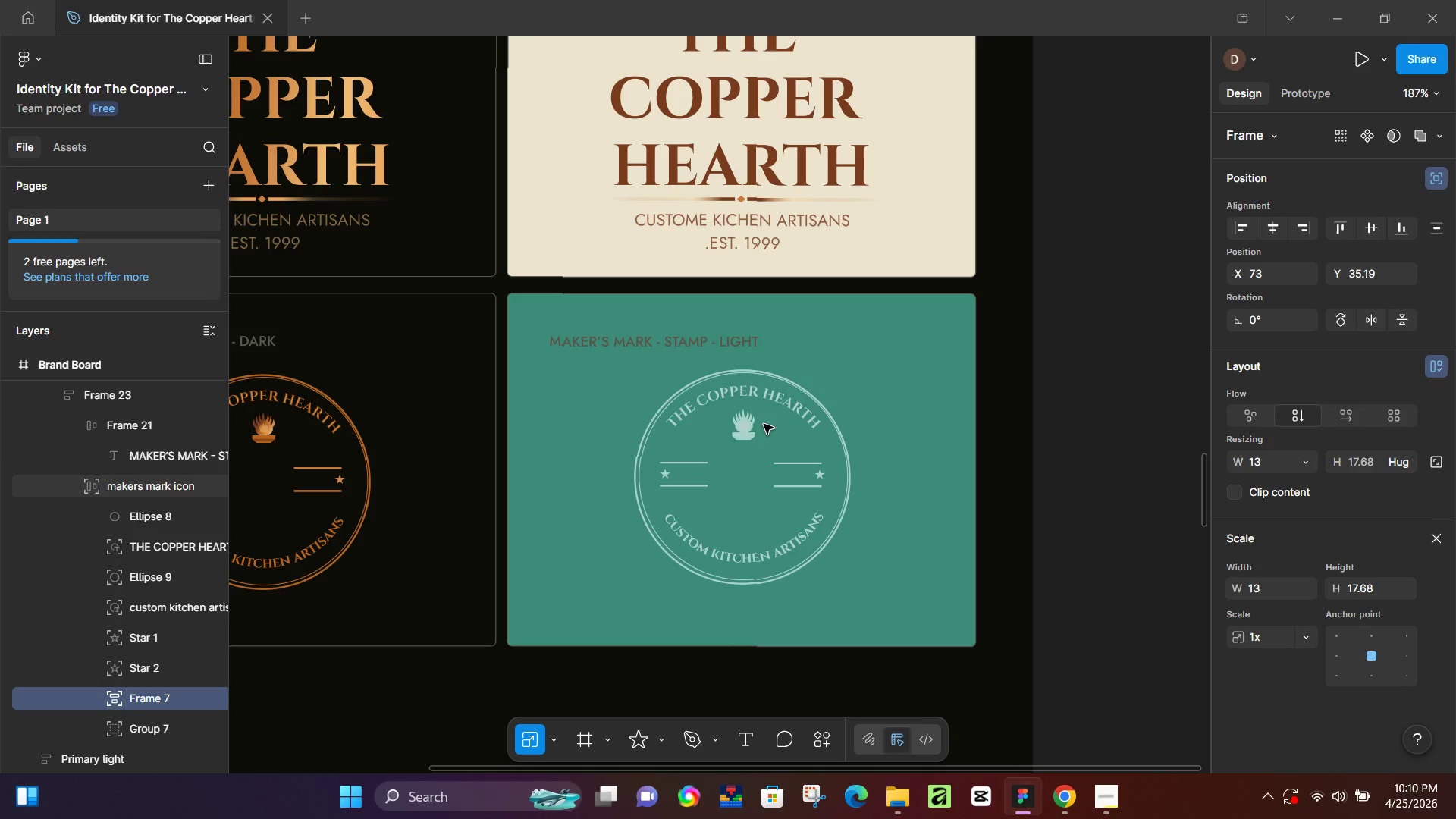 
key(ArrowUp)
 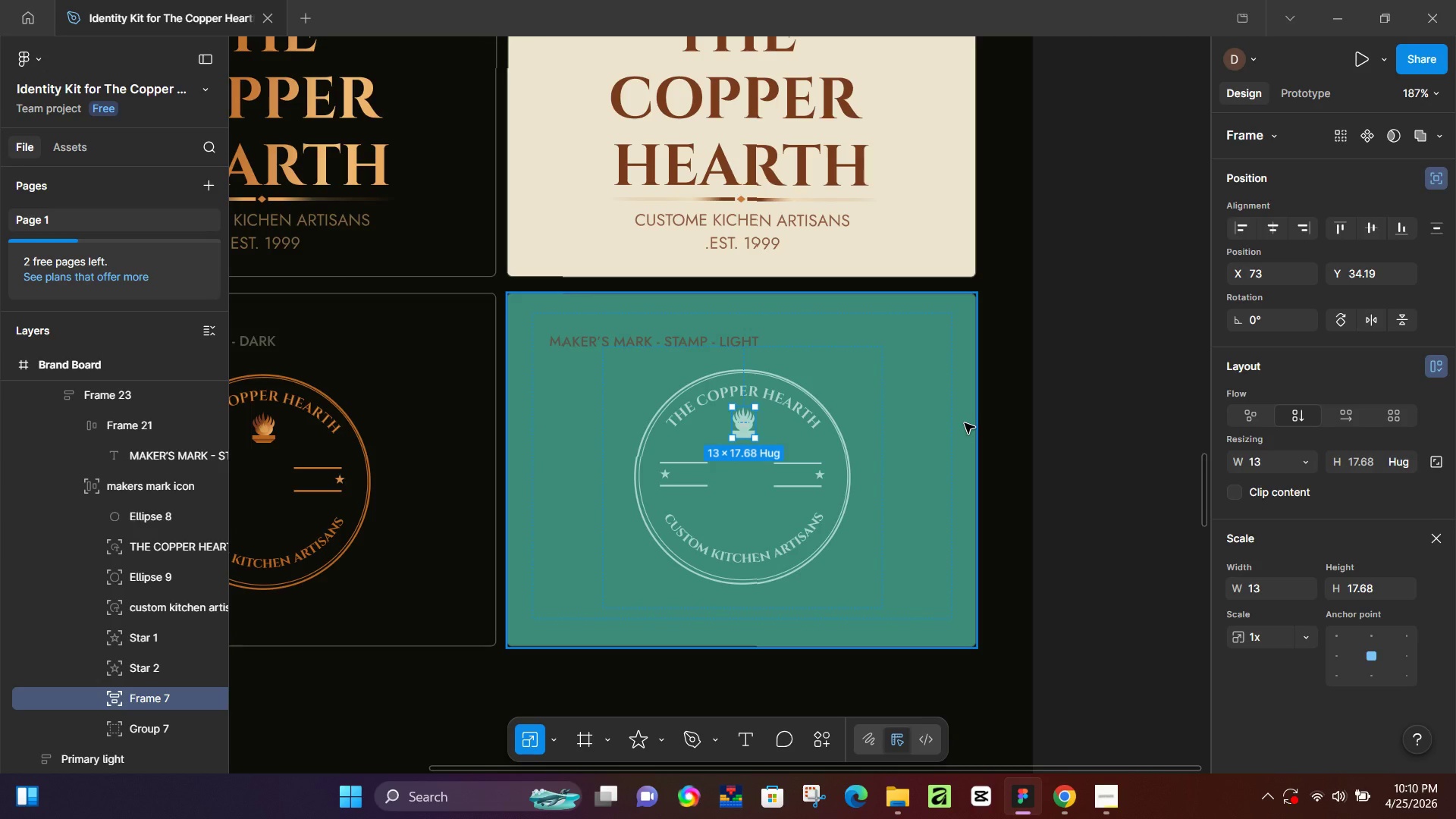 
wait(22.55)
 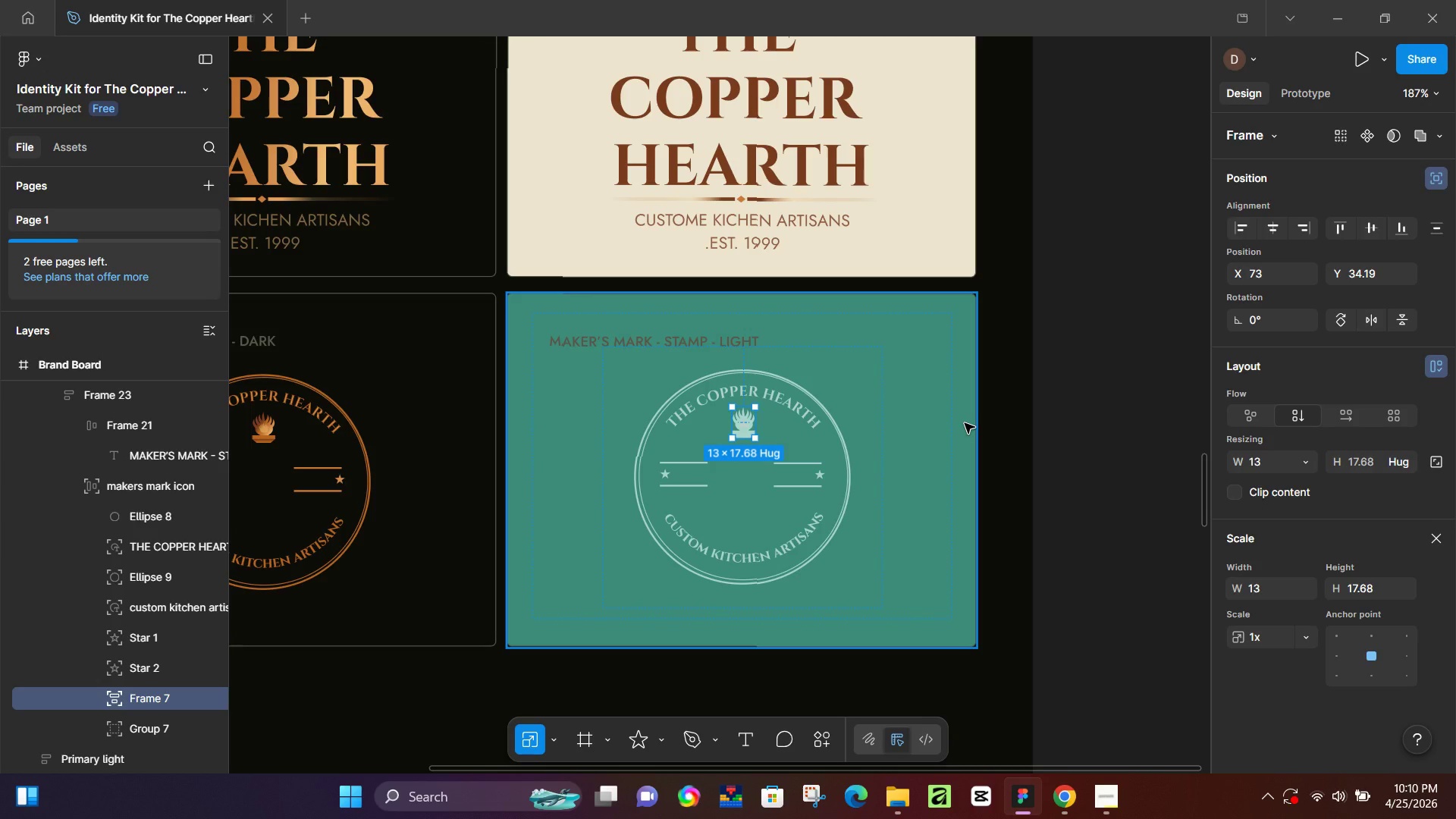 
left_click([1063, 510])
 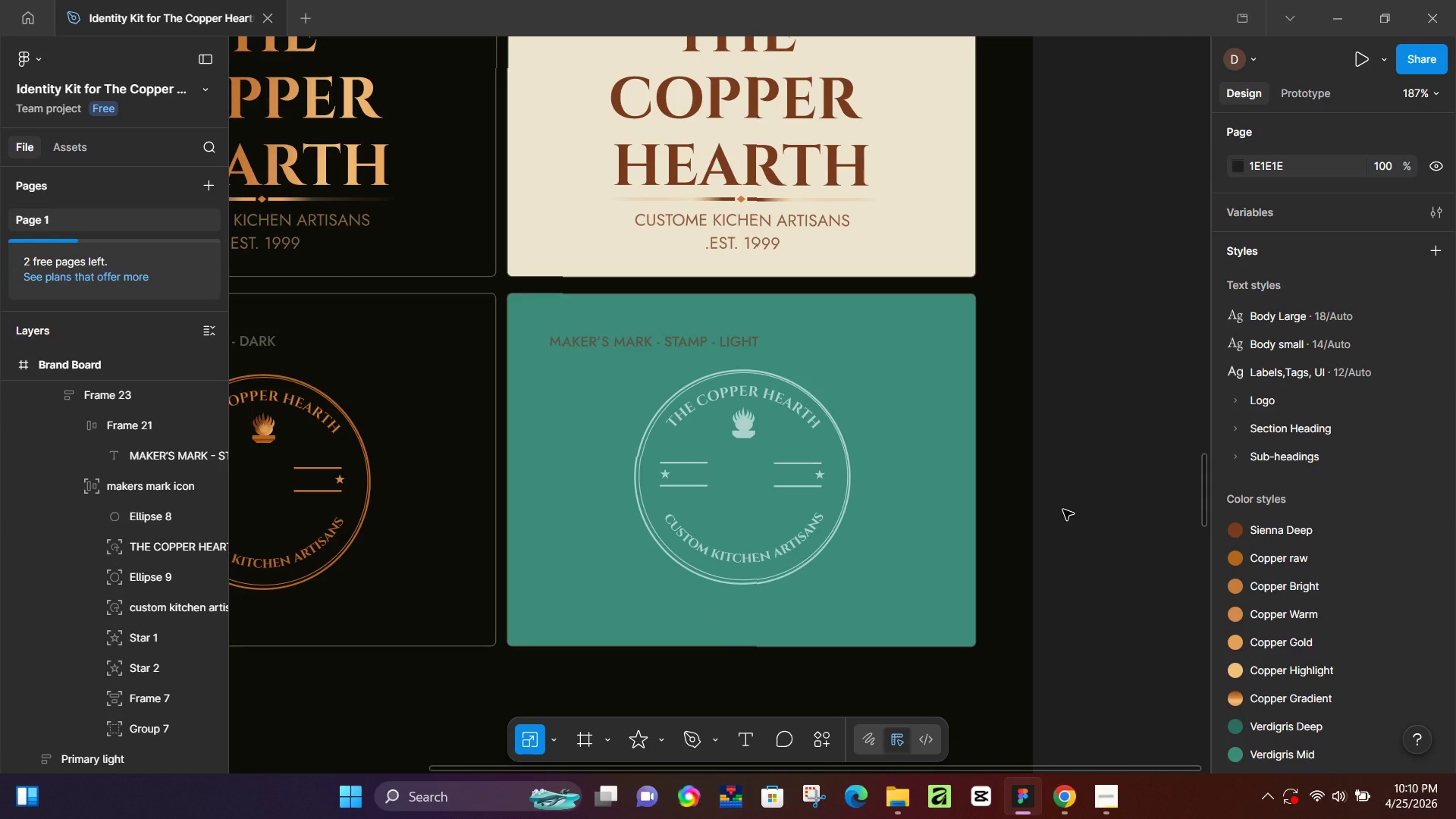 
hold_key(key=Space, duration=0.41)
 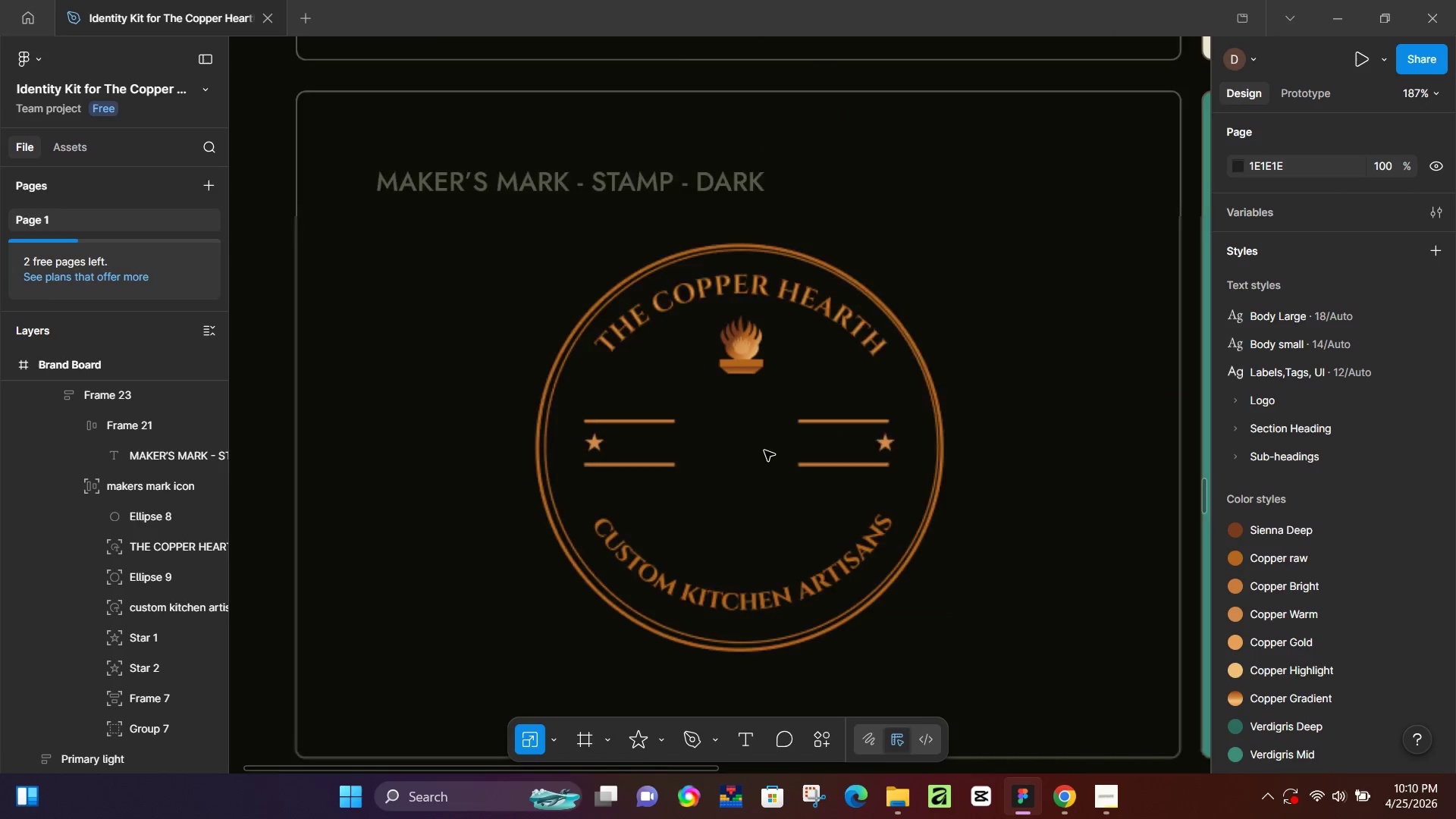 
left_click_drag(start_coordinate=[393, 458], to_coordinate=[877, 425])
 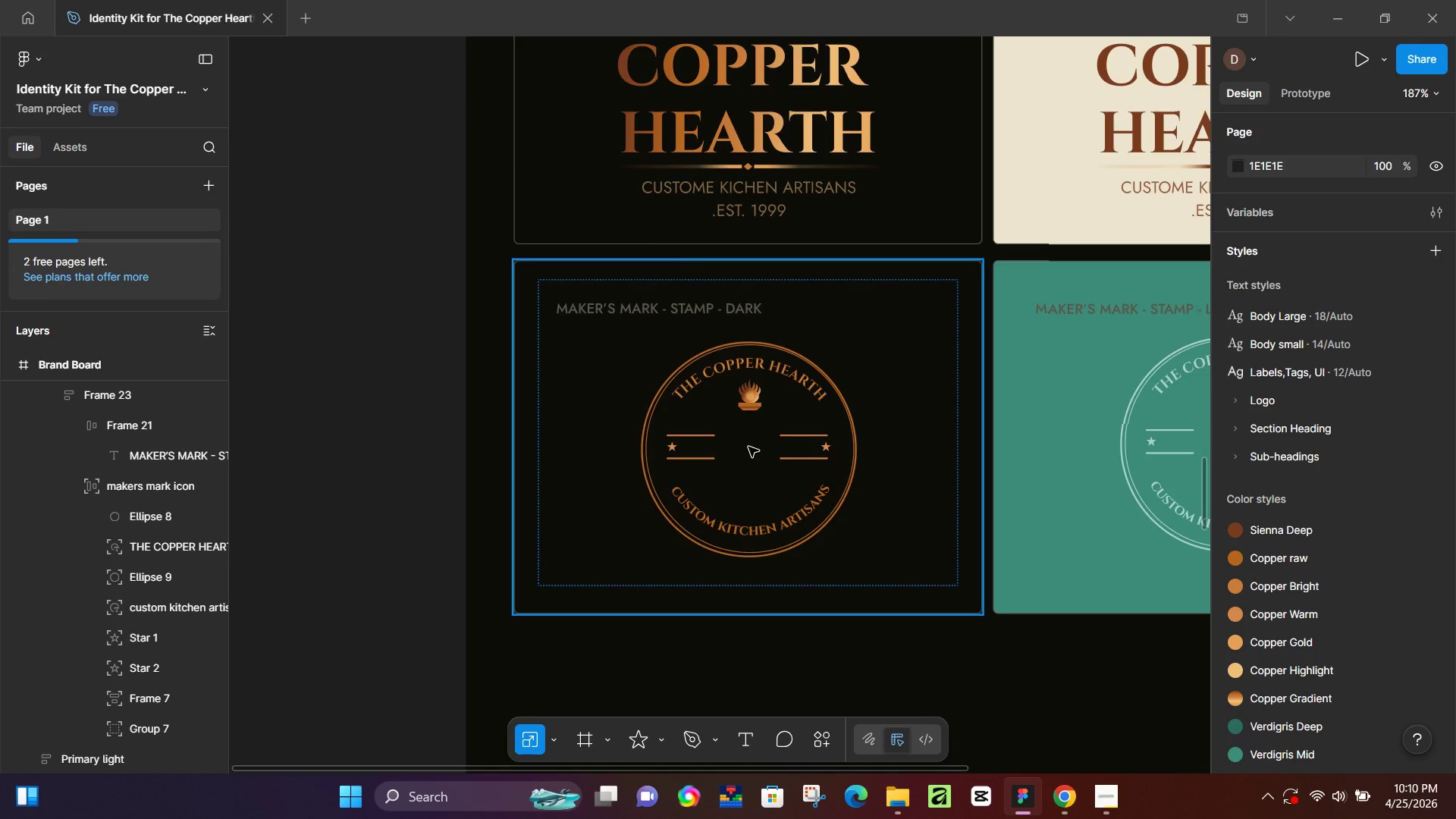 
hold_key(key=ControlLeft, duration=0.89)
scroll: coordinate [770, 450], scroll_direction: up, amount: 13.0
 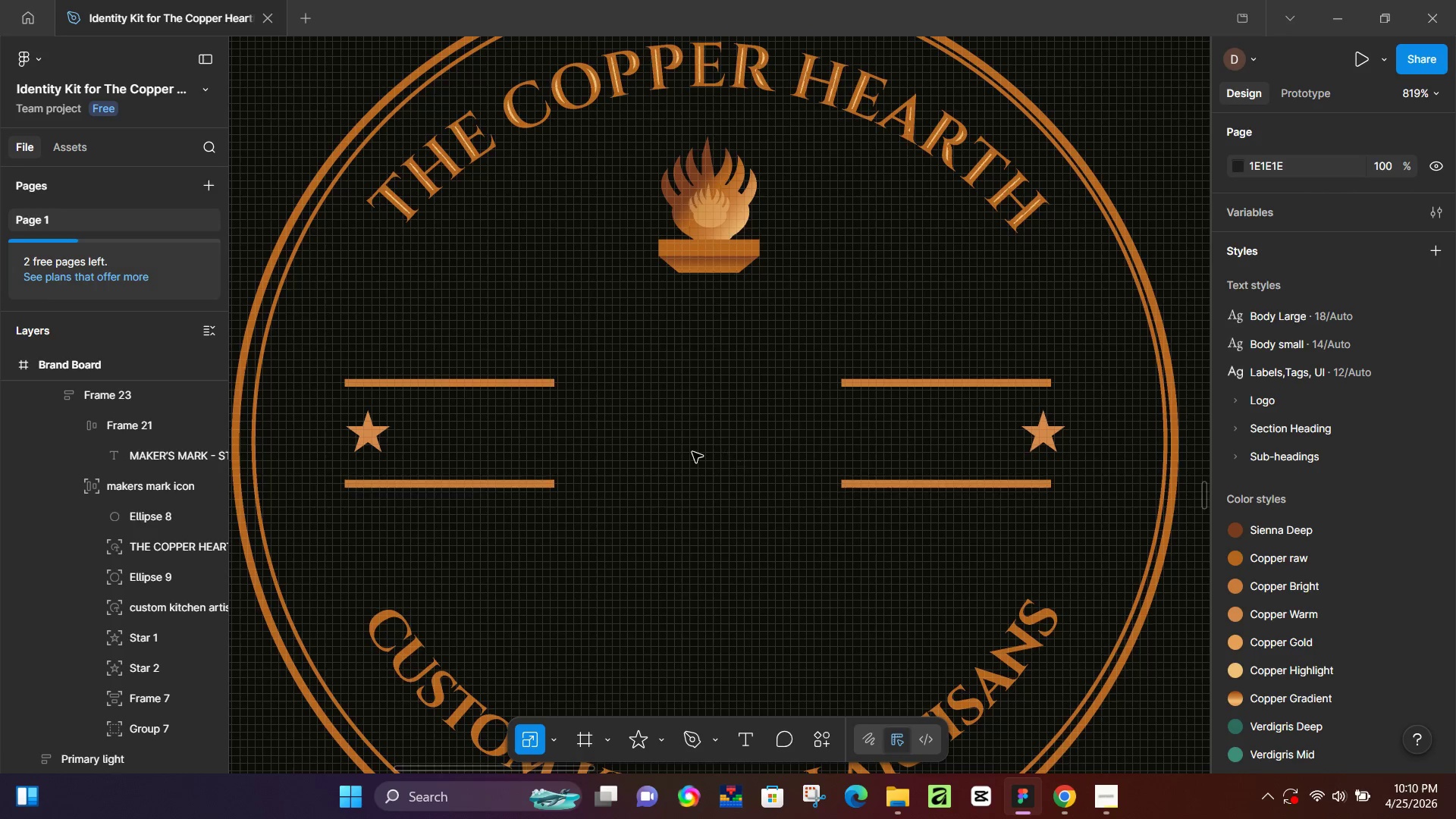 
key(T)
 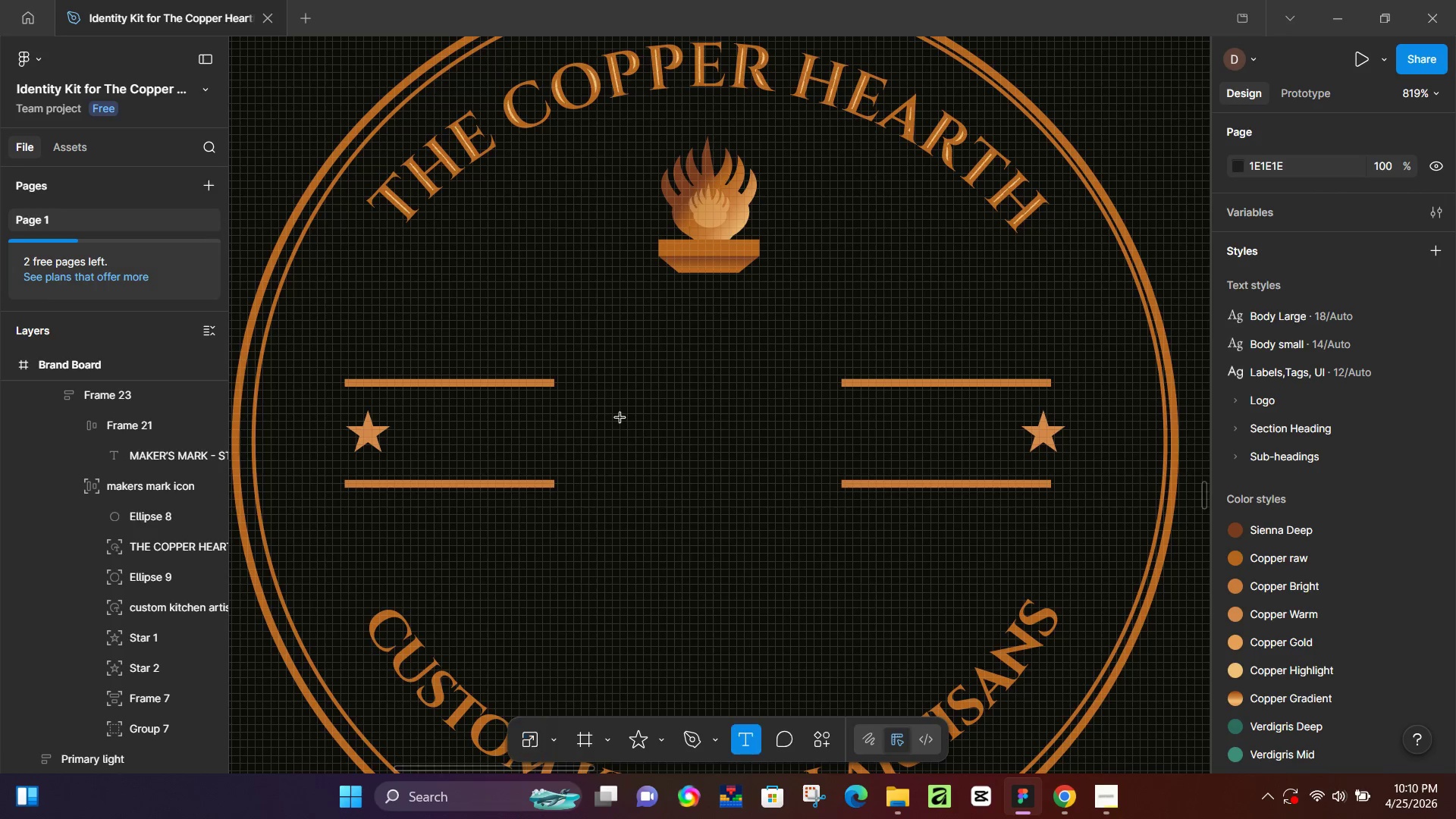 
left_click([614, 414])
 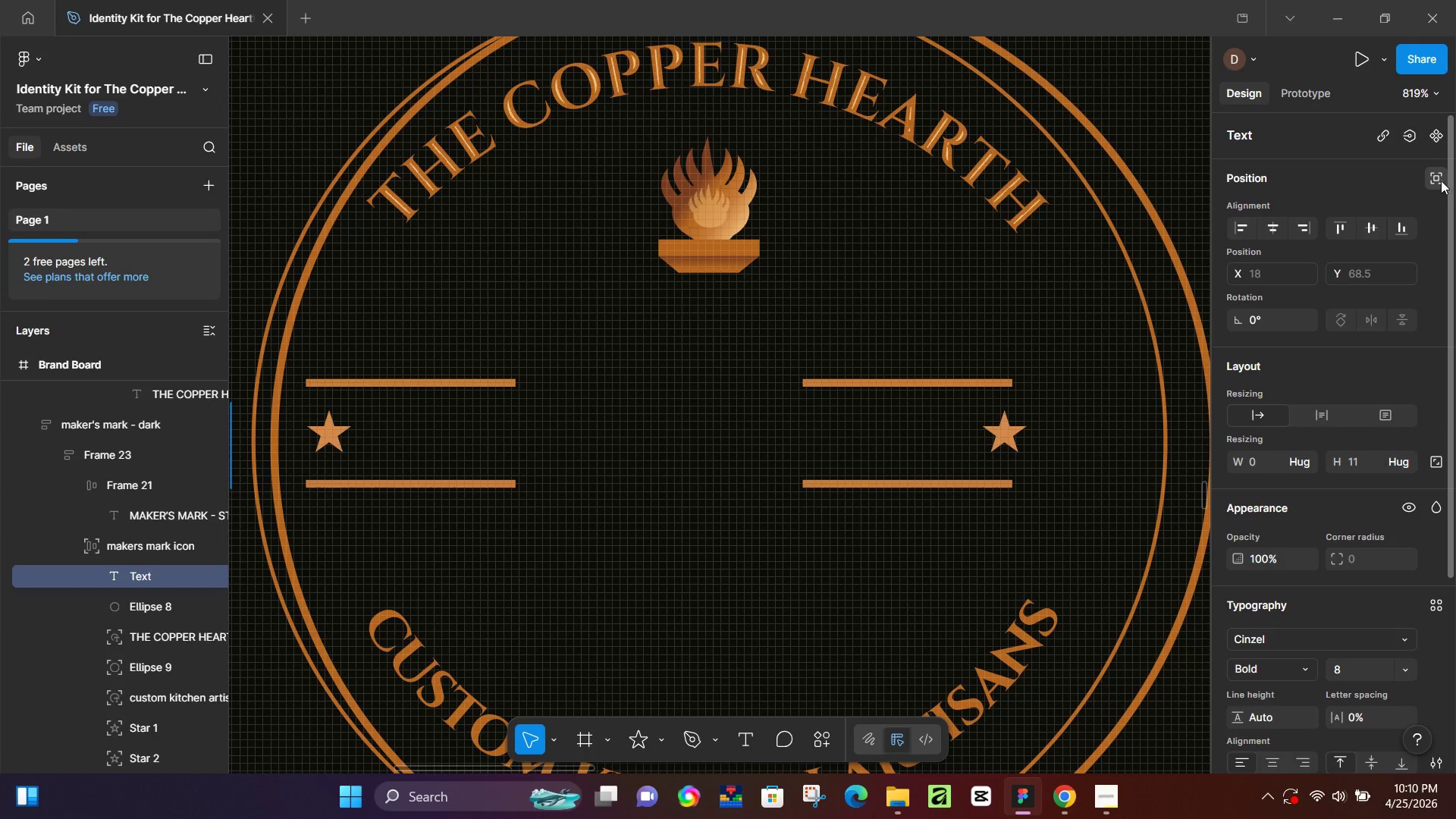 
type(CH)
 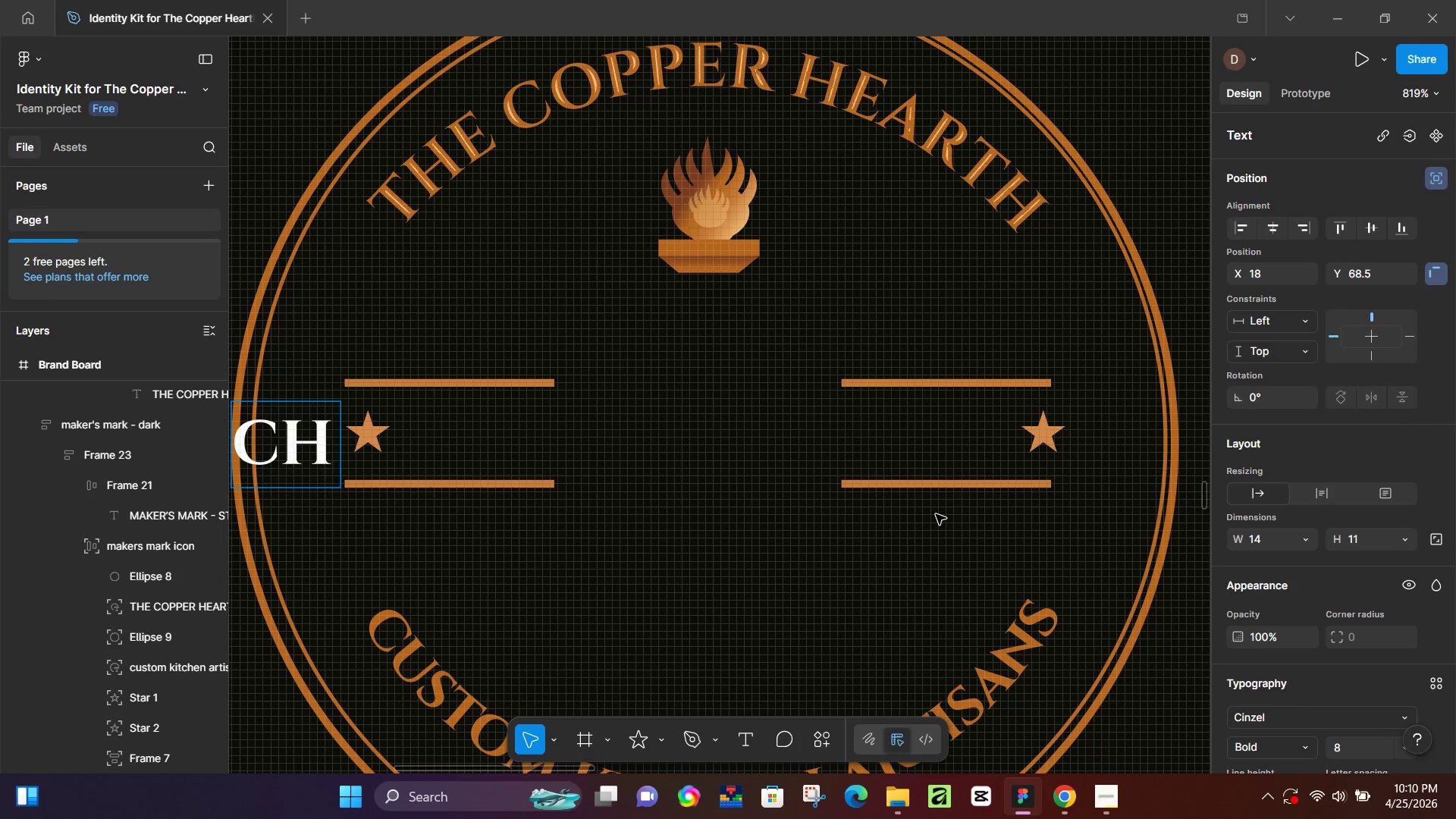 
key(Control+A)
 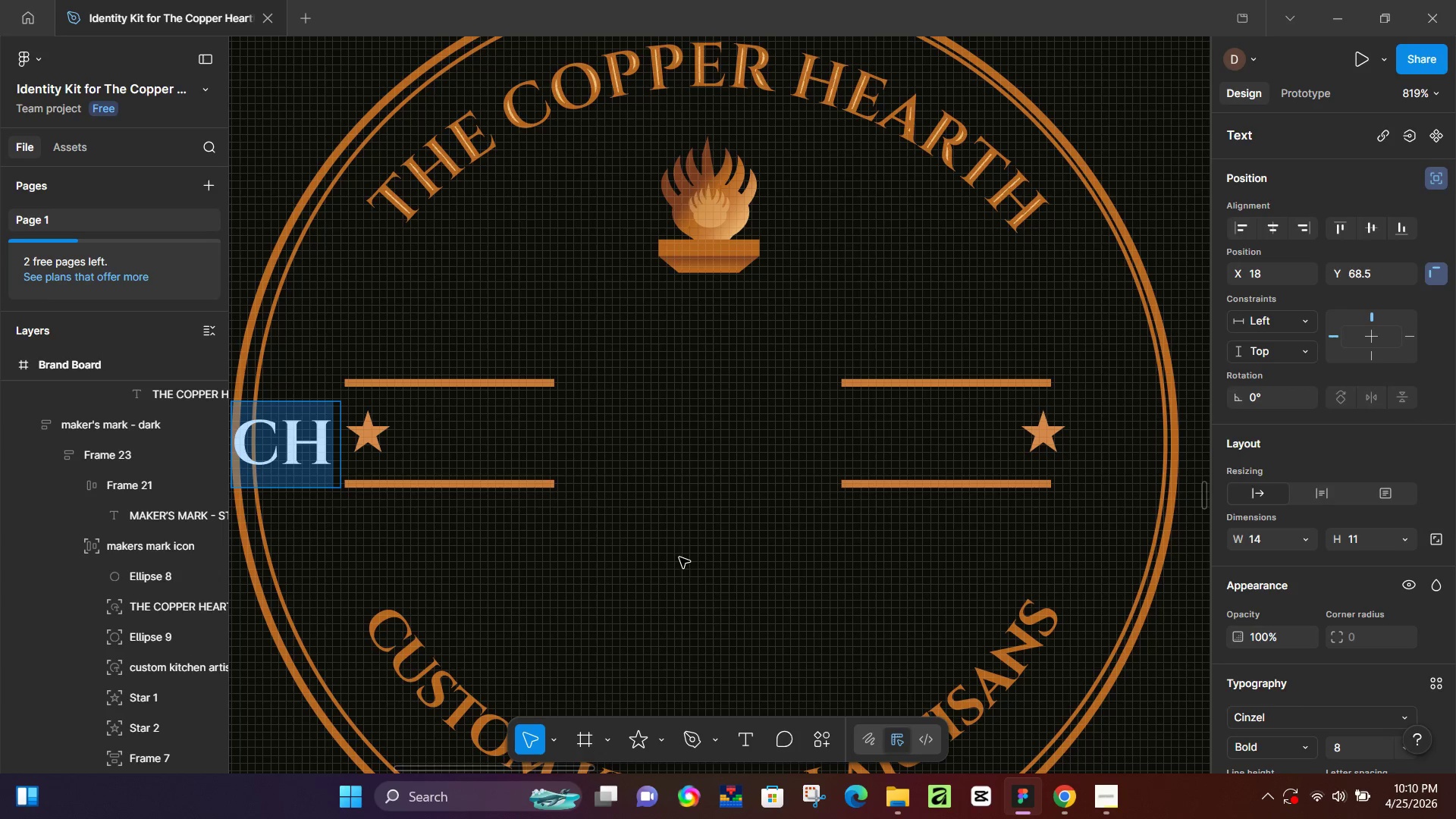 
left_click([677, 554])
 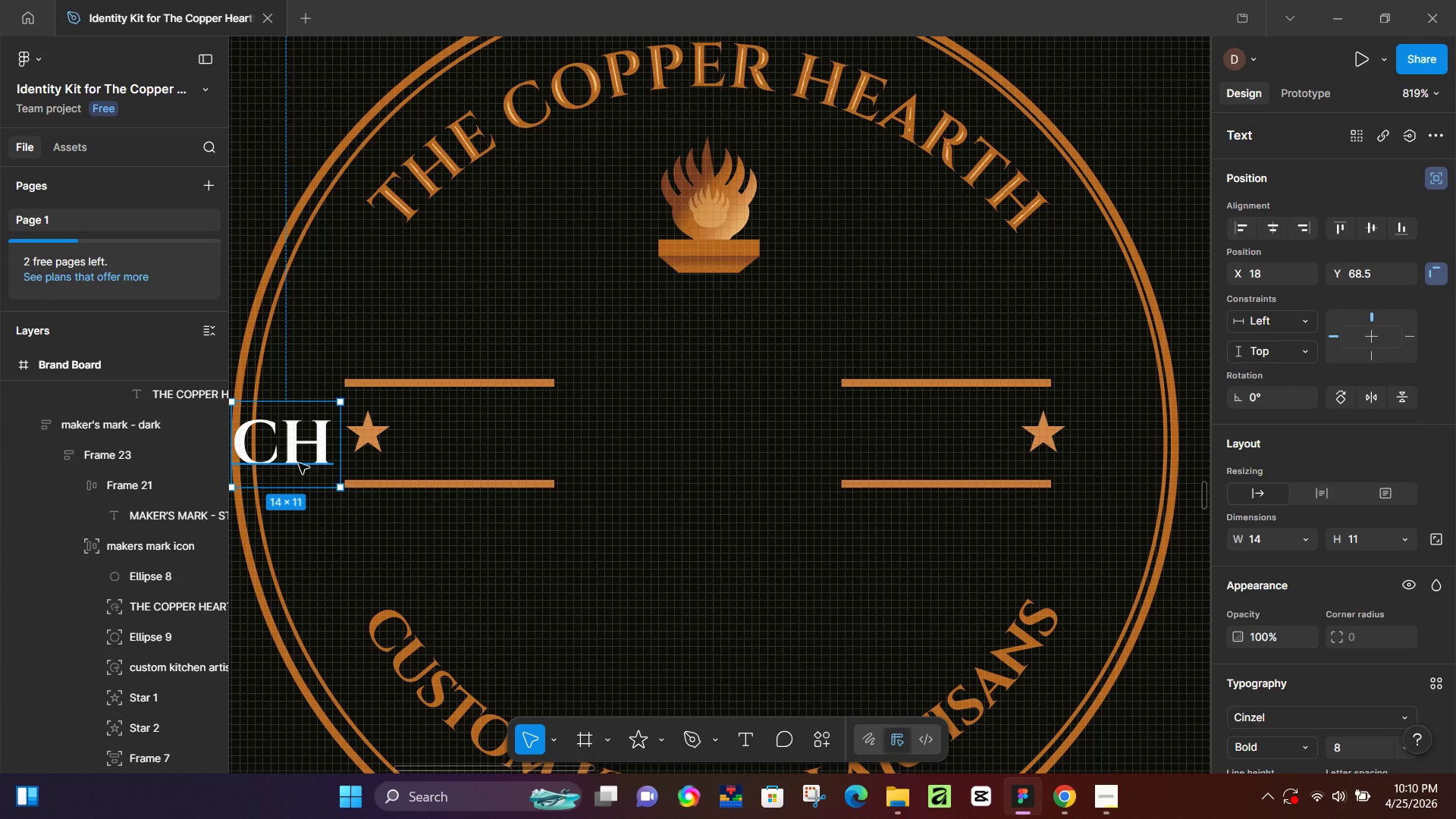 
left_click_drag(start_coordinate=[298, 460], to_coordinate=[644, 413])
 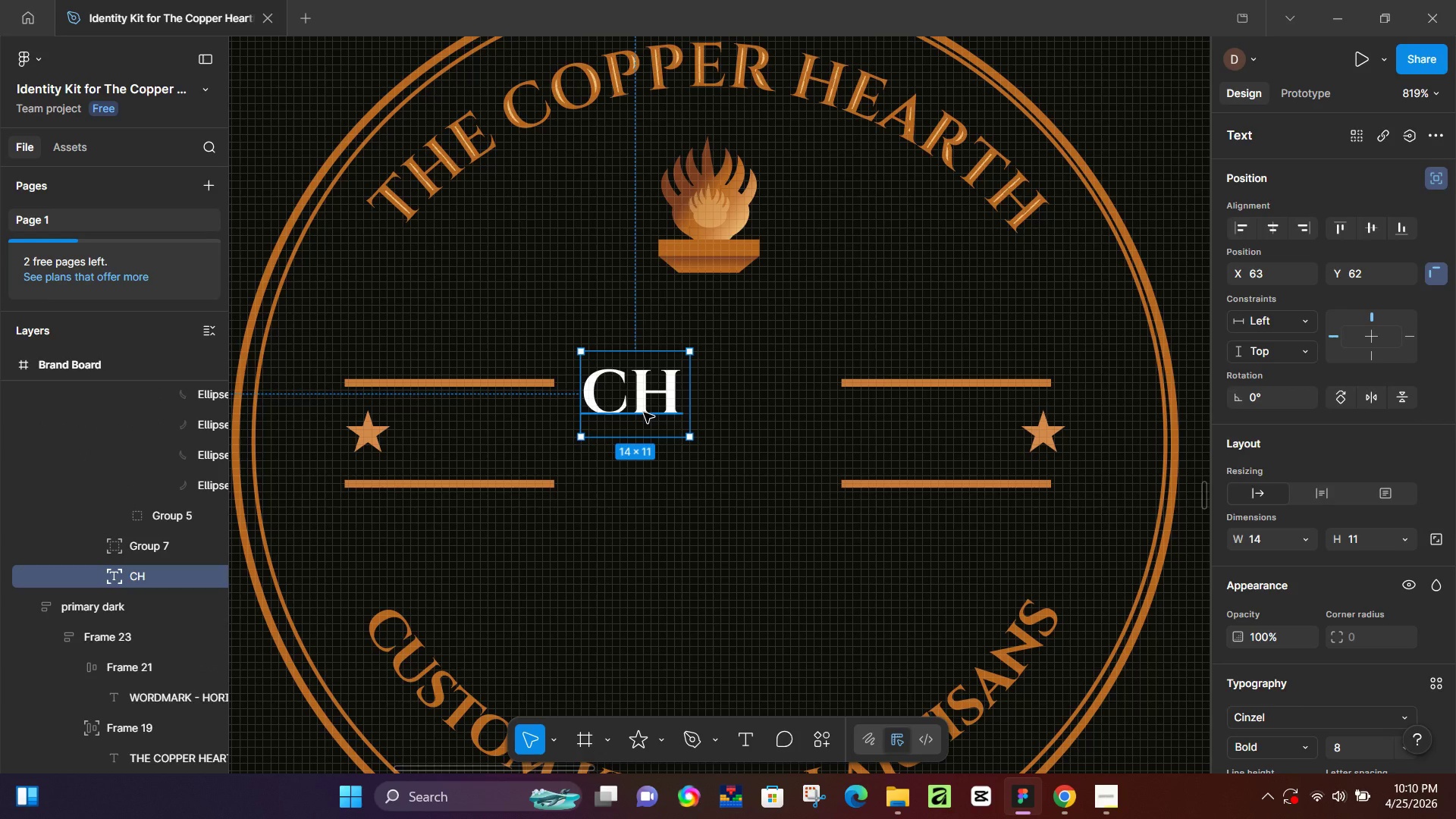 
key(K)
 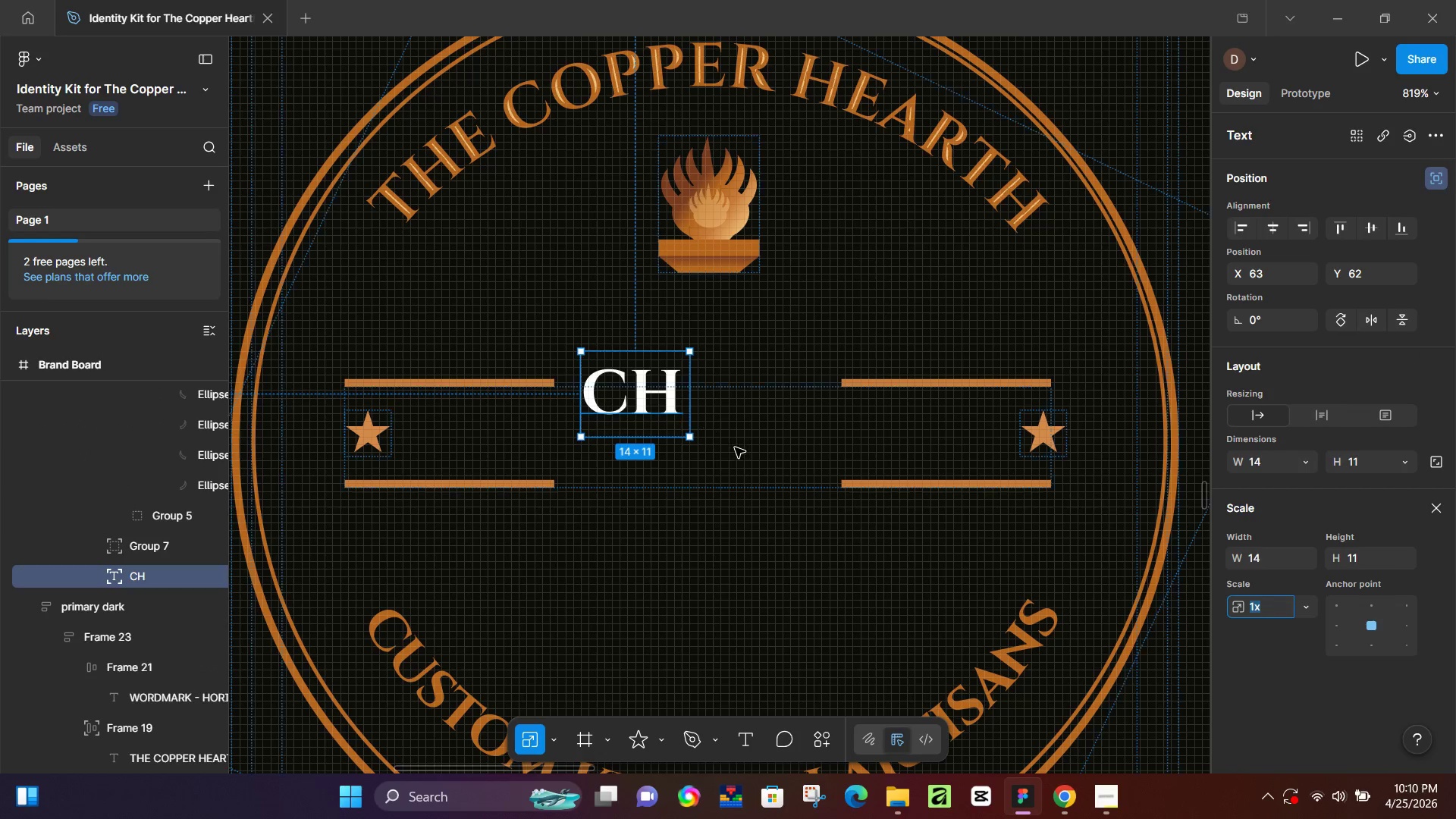 
left_click_drag(start_coordinate=[691, 438], to_coordinate=[843, 591])
 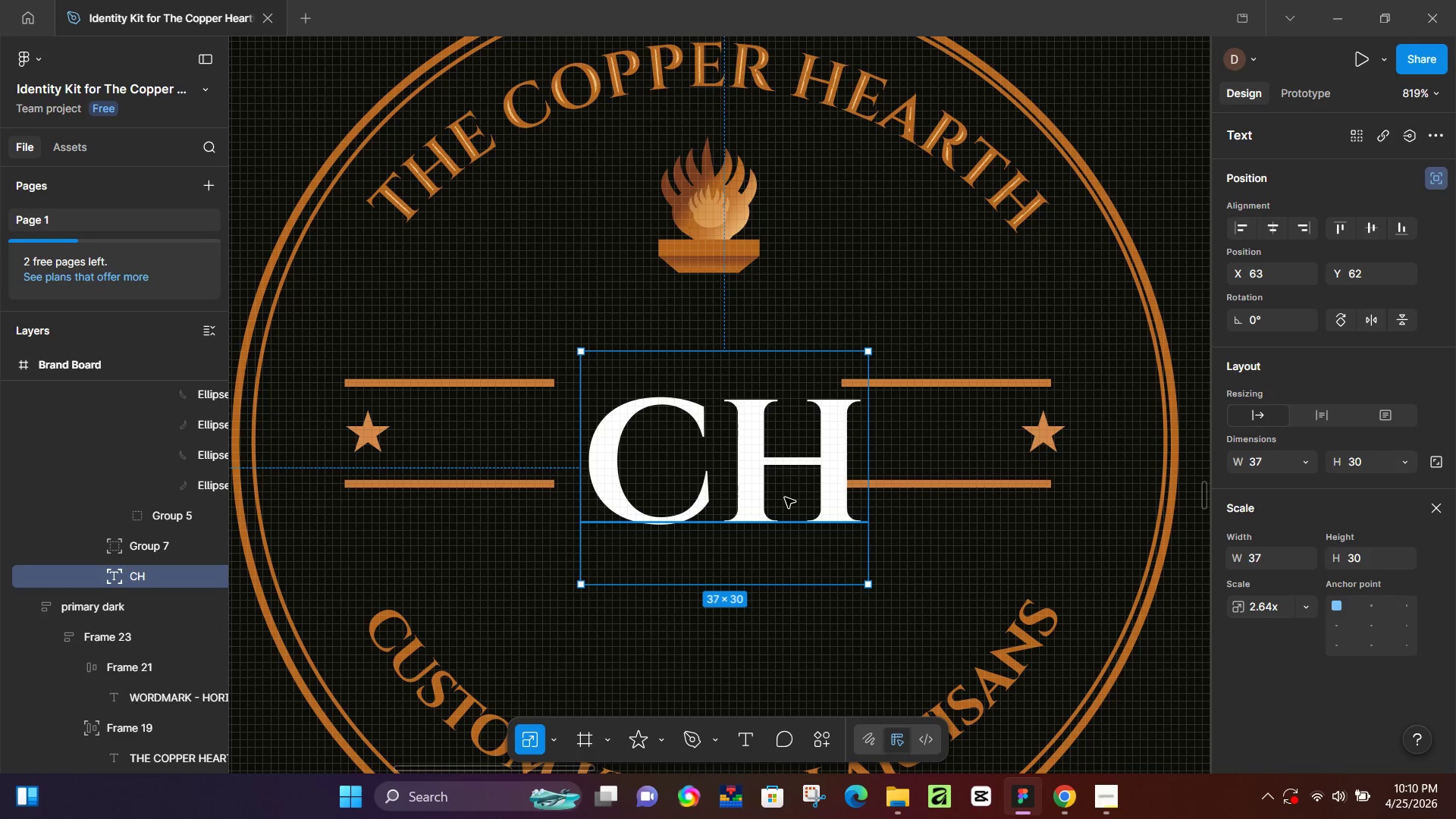 
left_click_drag(start_coordinate=[785, 497], to_coordinate=[764, 464])
 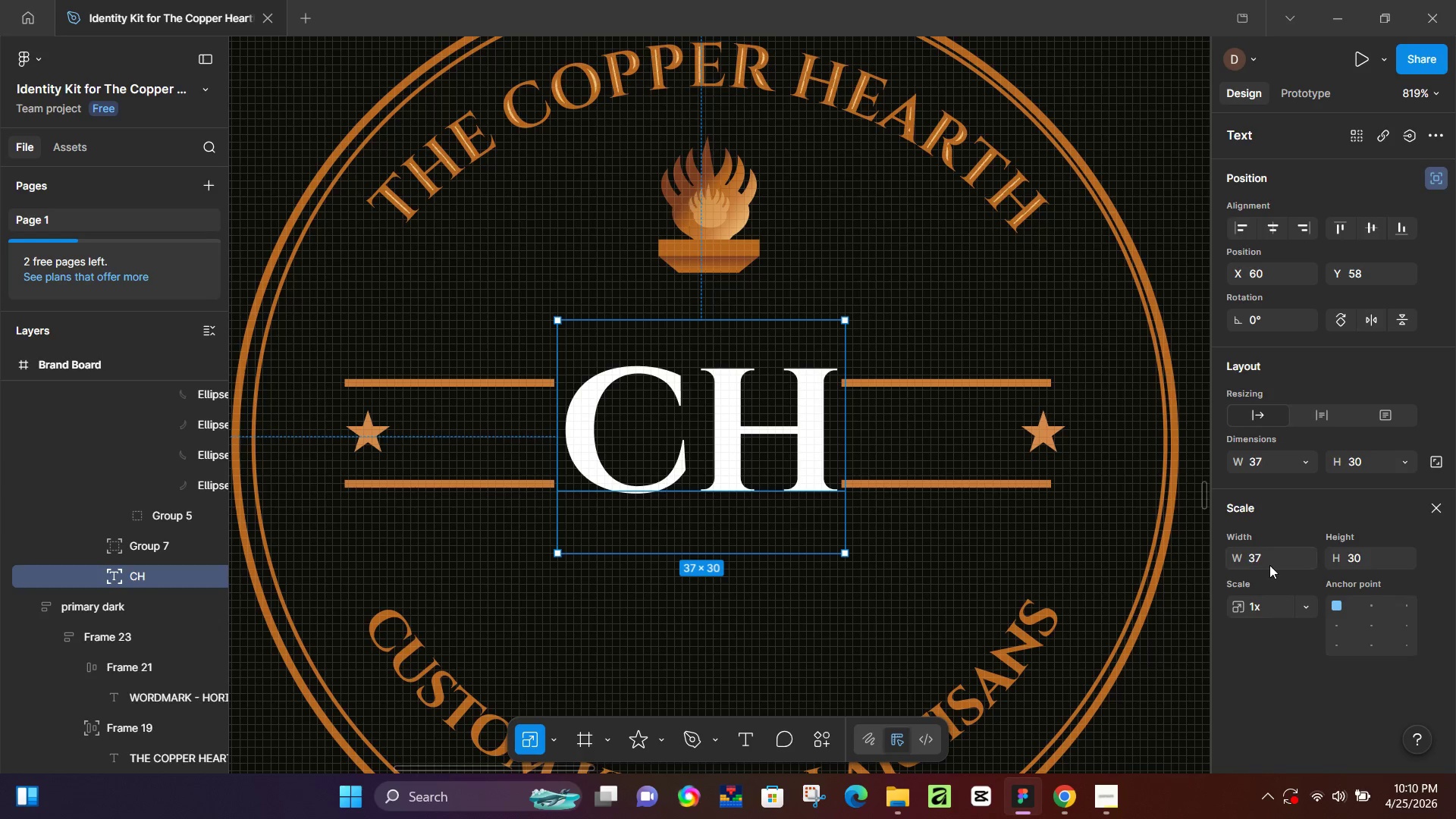 
scroll: coordinate [1266, 557], scroll_direction: down, amount: 4.0
 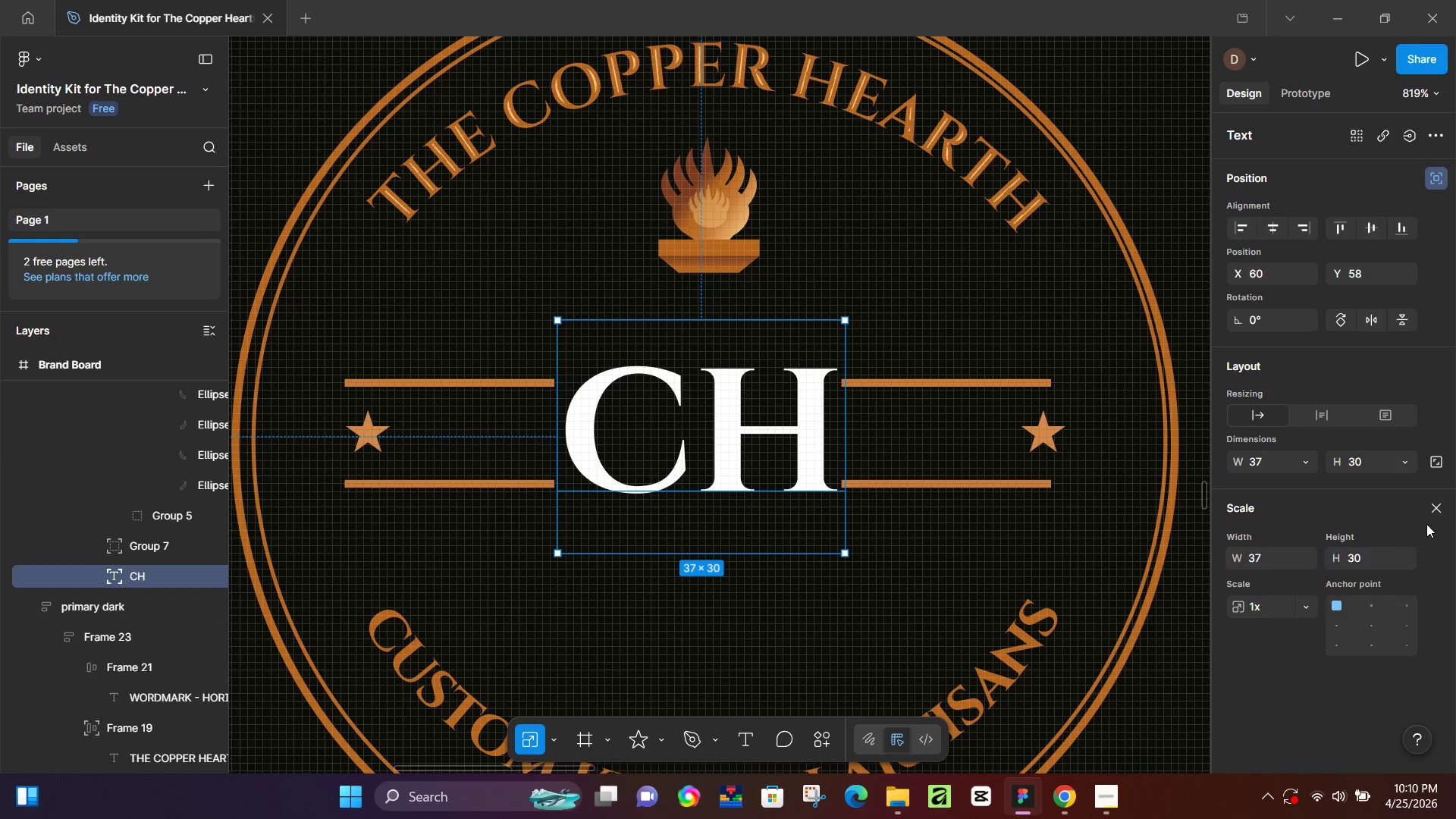 
left_click_drag(start_coordinate=[1429, 518], to_coordinate=[1431, 513])
 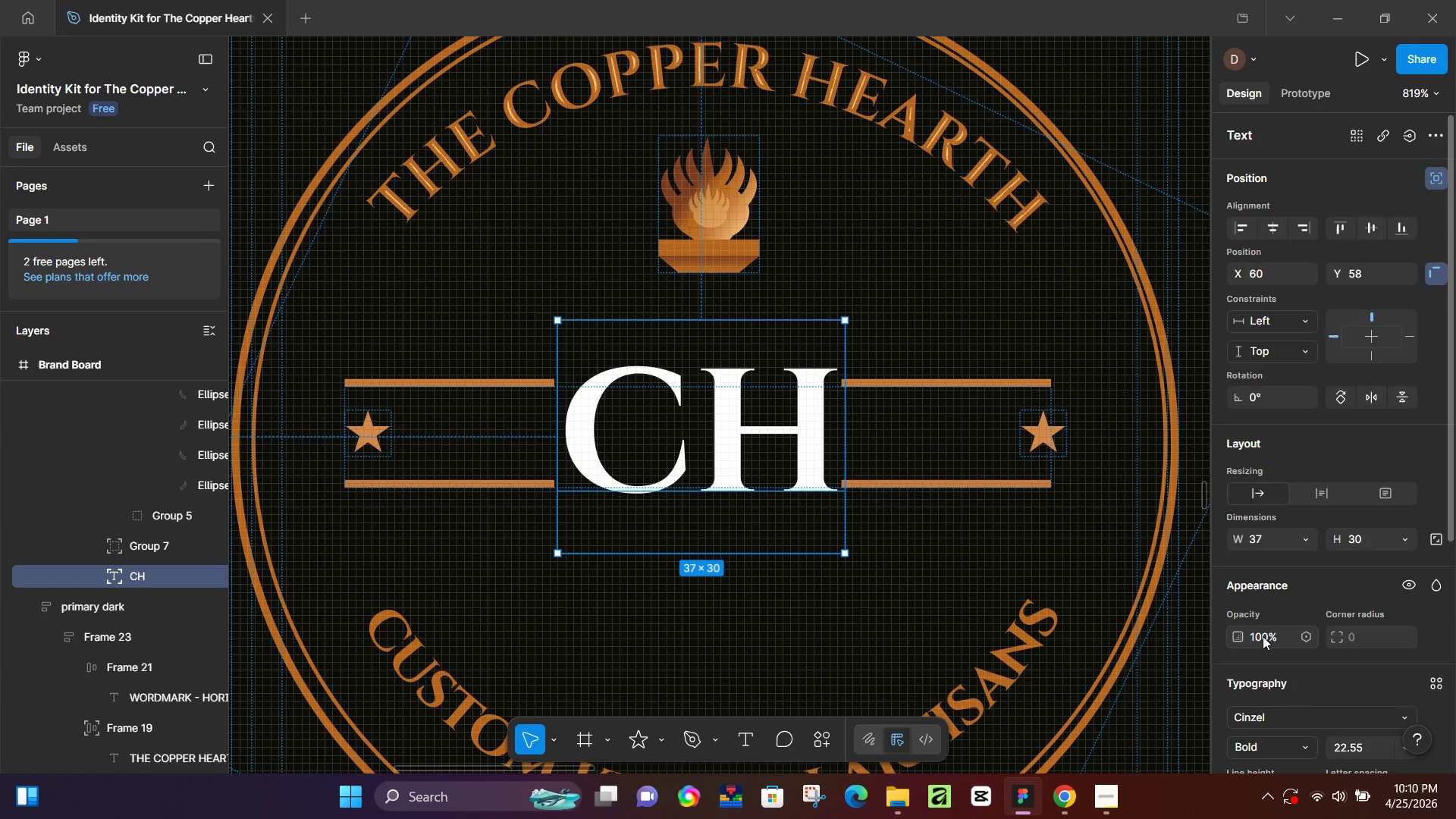 
scroll: coordinate [1261, 639], scroll_direction: down, amount: 4.0
 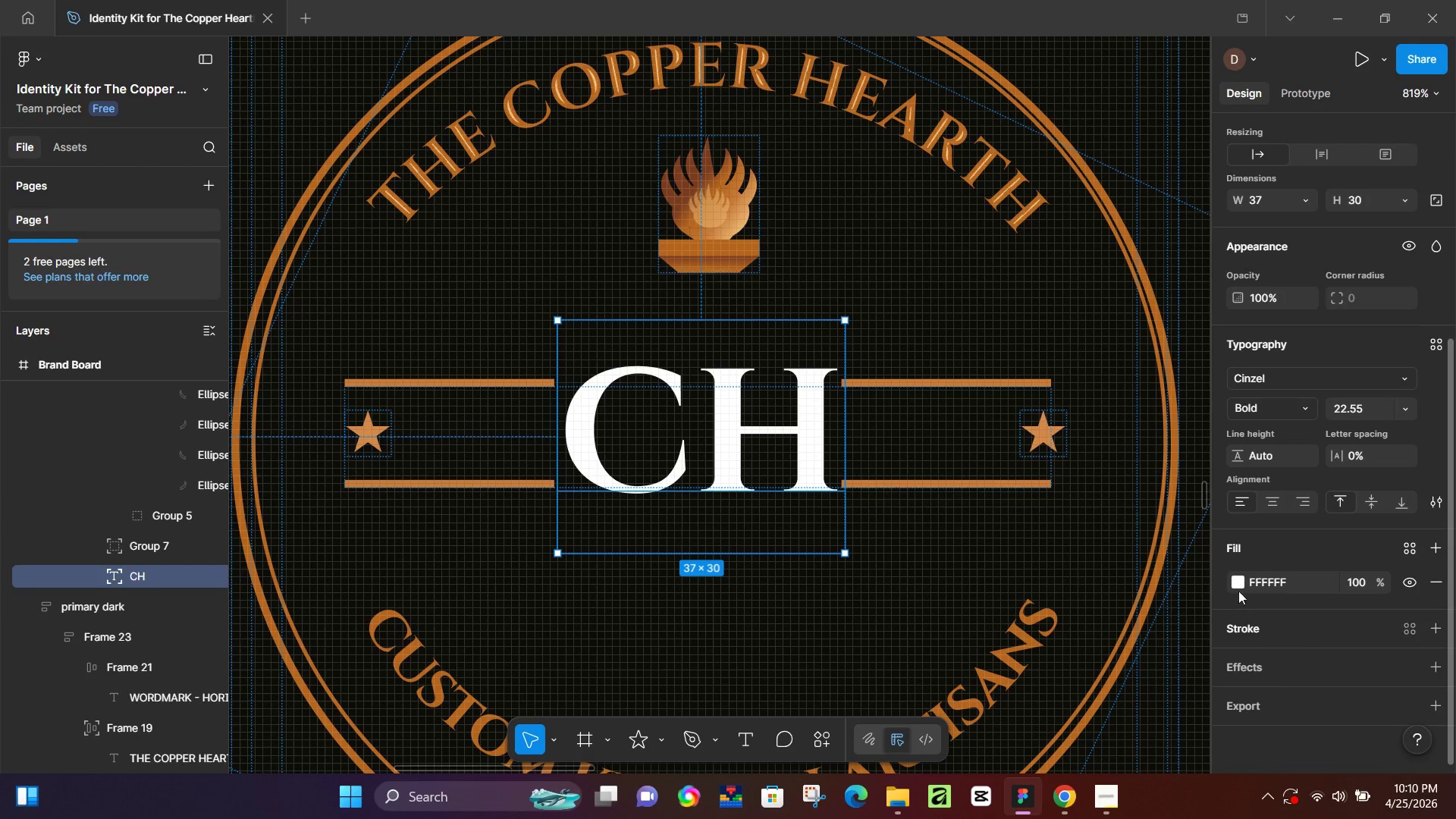 
left_click([1237, 582])
 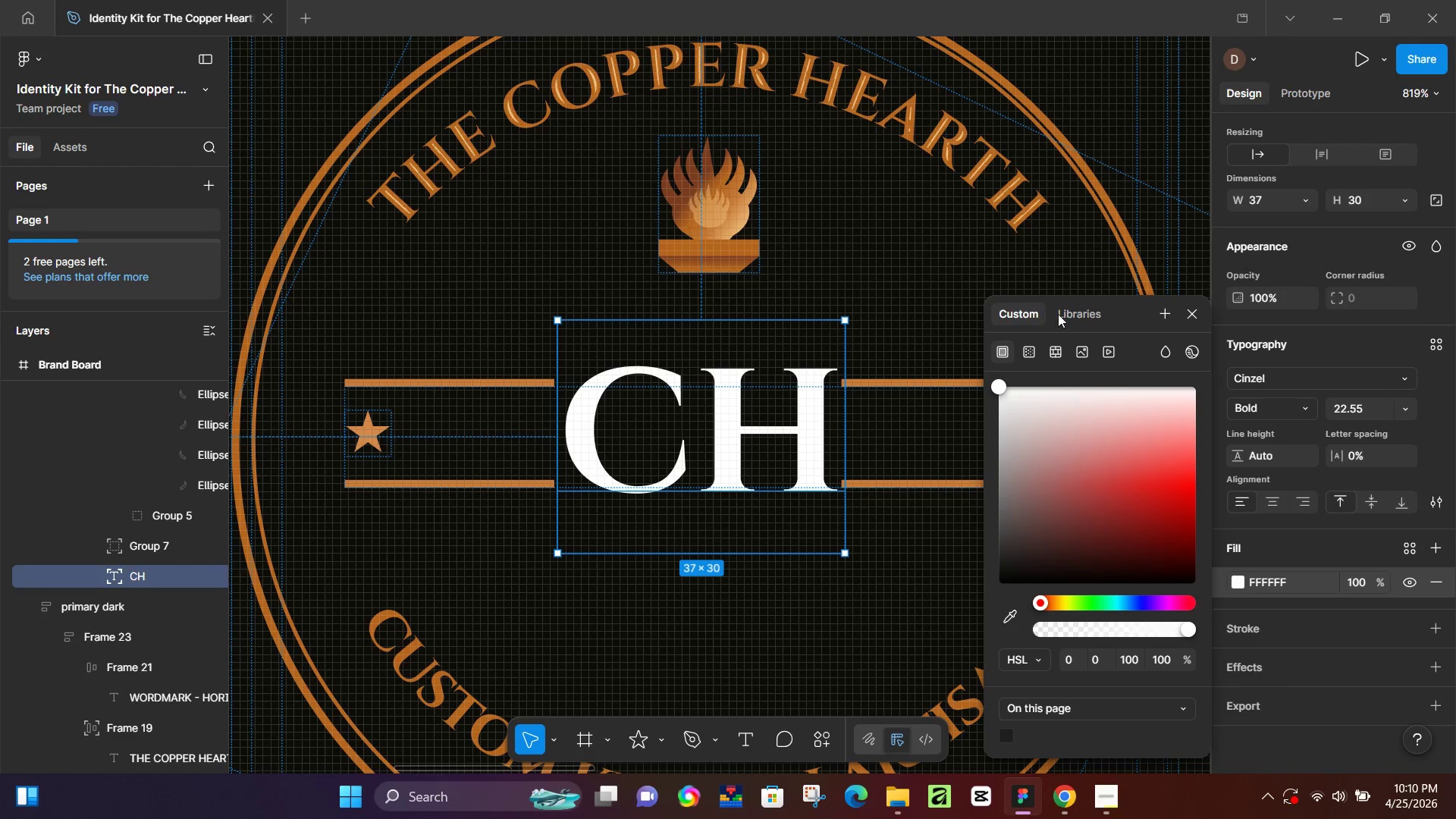 
left_click([1066, 315])
 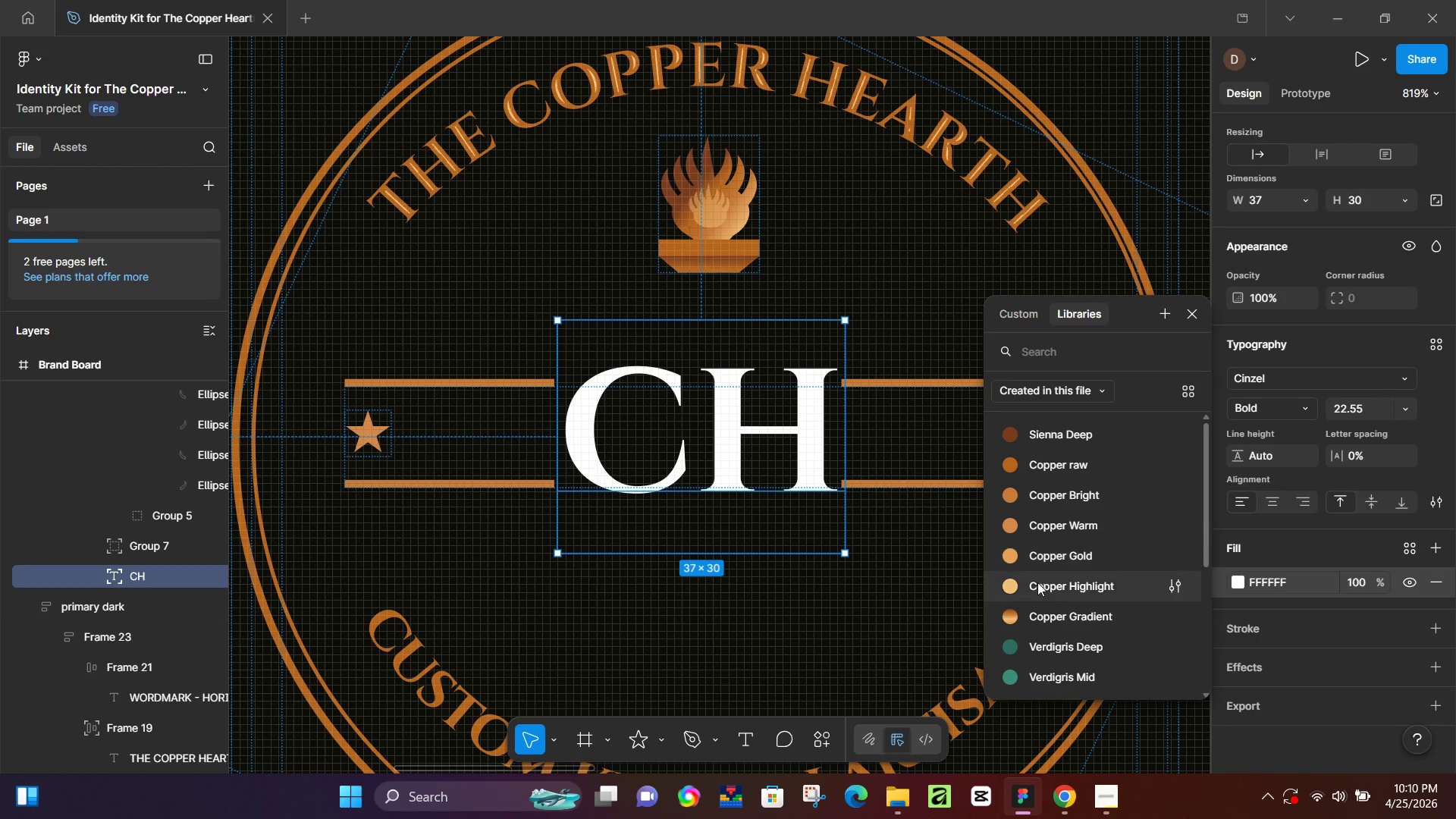 
left_click([1037, 582])
 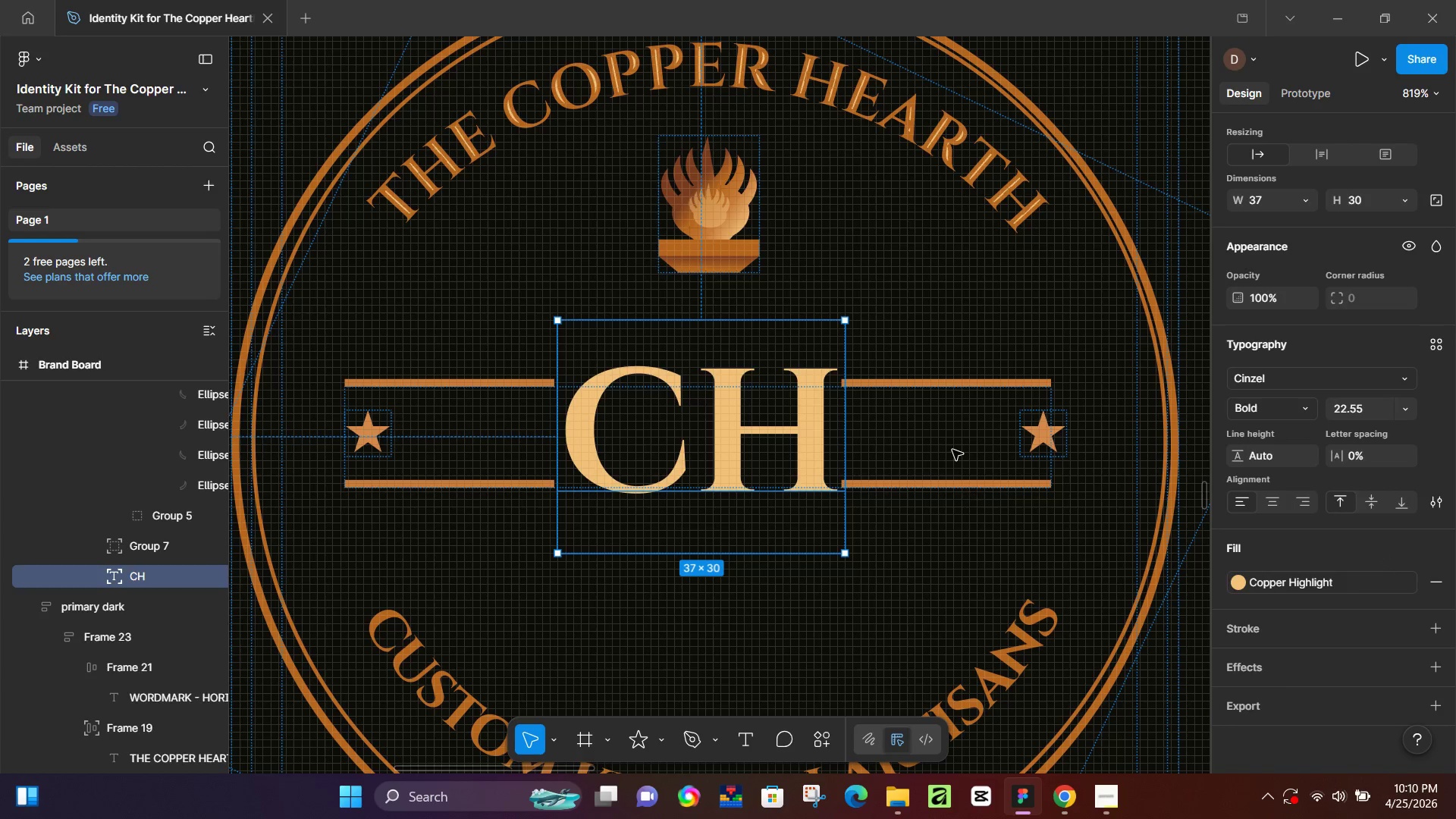 
hold_key(key=ControlLeft, duration=0.8)
scroll: coordinate [1035, 414], scroll_direction: down, amount: 12.0
 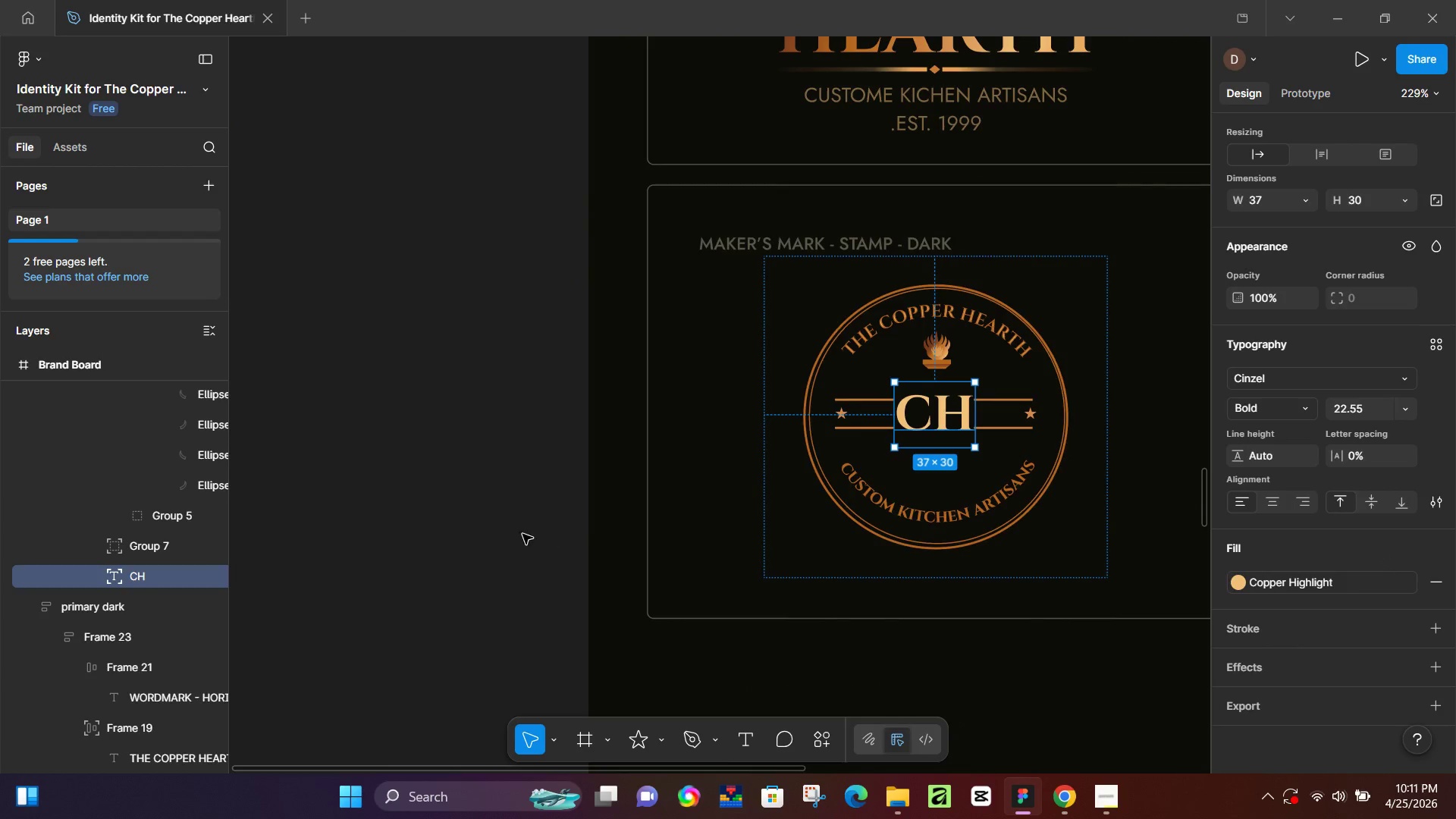 
left_click([485, 535])
 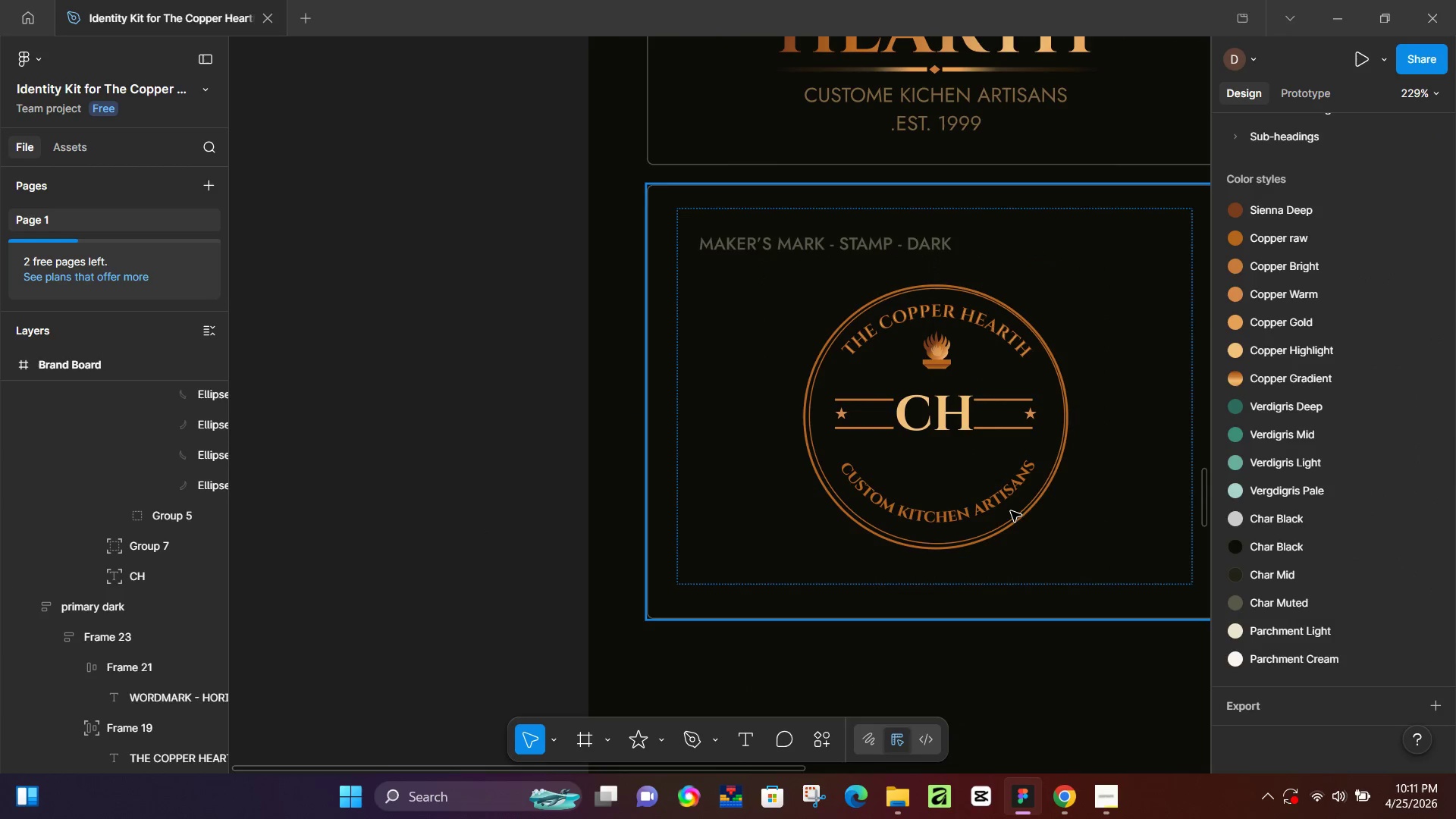 
hold_key(key=Space, duration=0.8)
 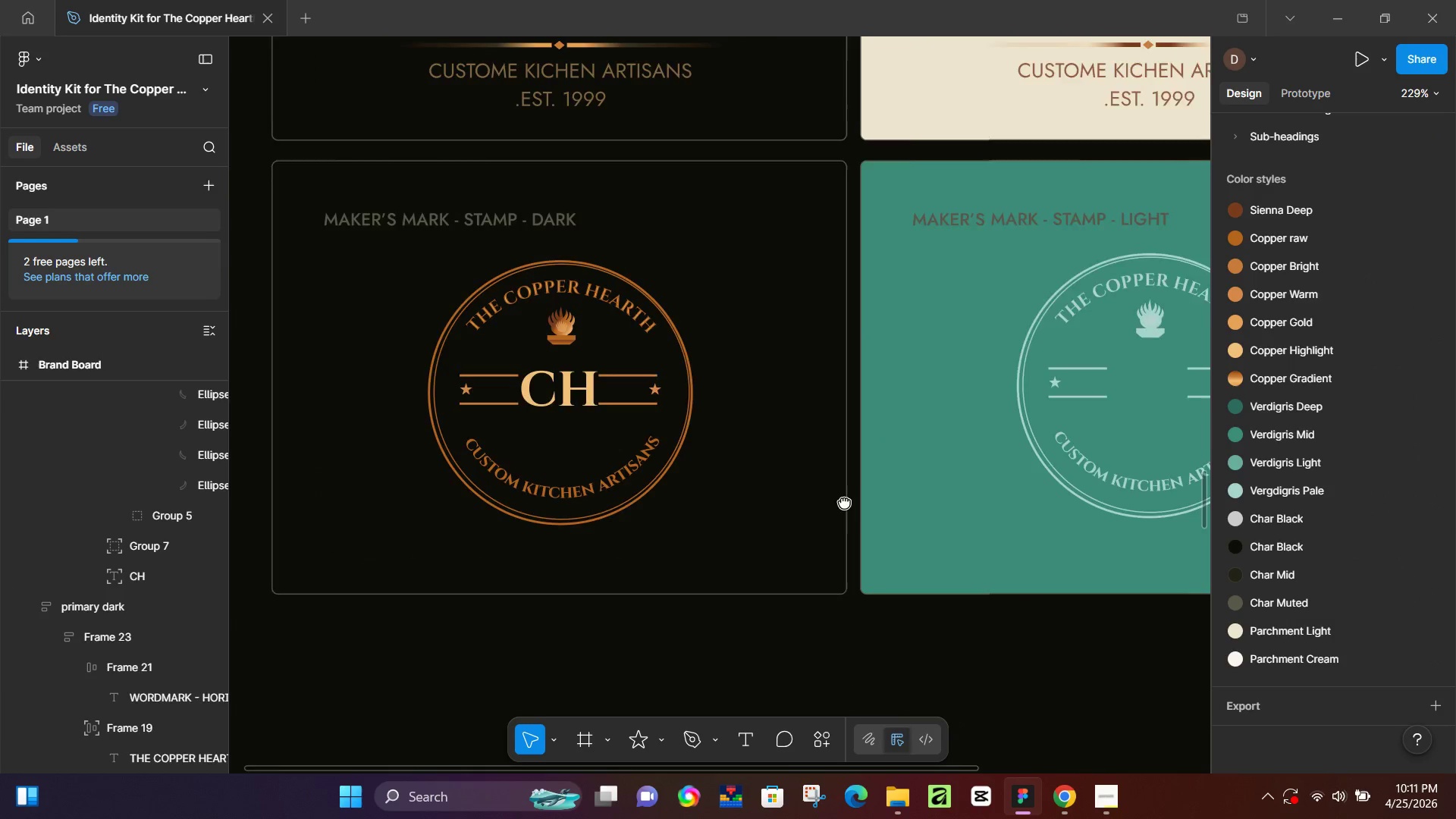 
left_click_drag(start_coordinate=[1109, 564], to_coordinate=[739, 535])
 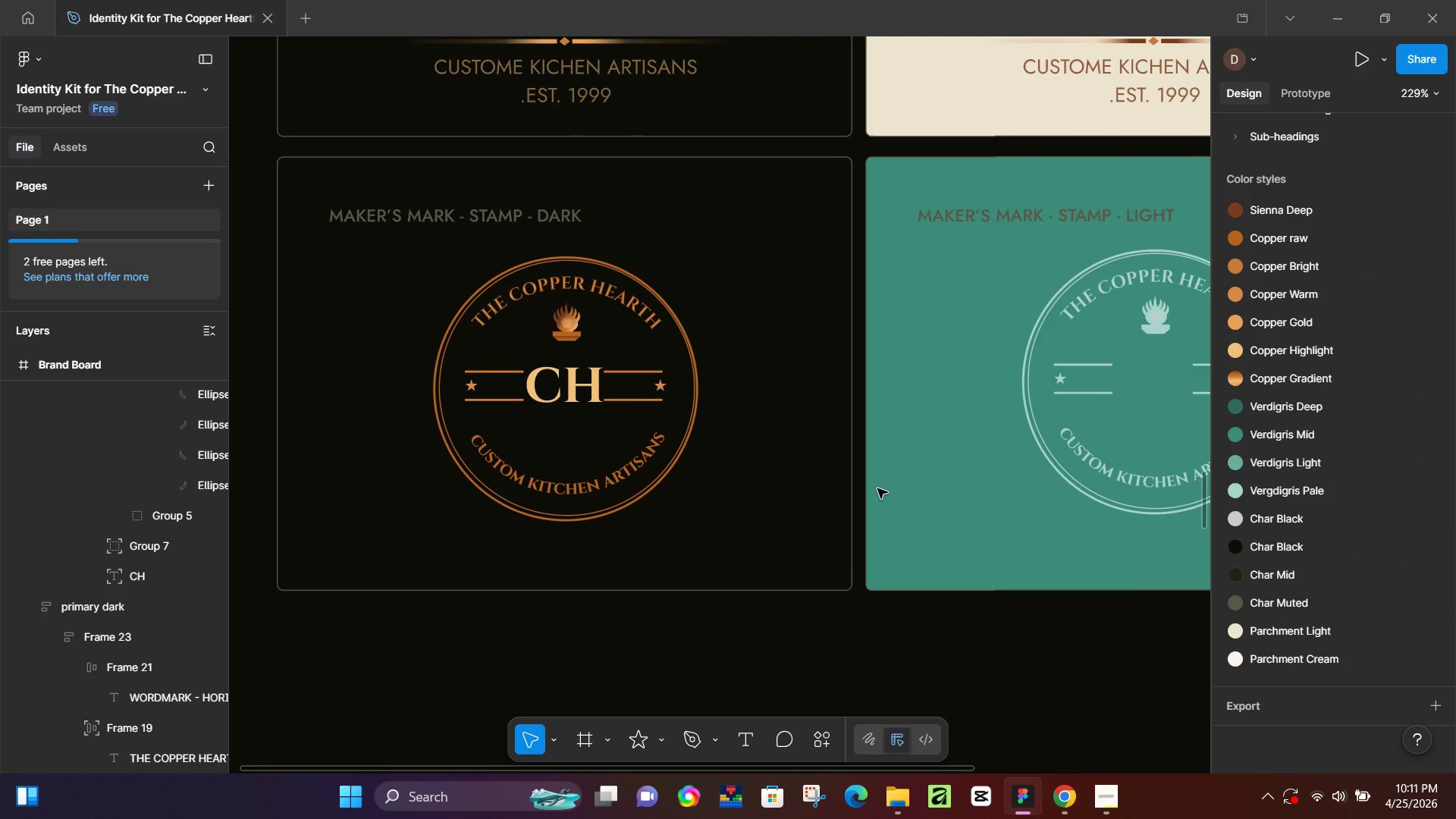 
hold_key(key=Space, duration=0.41)
 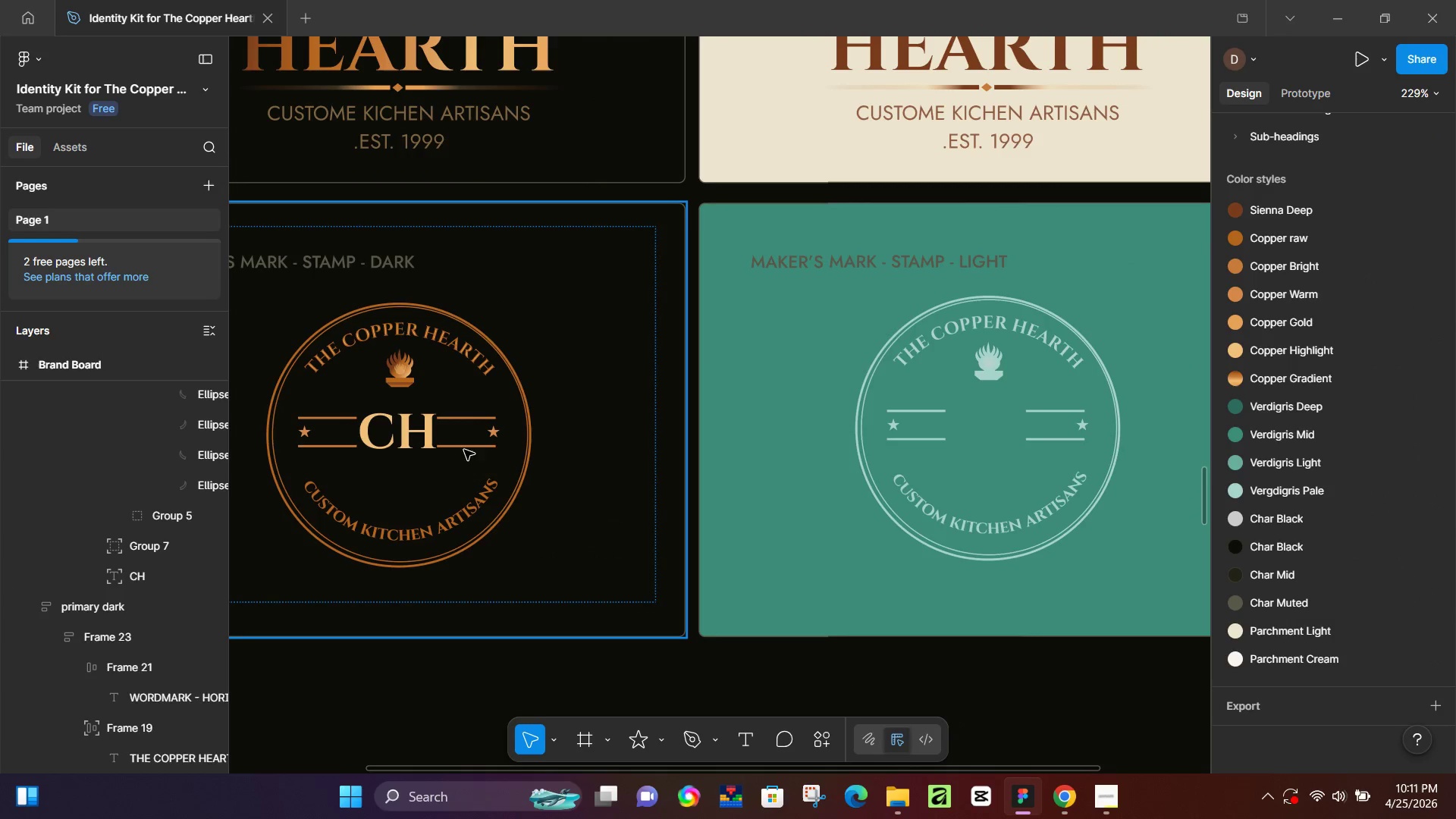 
left_click_drag(start_coordinate=[899, 491], to_coordinate=[732, 538])
 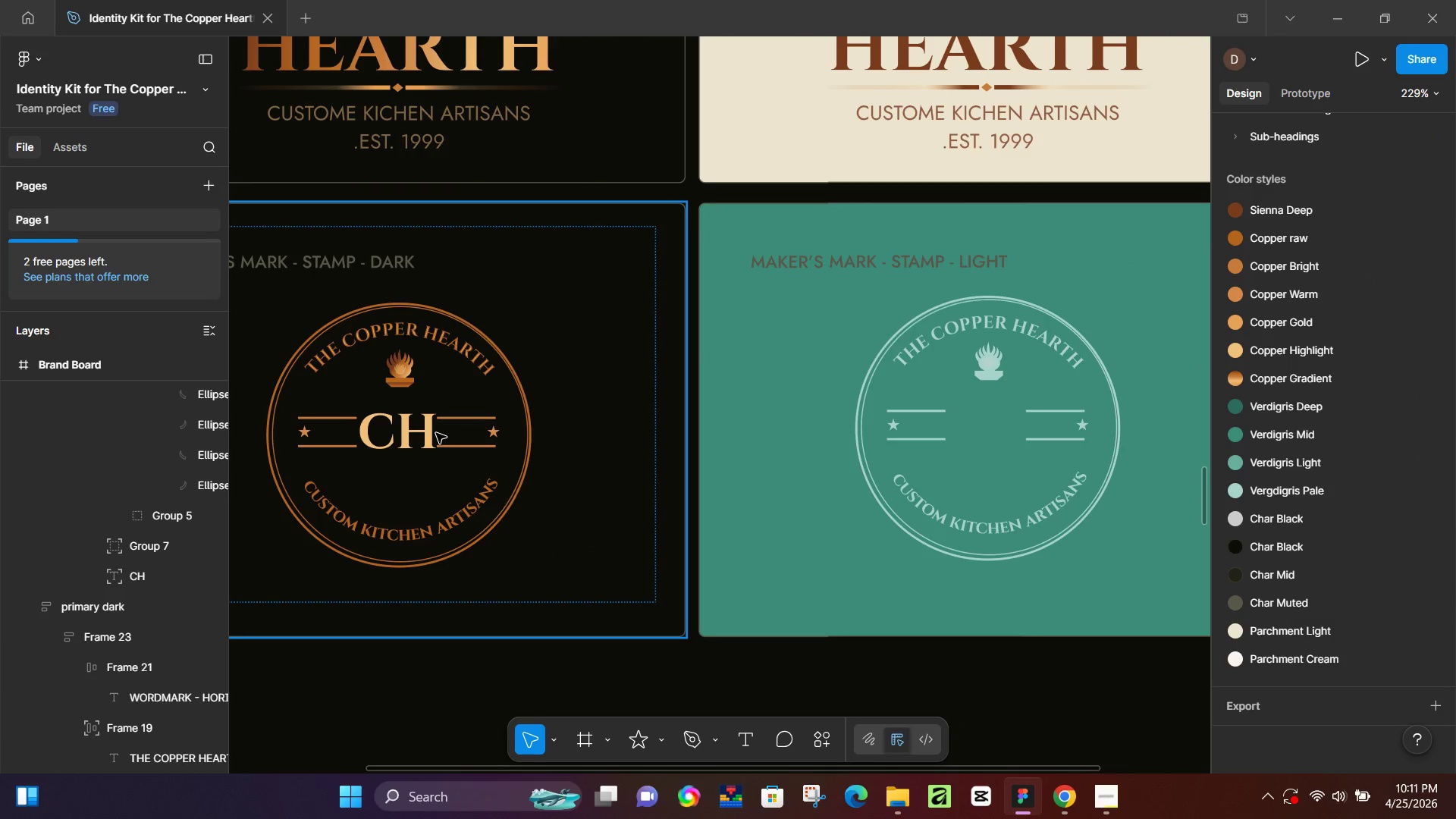 
double_click([436, 433])
 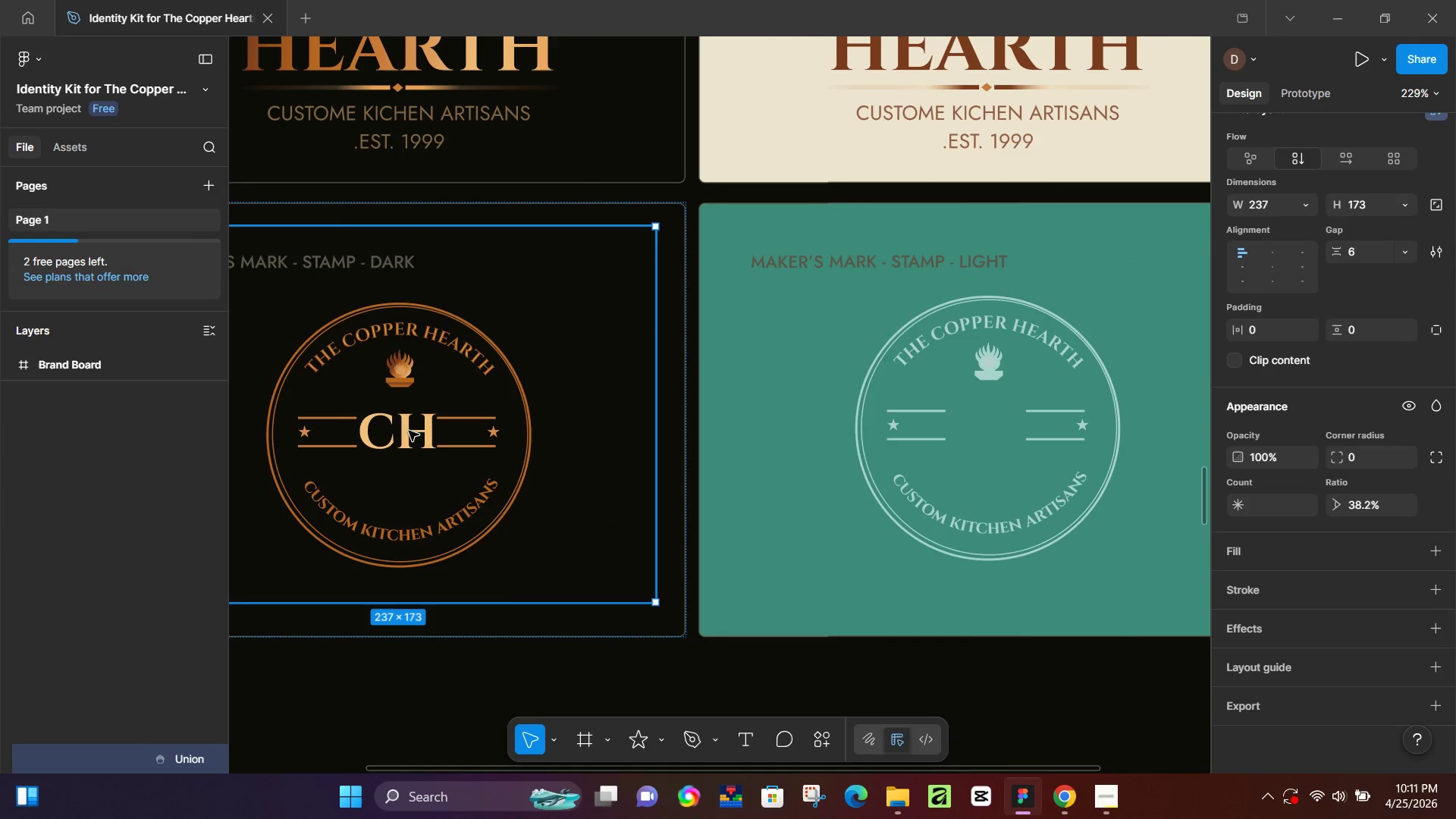 
triple_click([409, 431])
 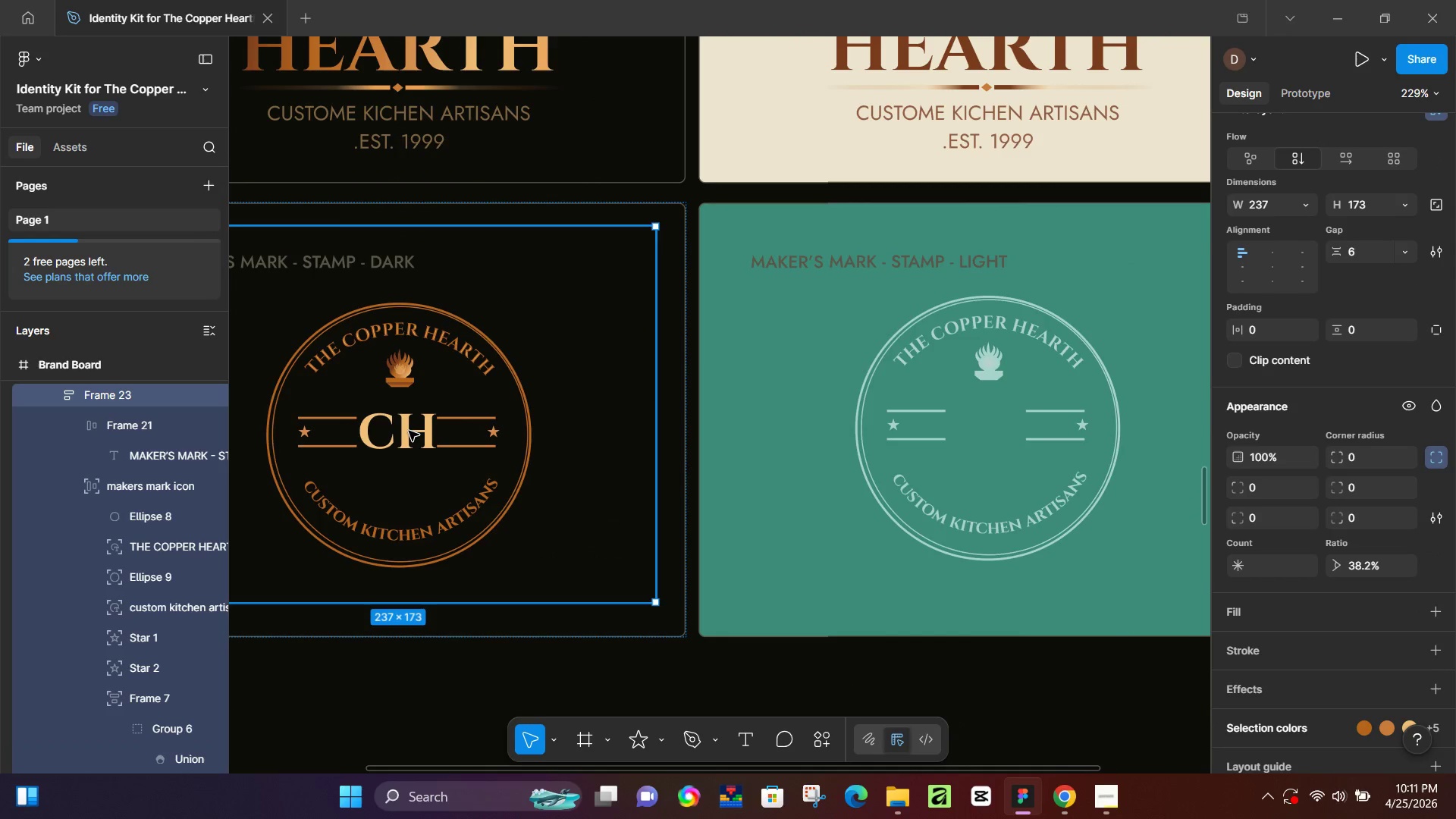 
triple_click([409, 431])
 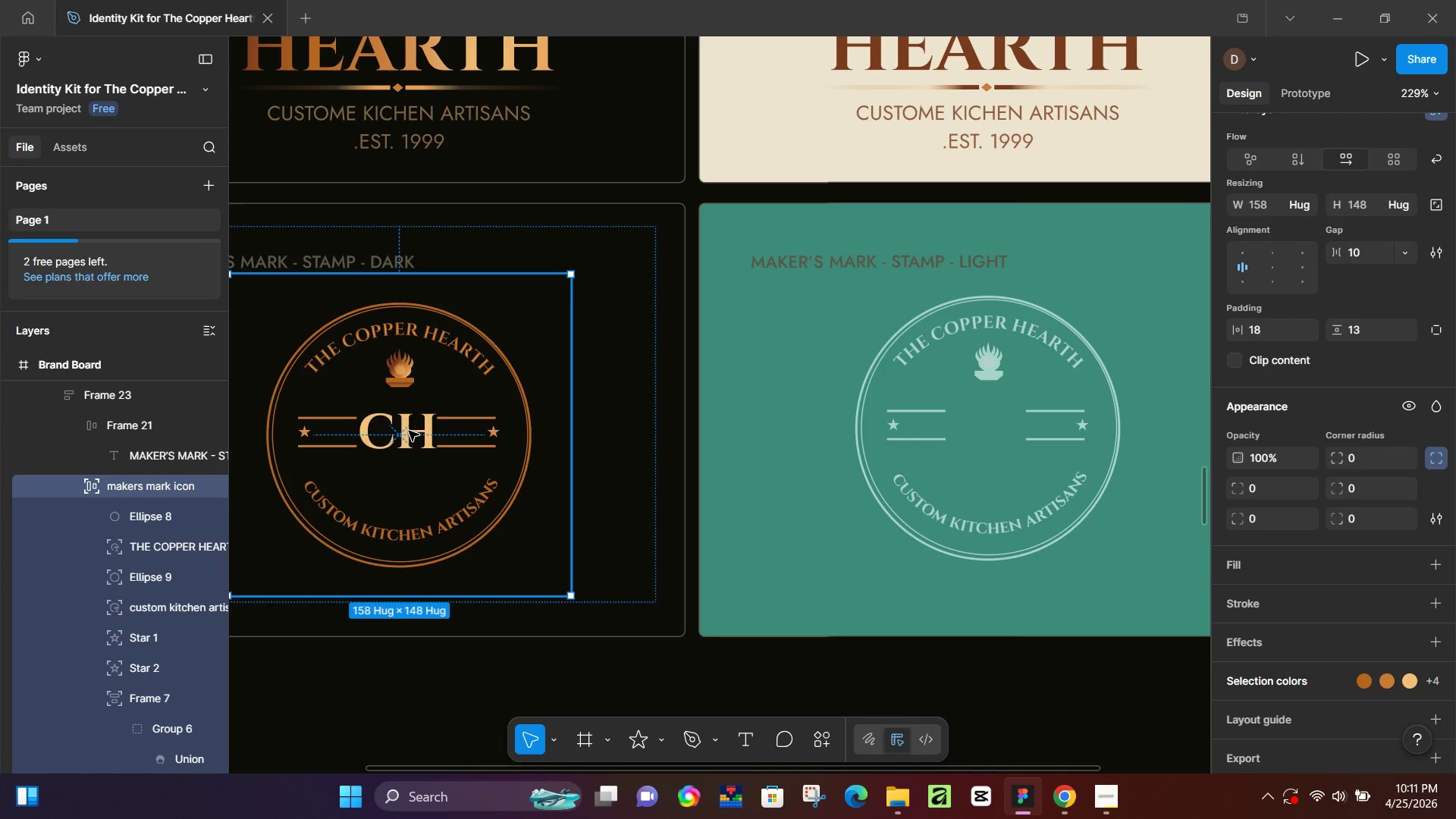 
left_click([409, 431])
 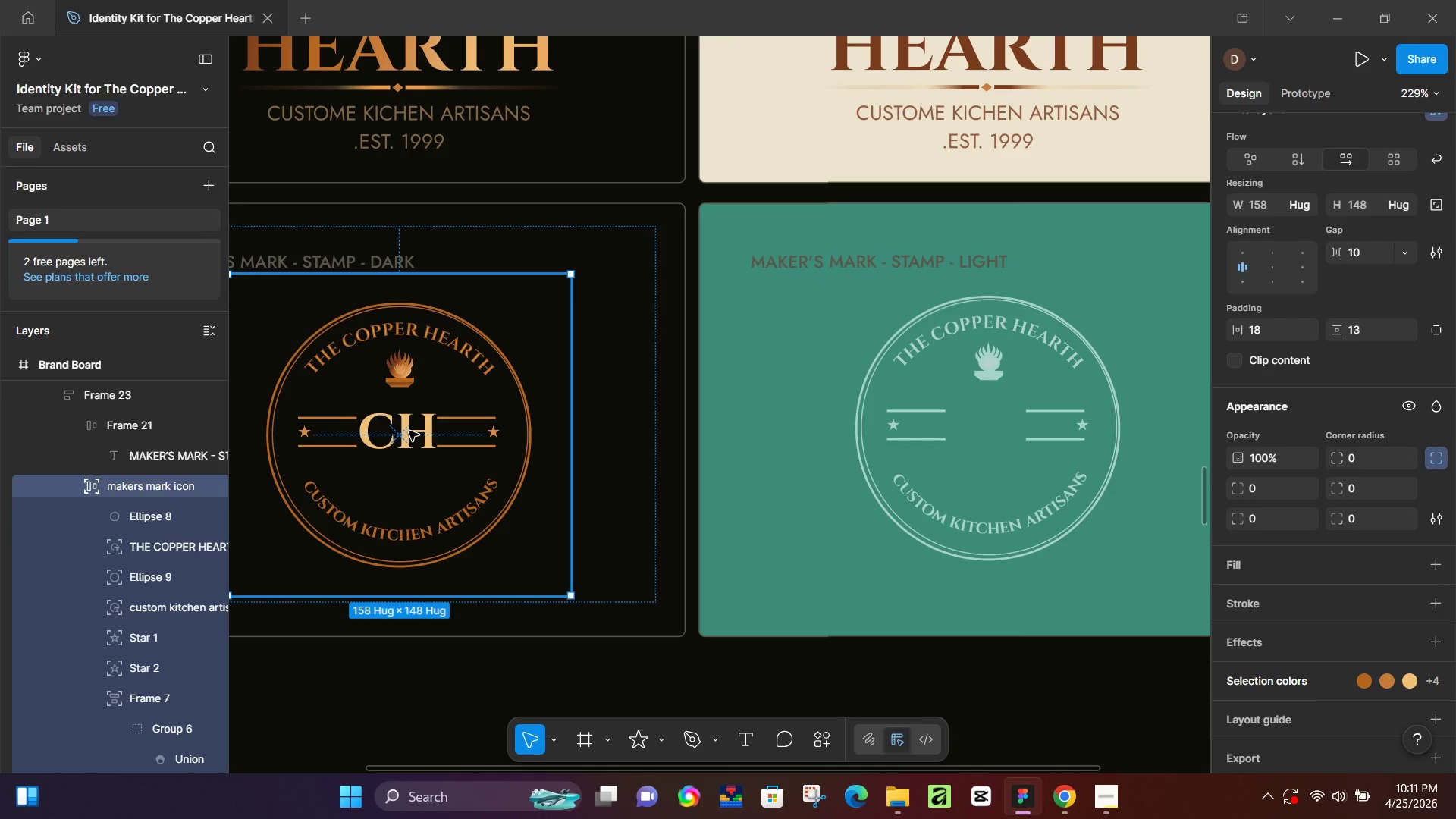 
left_click_drag(start_coordinate=[409, 431], to_coordinate=[1276, 228])
 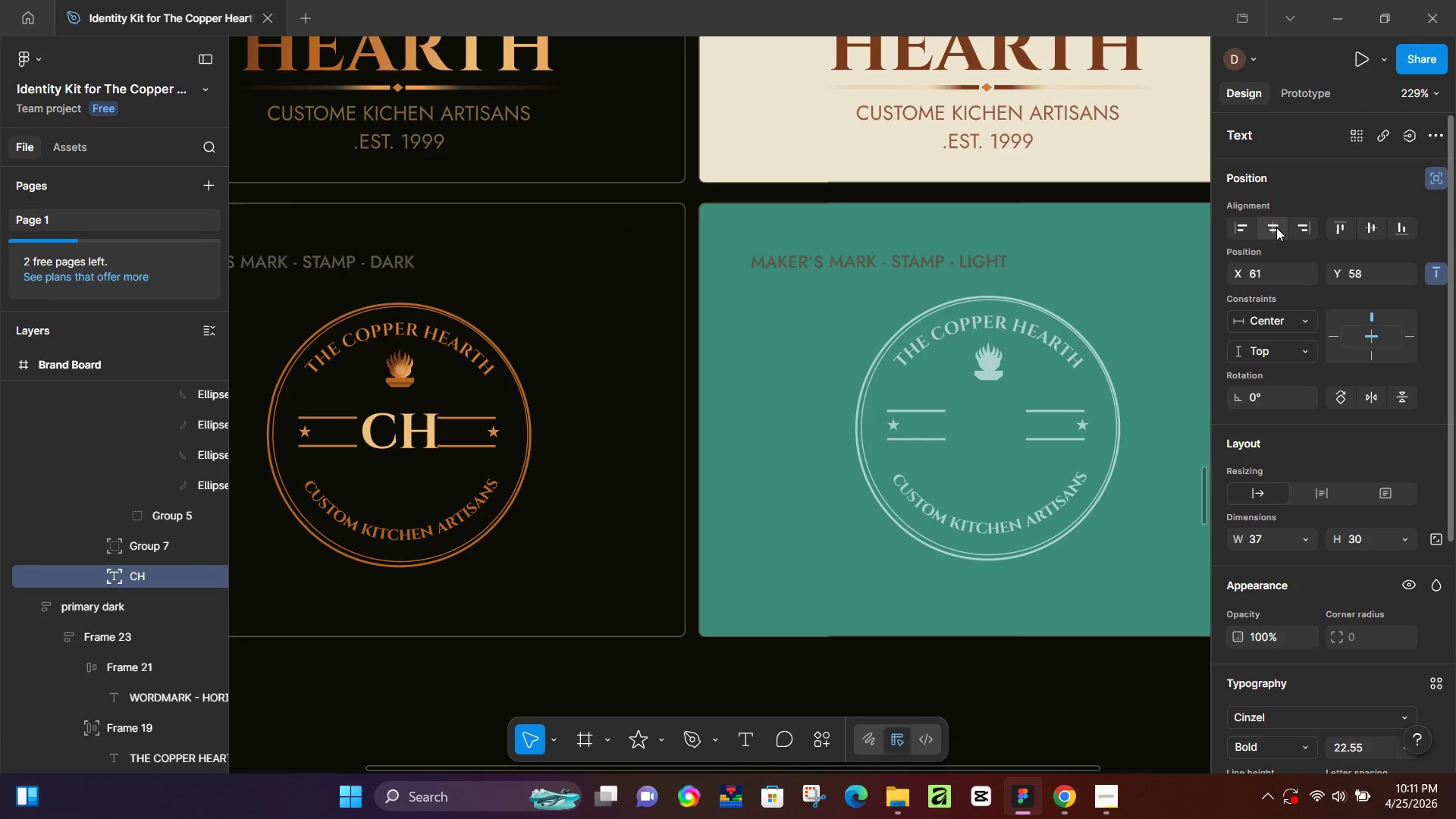 
scroll: coordinate [1274, 202], scroll_direction: up, amount: 3.0
 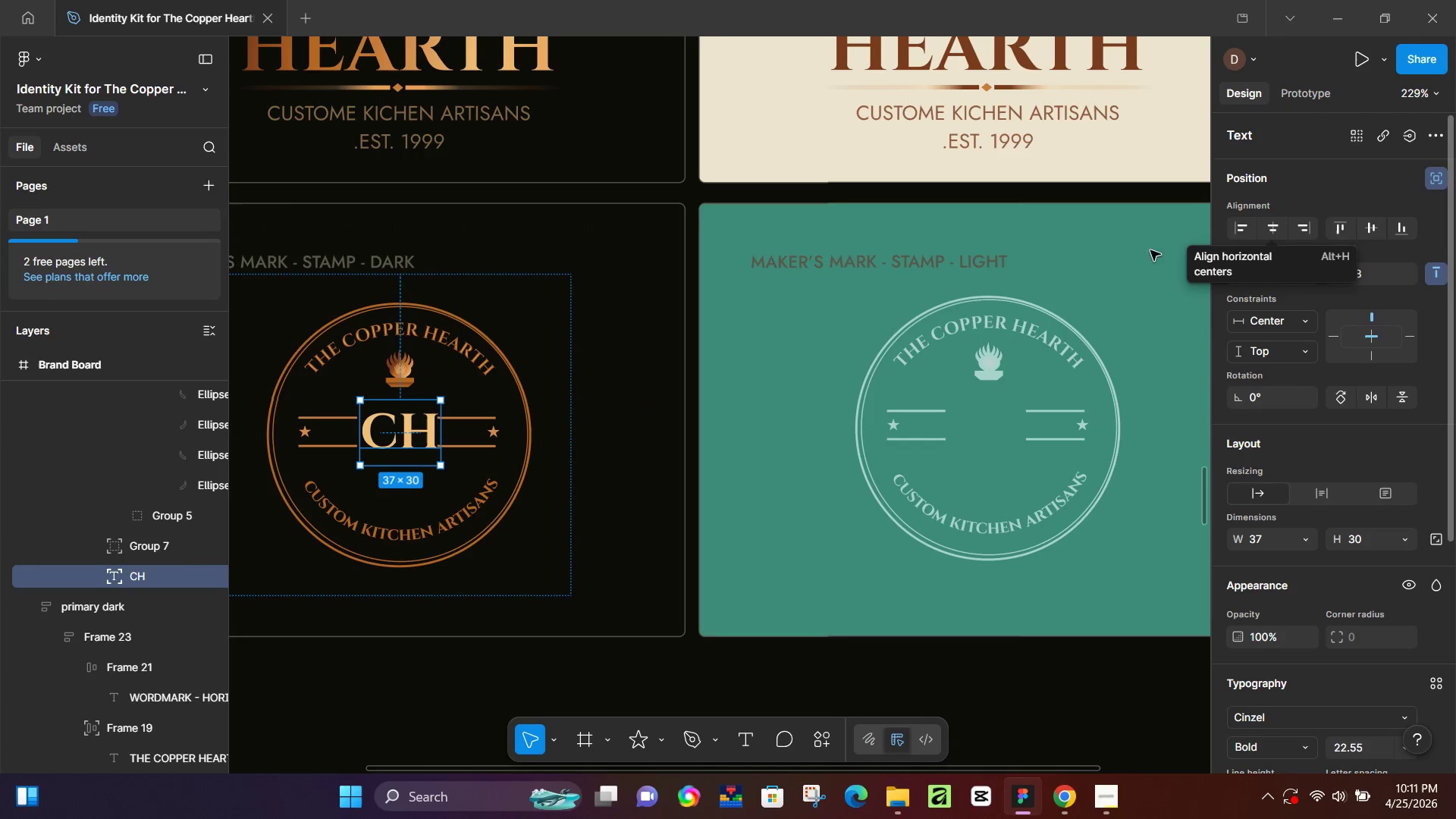 
key(ArrowLeft)
 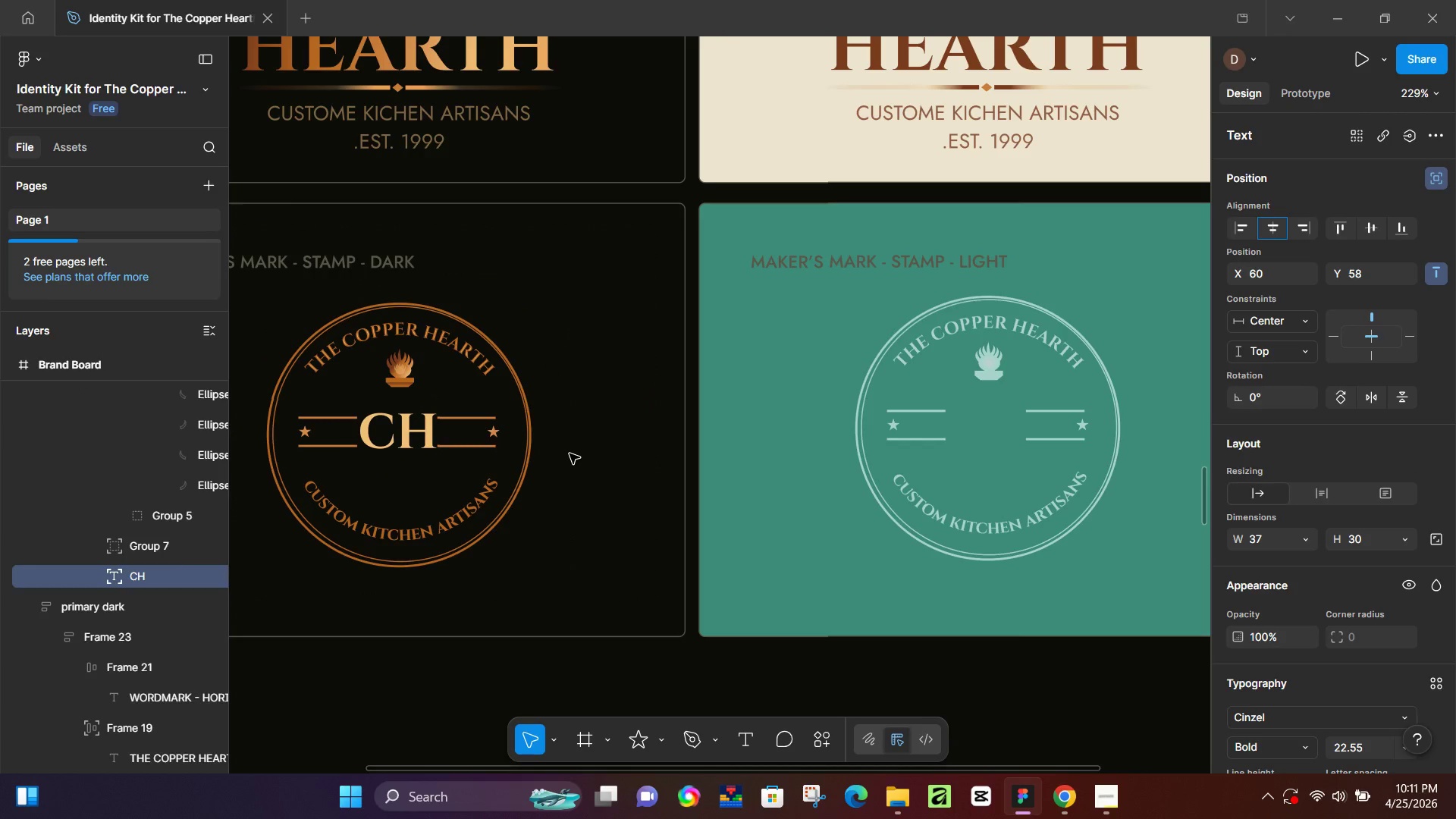 
key(ArrowLeft)
 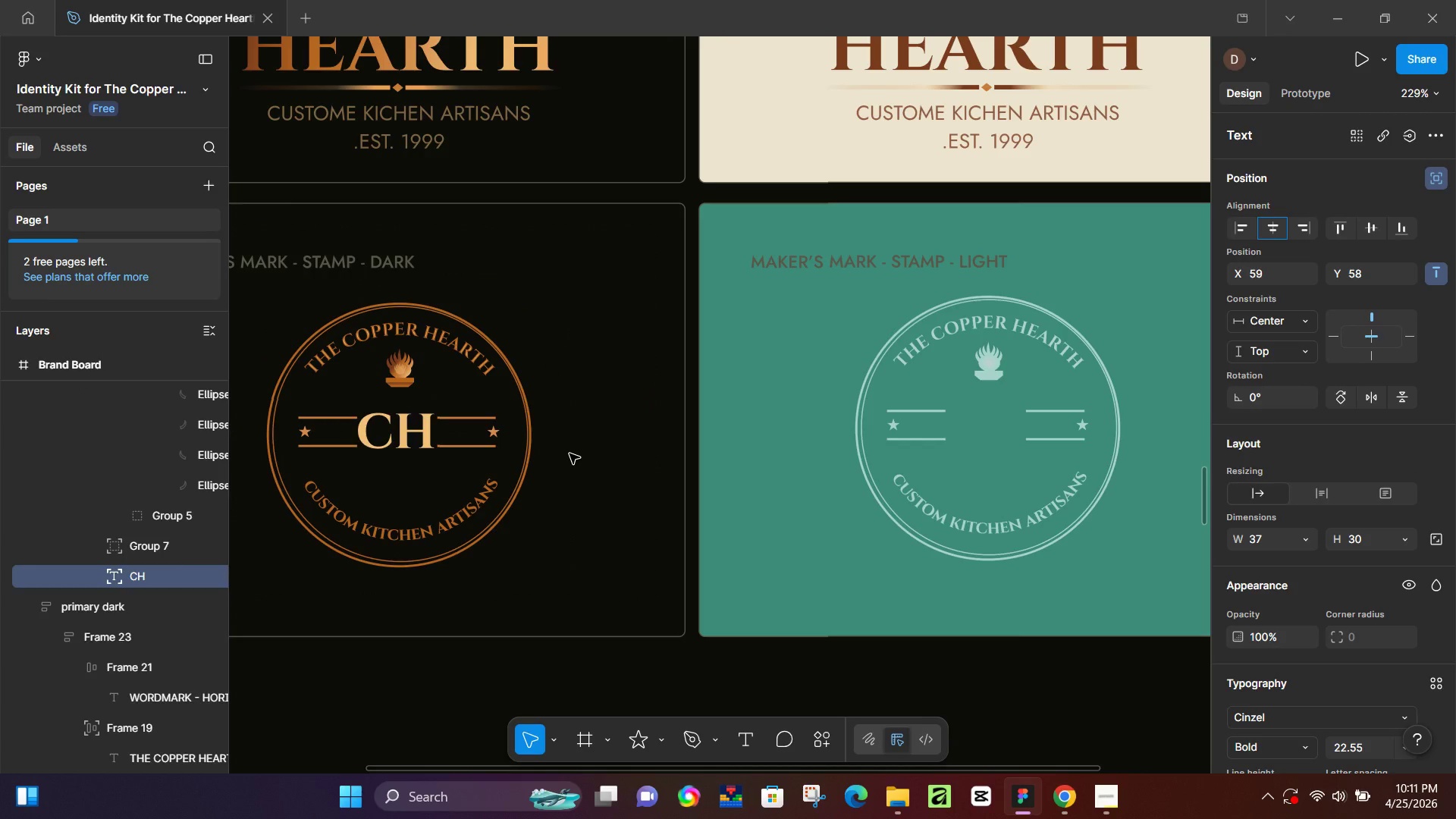 
key(ArrowRight)
 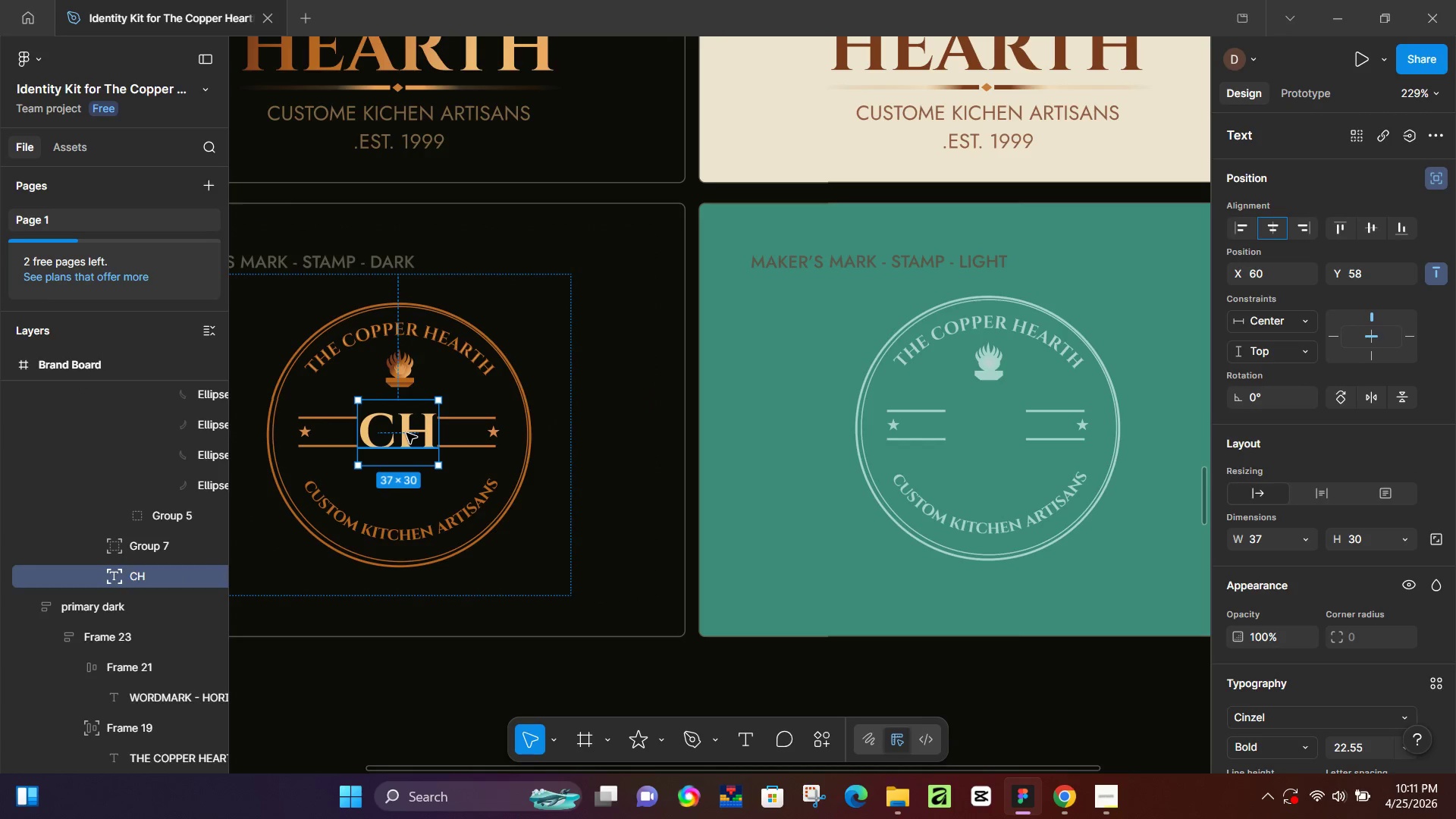 
hold_key(key=AltLeft, duration=1.52)
left_click_drag(start_coordinate=[406, 433], to_coordinate=[1000, 425])
 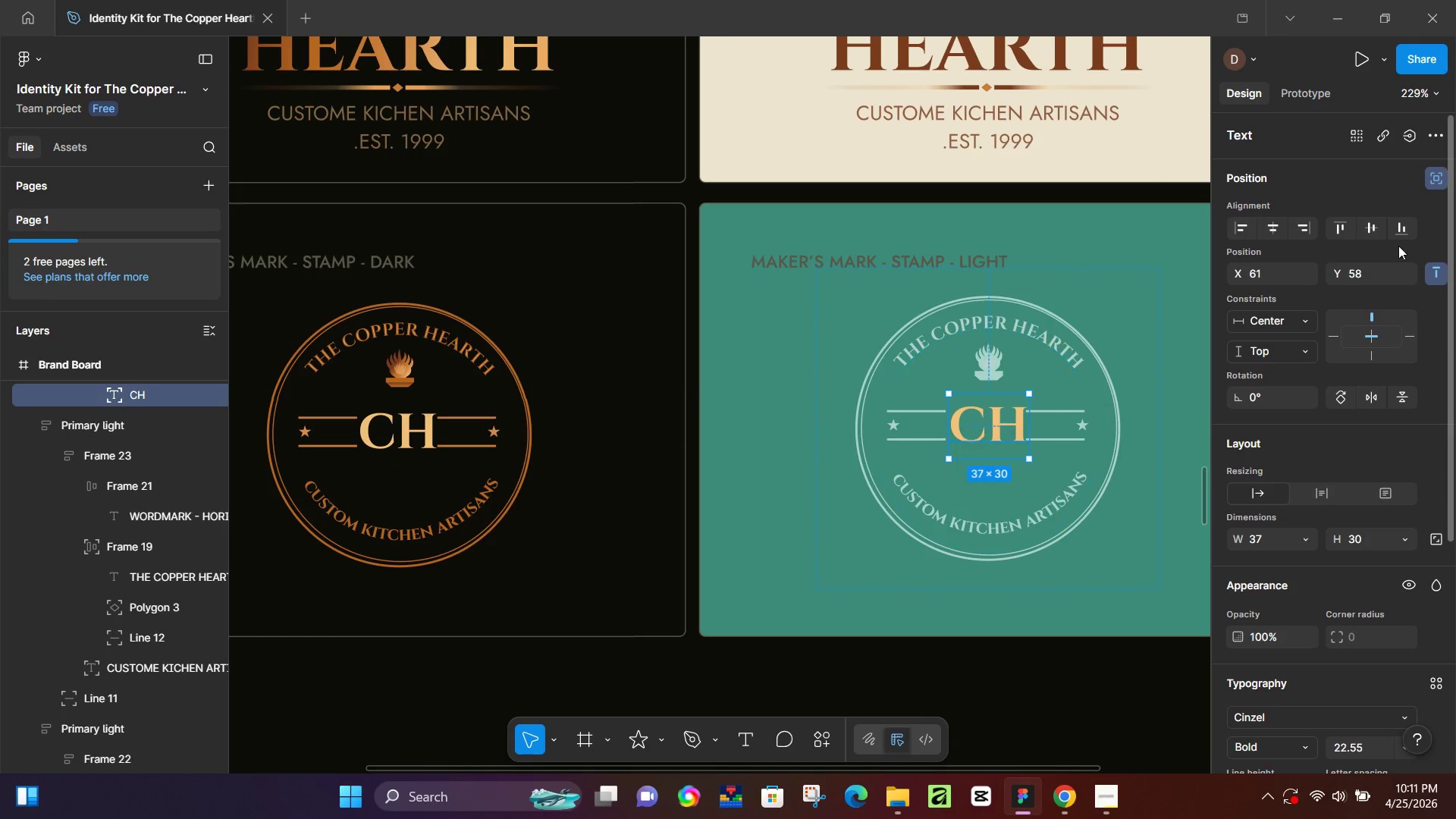 
hold_key(key=AltLeft, duration=1.08)
 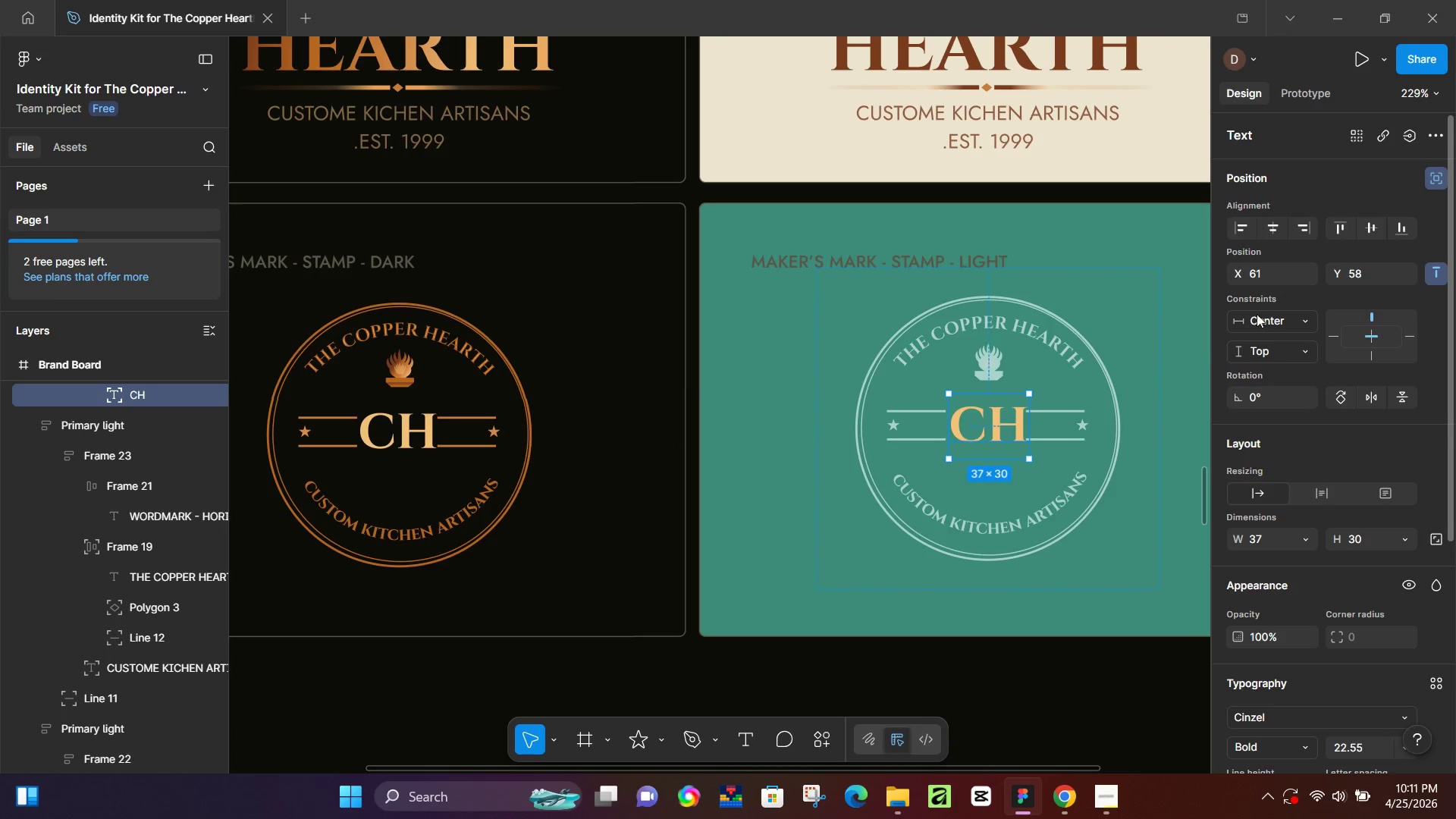 
hold_key(key=ControlLeft, duration=0.75)
 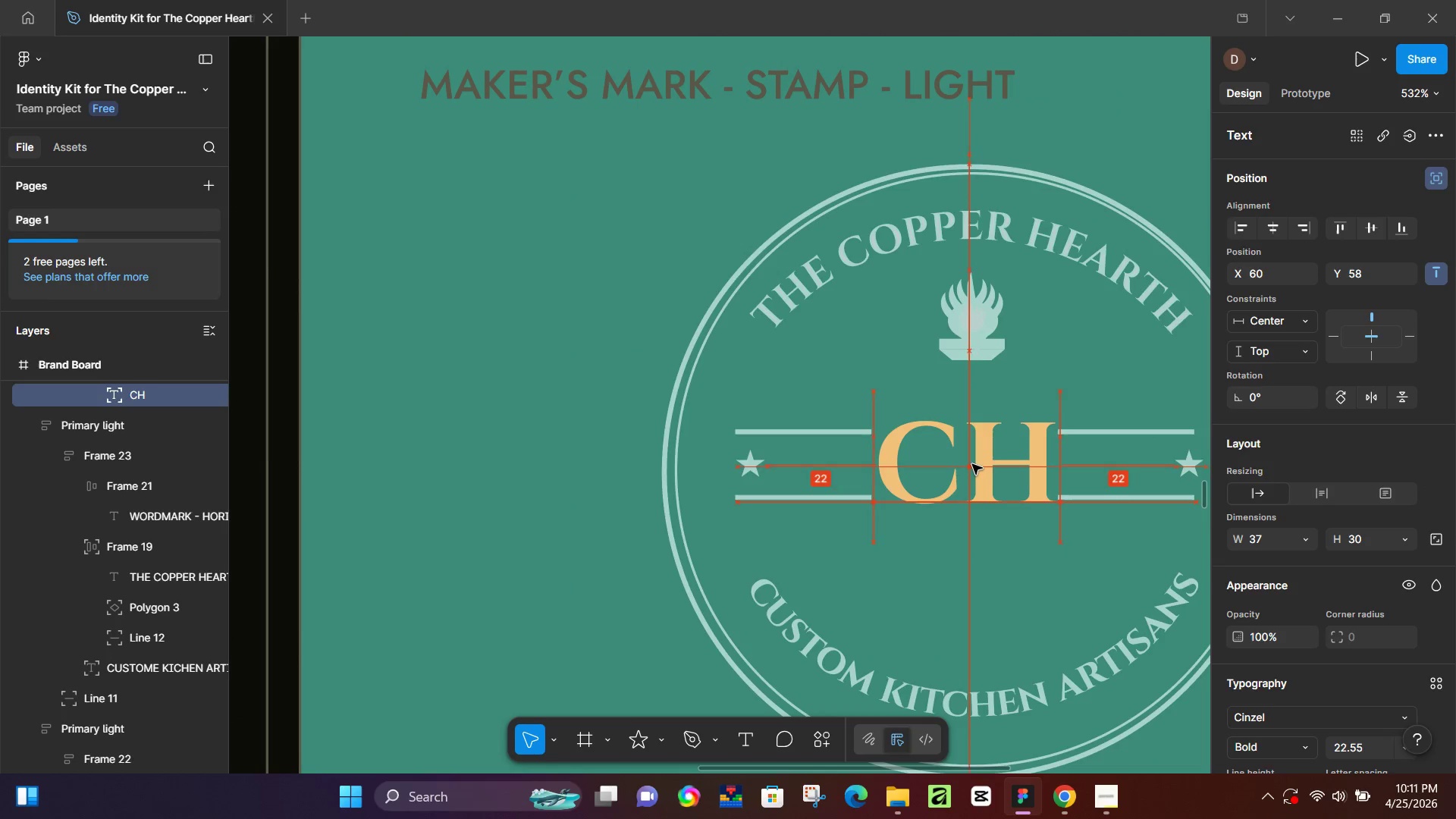 
hold_key(key=ControlLeft, duration=11.2)
 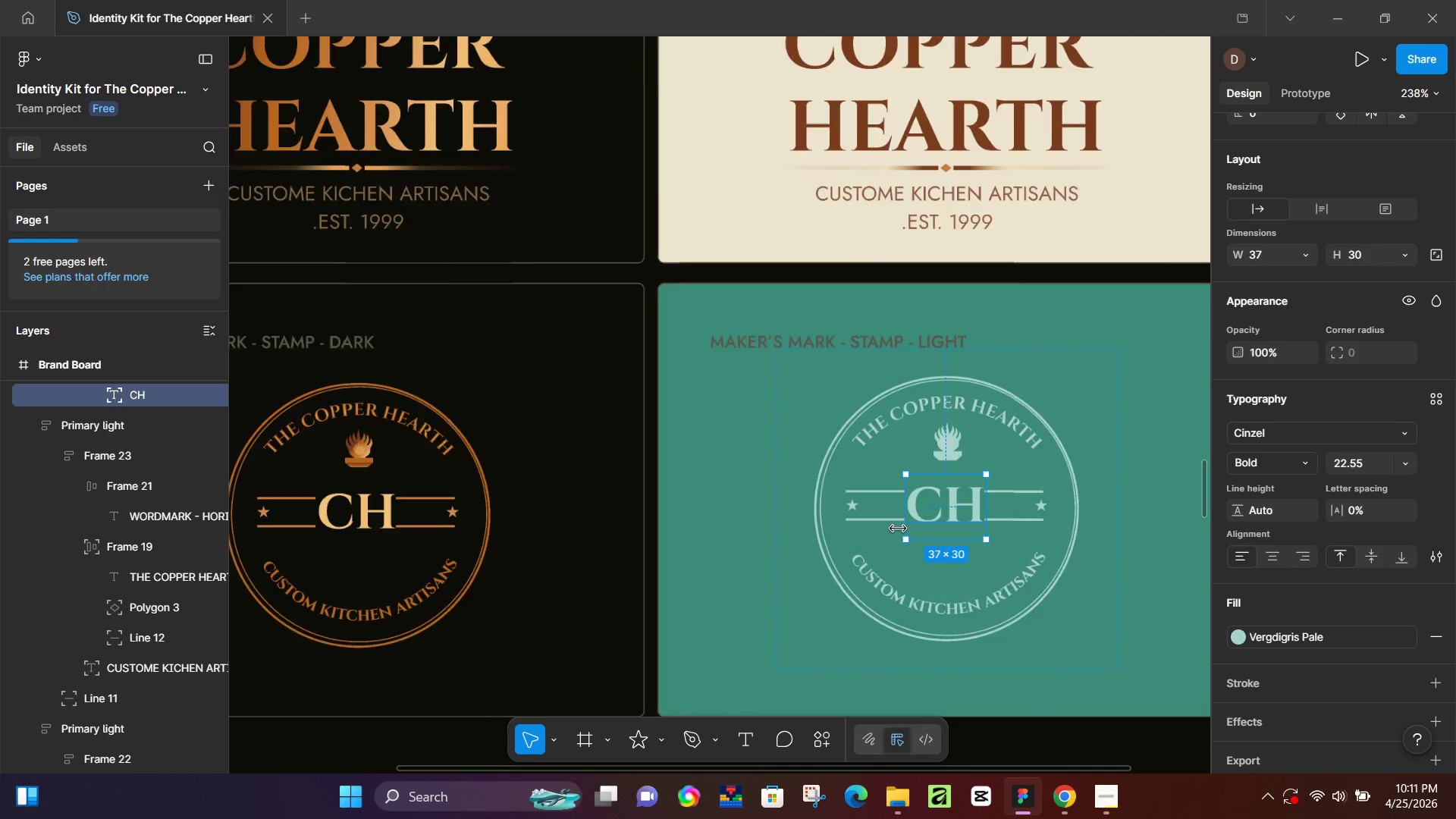 
scroll: coordinate [994, 398], scroll_direction: up, amount: 7.0
 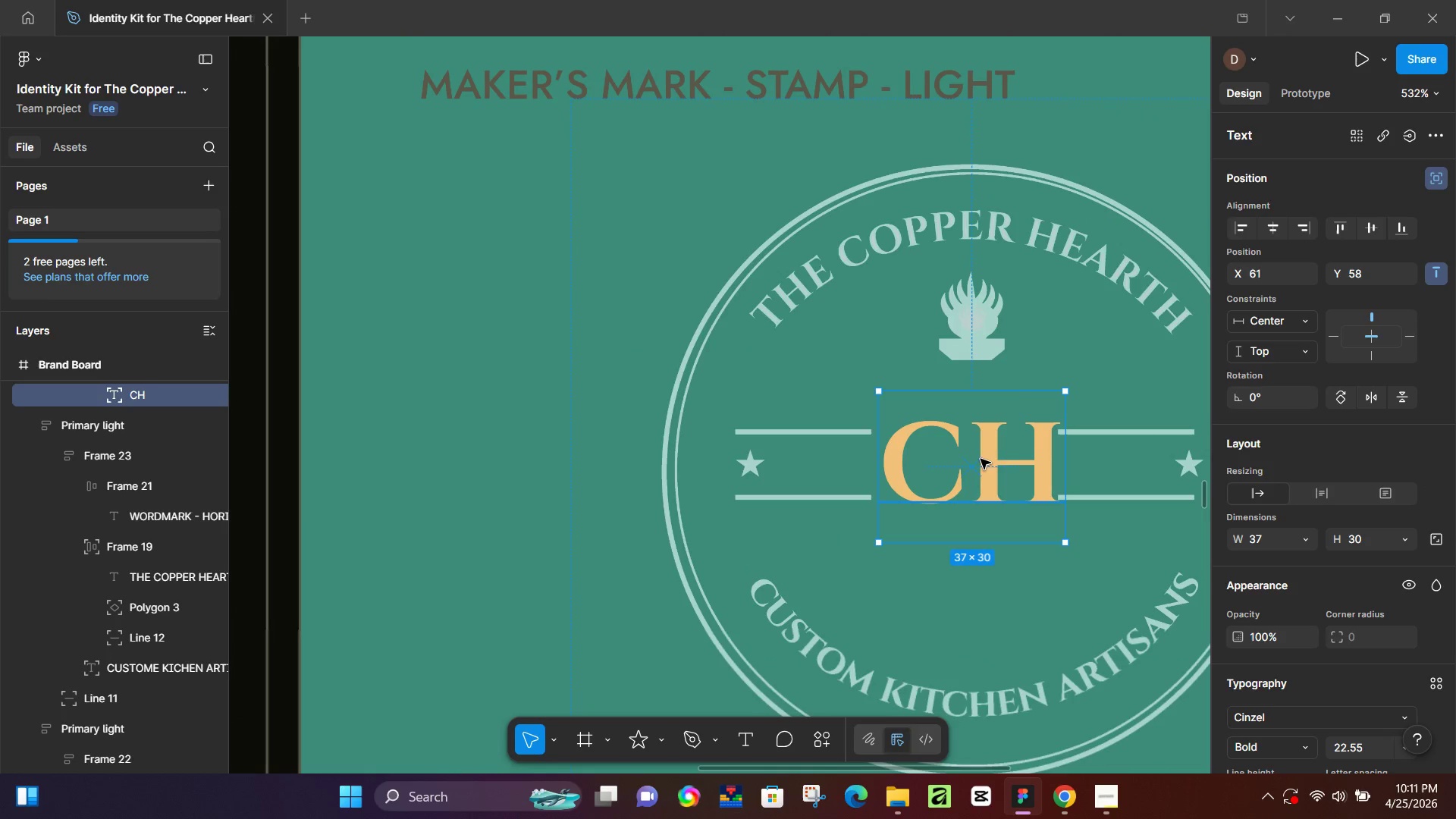 
left_click_drag(start_coordinate=[978, 463], to_coordinate=[974, 464])
 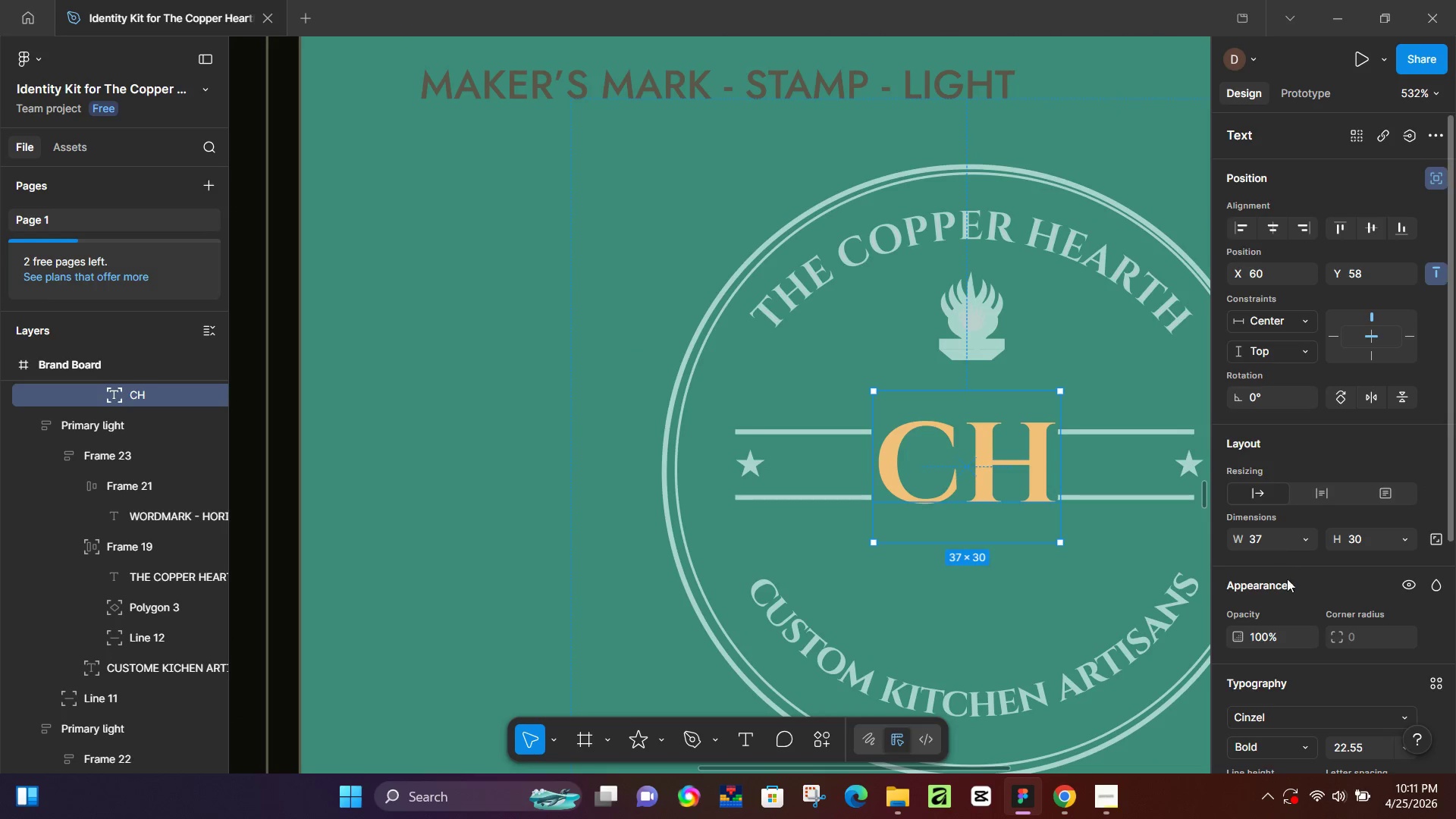 
scroll: coordinate [1270, 604], scroll_direction: down, amount: 3.0
 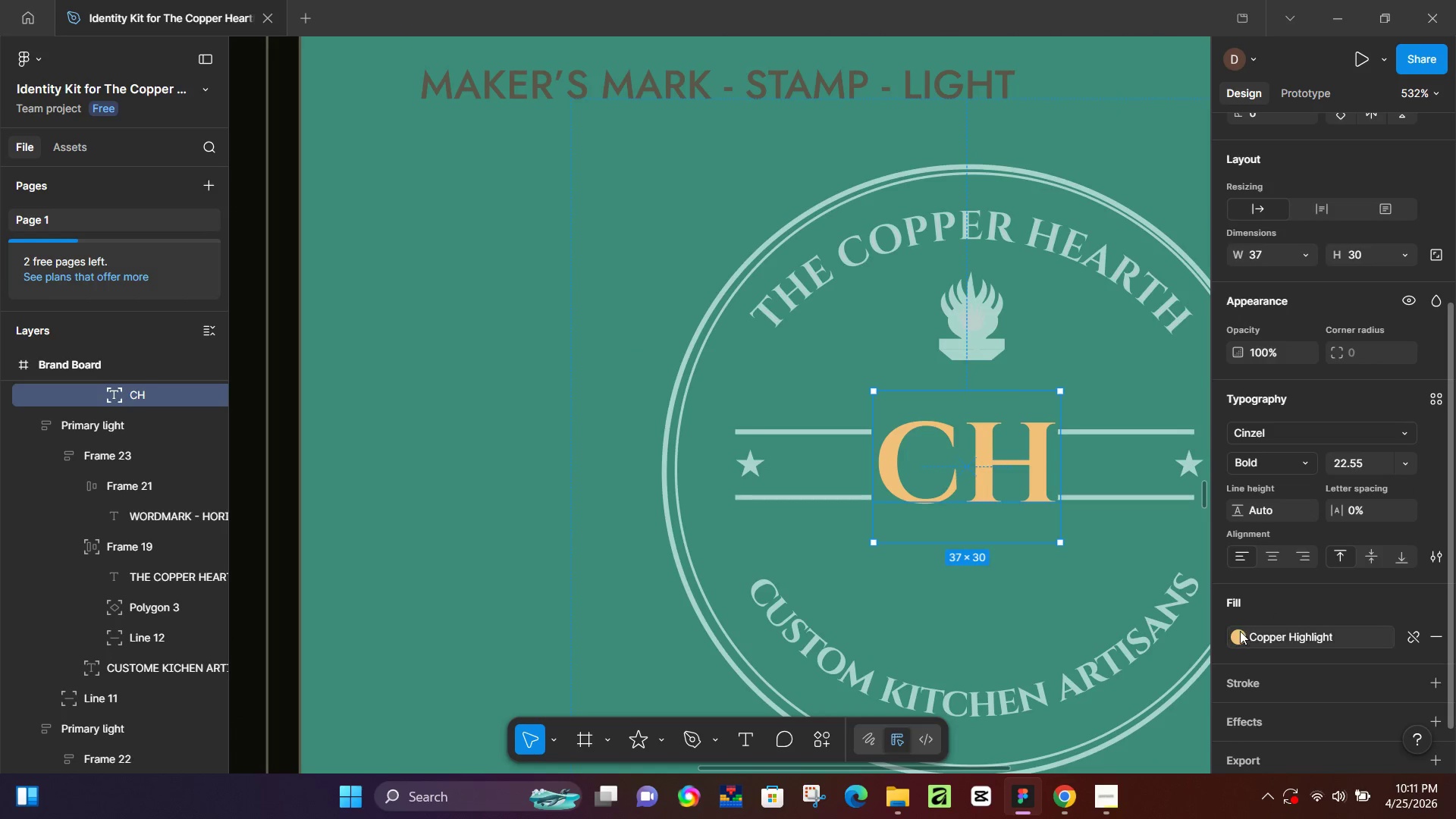 
left_click([1239, 635])
 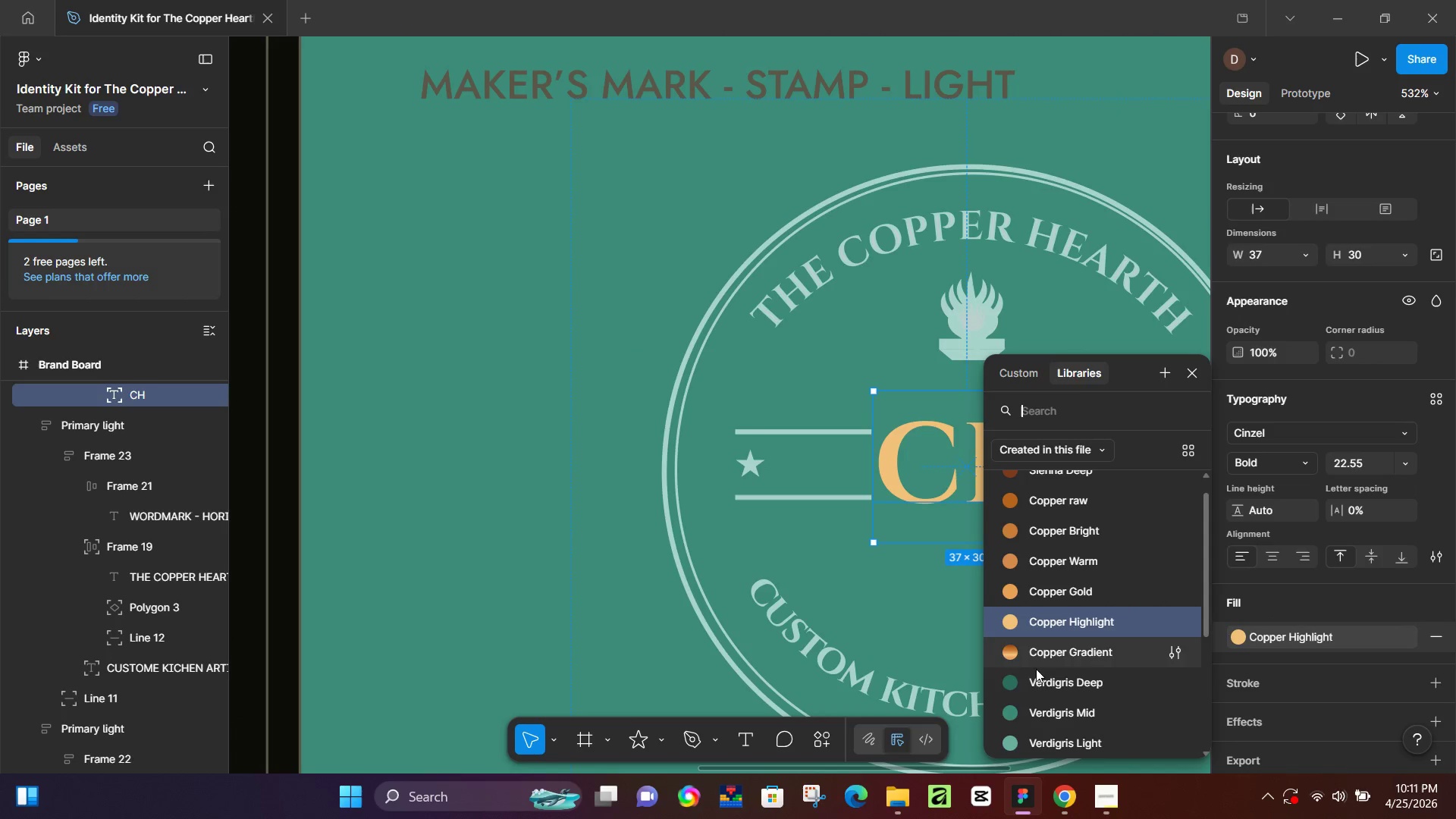 
scroll: coordinate [1041, 687], scroll_direction: down, amount: 3.0
 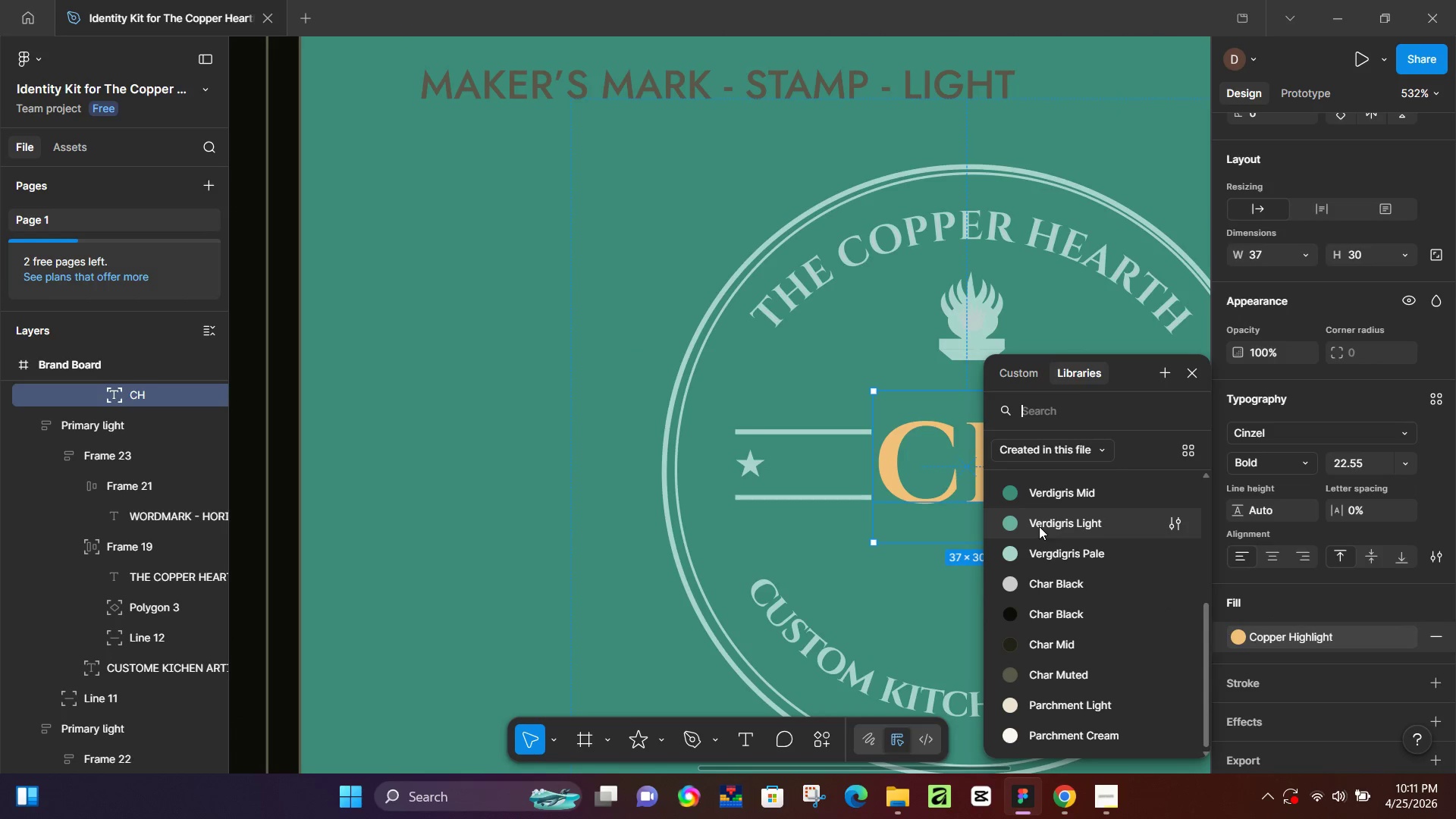 
left_click([1039, 526])
 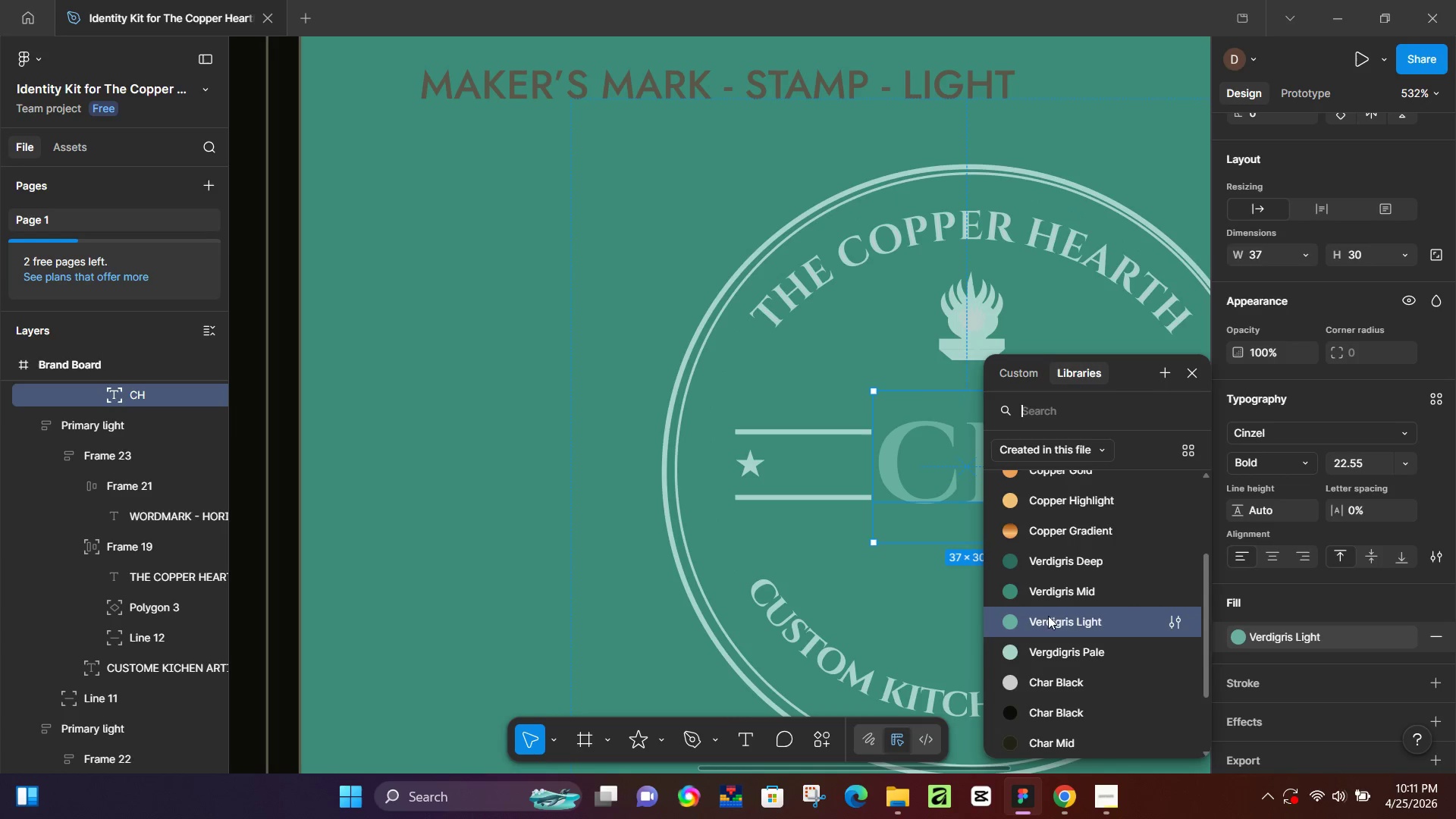 
left_click([1048, 650])
 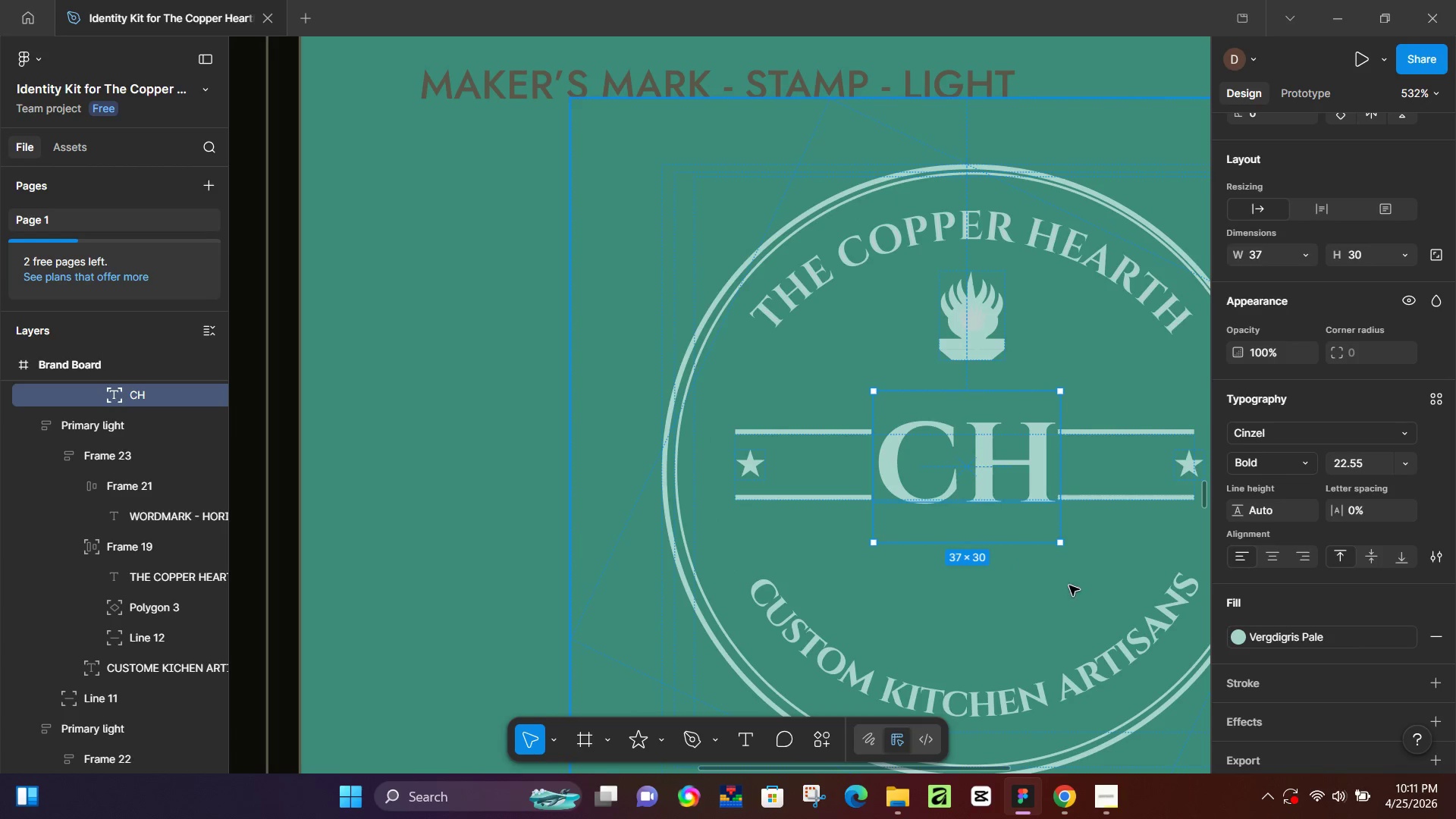 
hold_key(key=ControlLeft, duration=0.7)
scroll: coordinate [913, 527], scroll_direction: down, amount: 10.0
 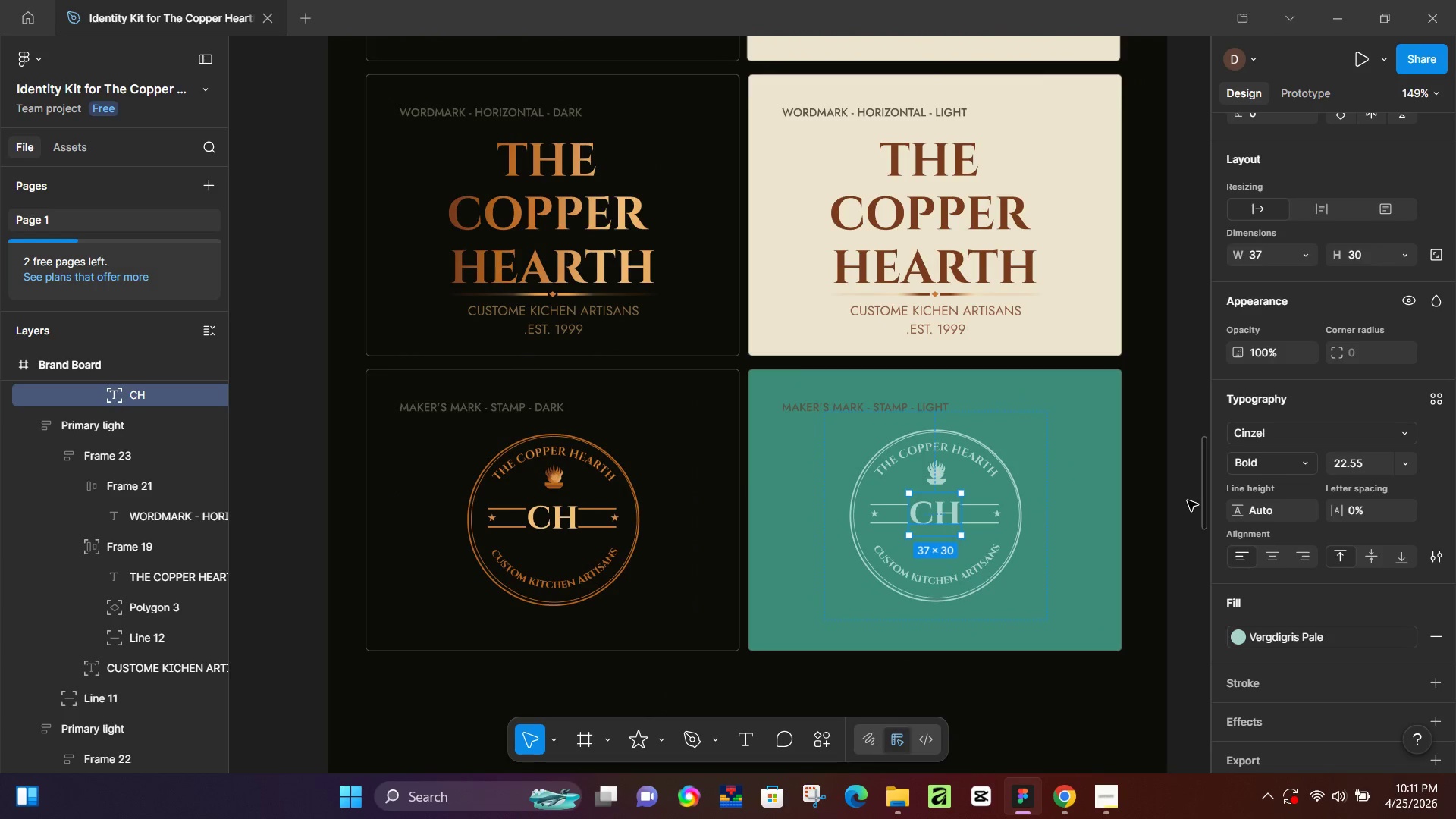 
left_click([1141, 504])
 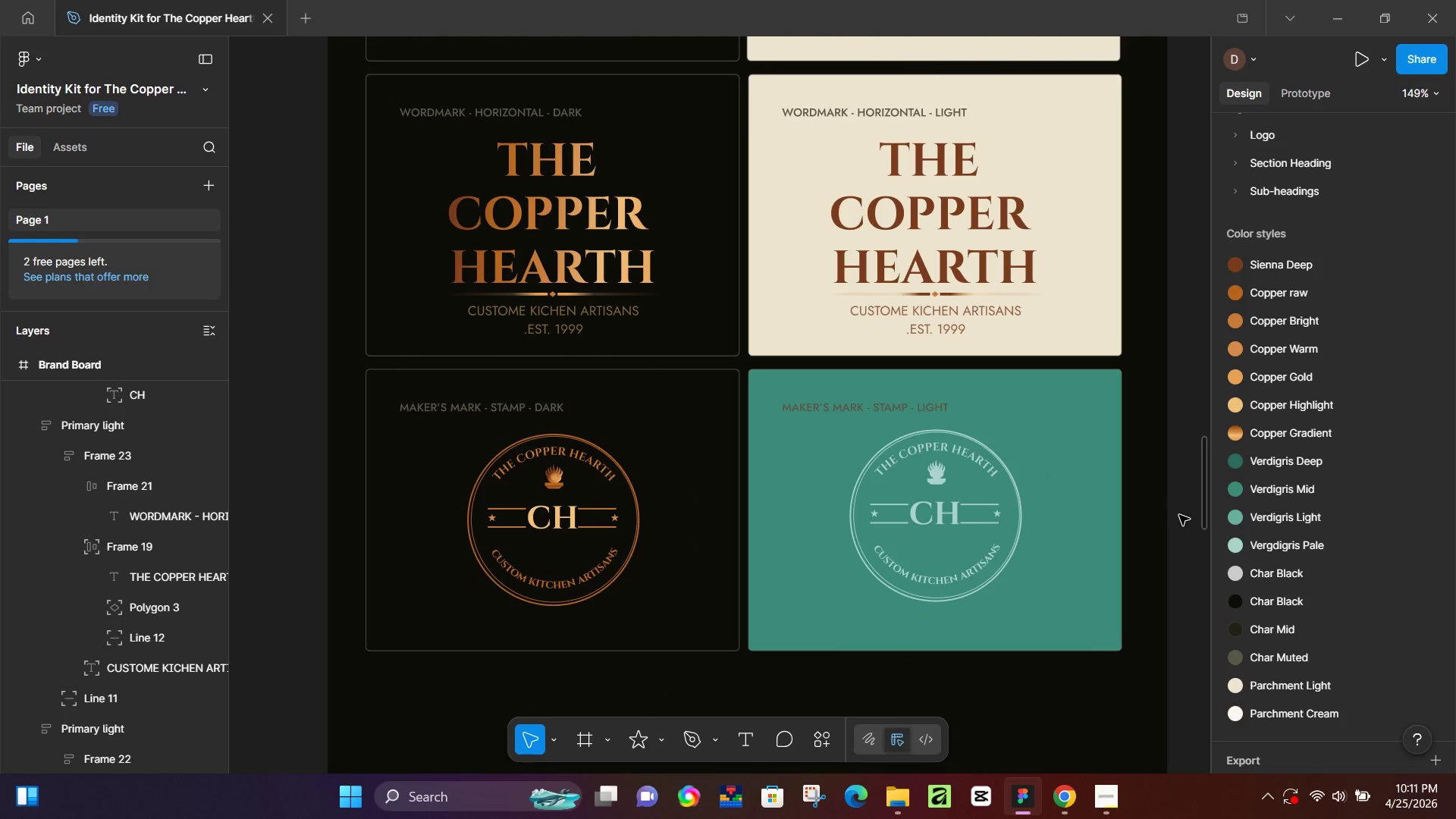 
left_click([1179, 515])
 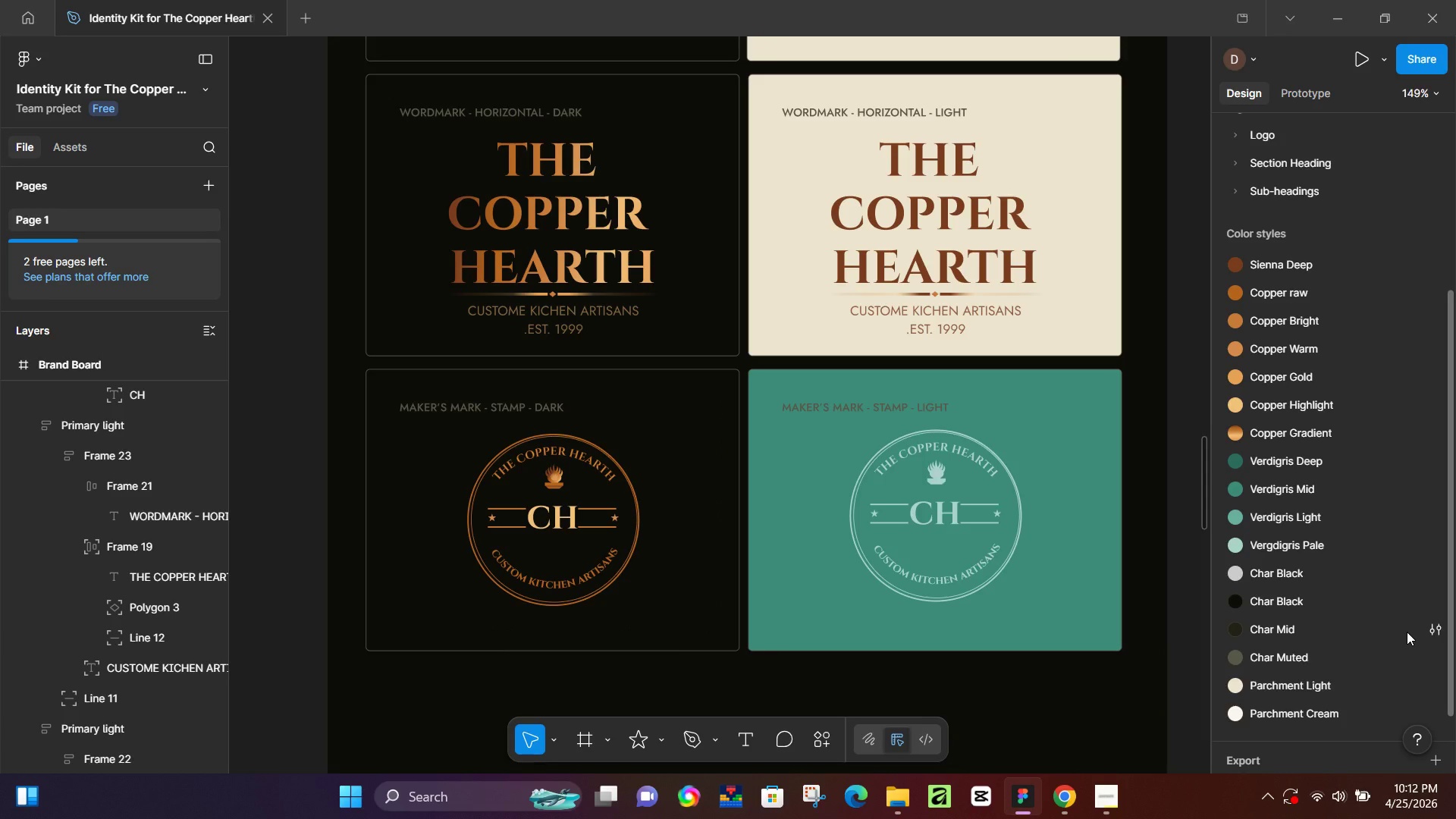 
wait(82.77)
 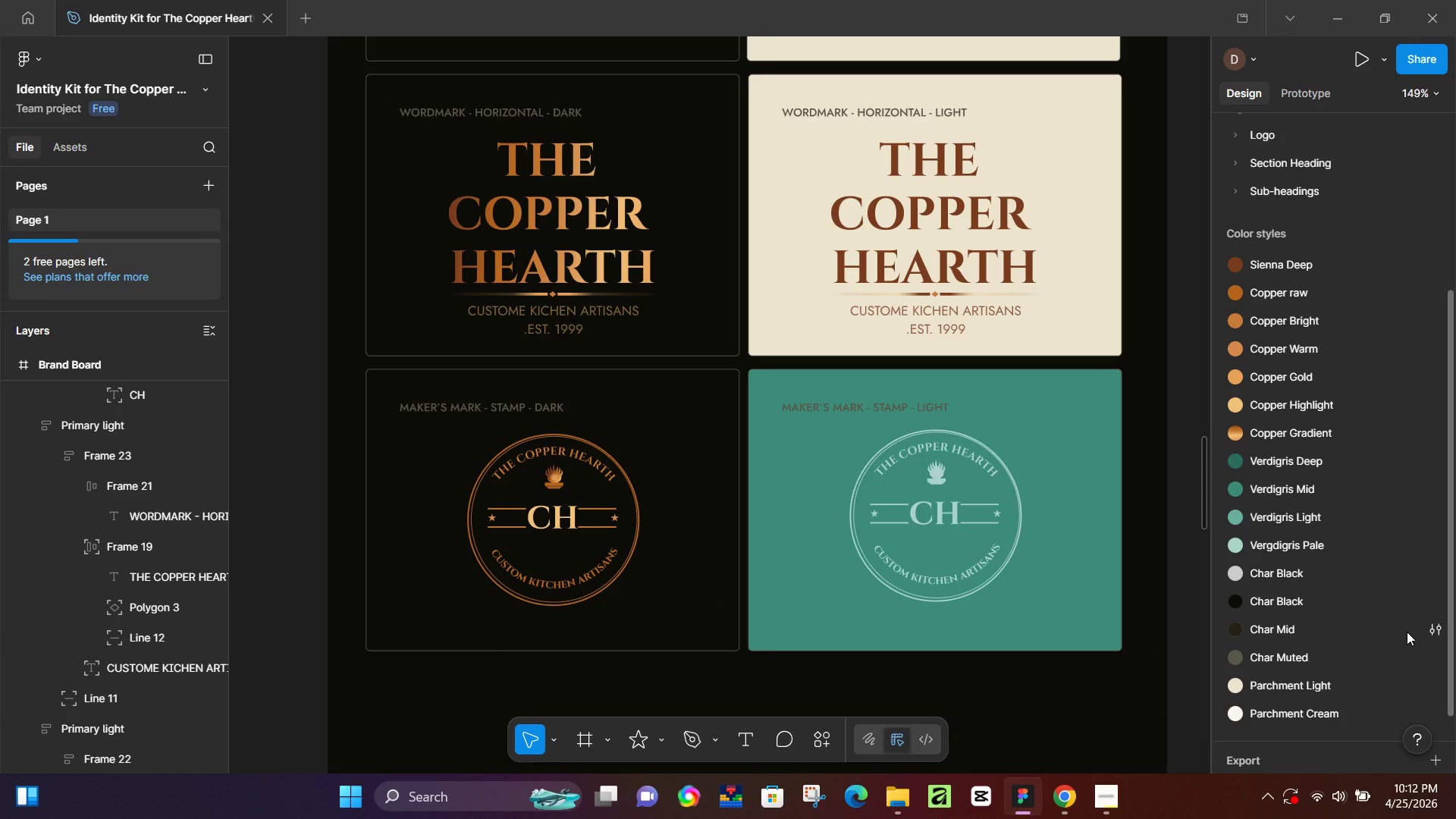 
left_click([297, 516])
 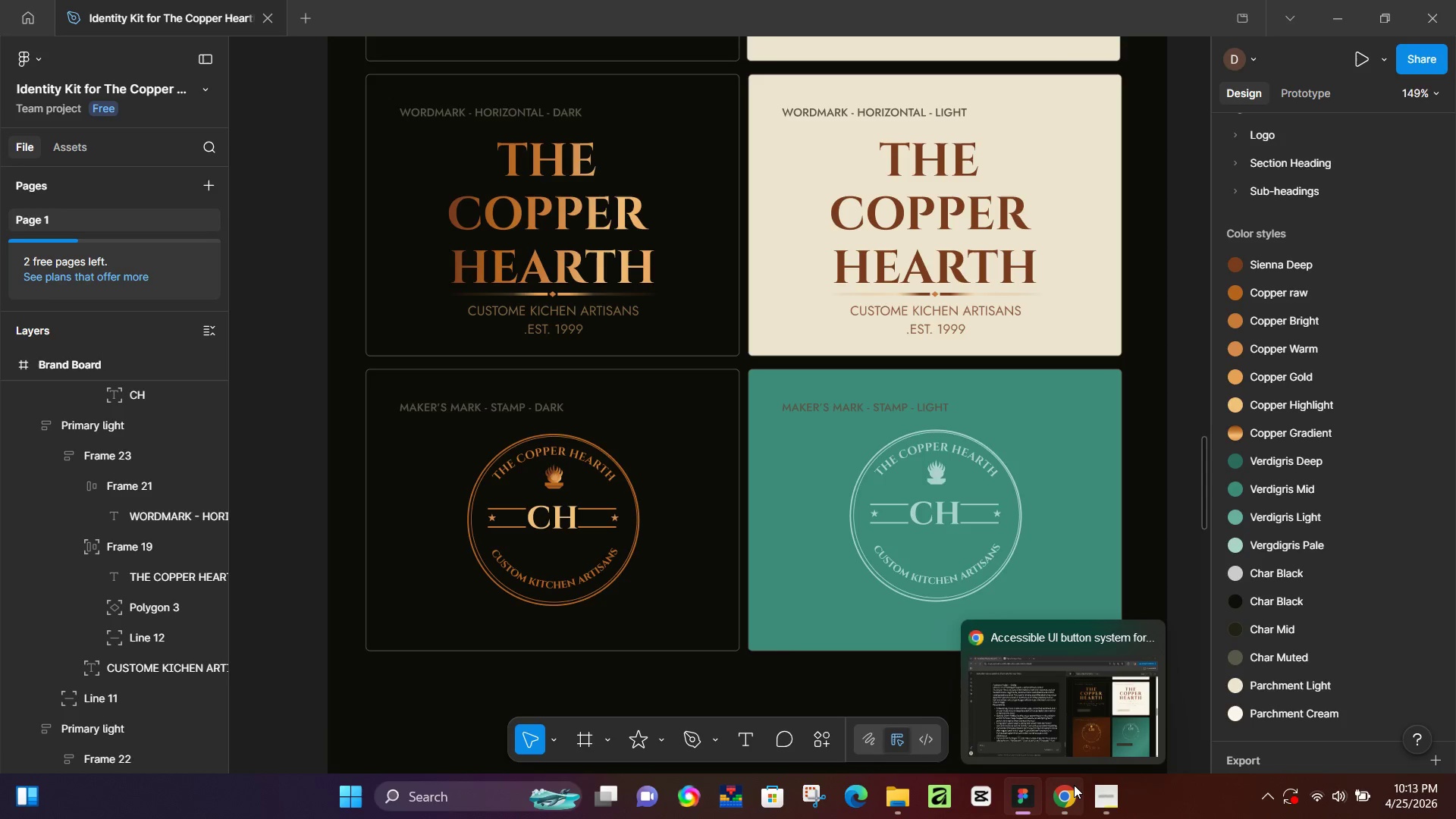 
wait(33.84)
 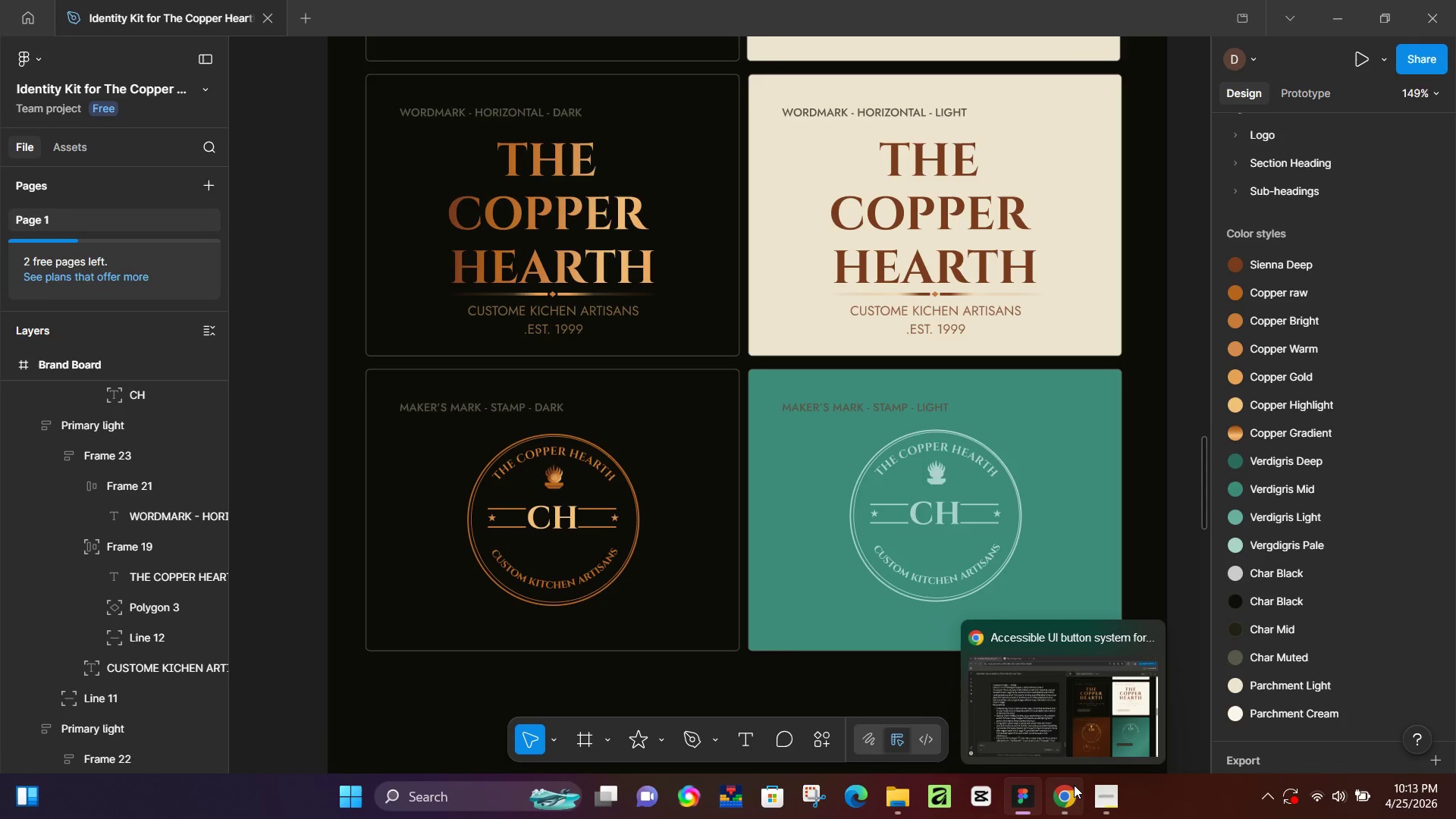 
left_click([232, 482])
 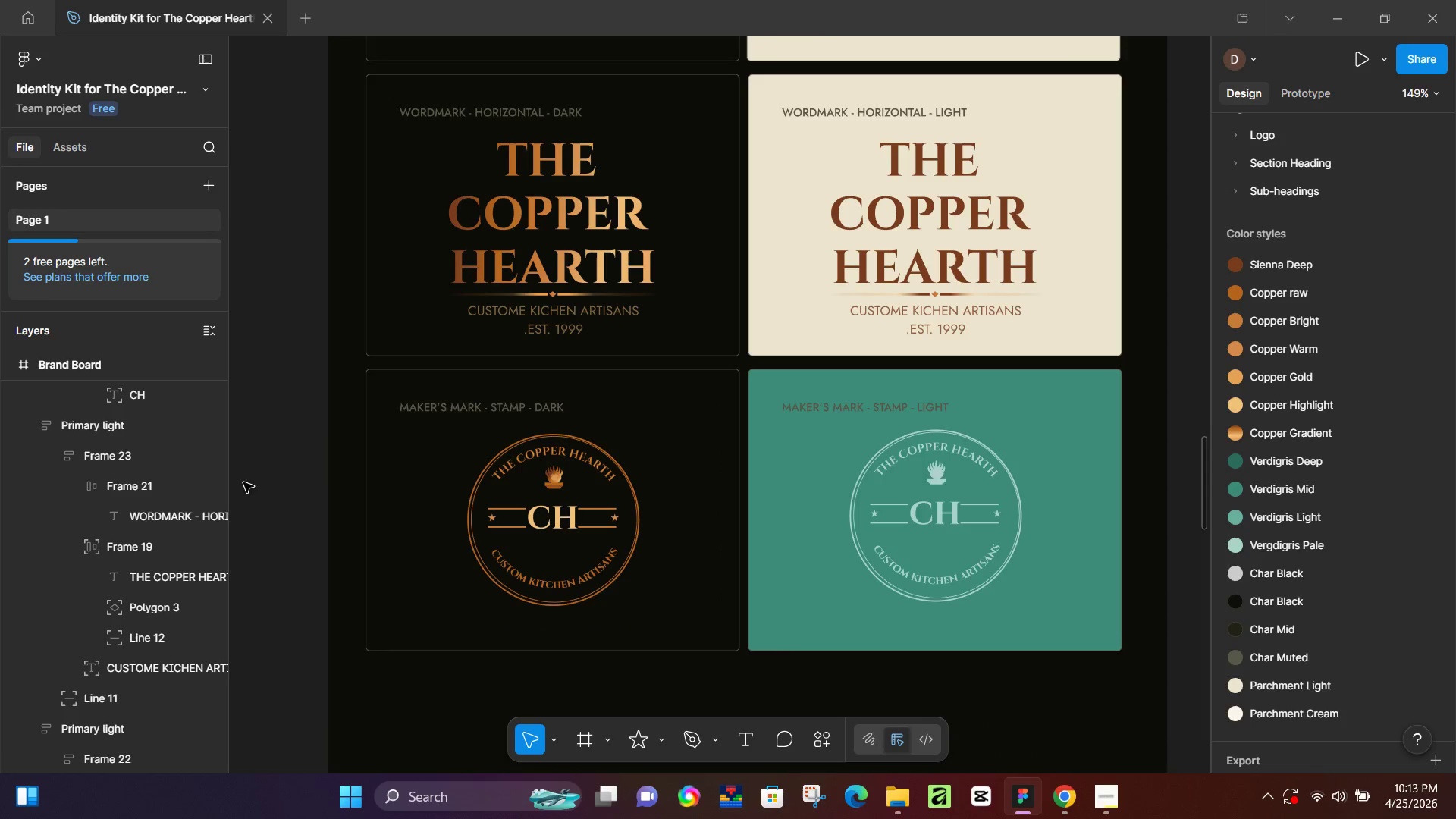 
left_click([268, 481])
 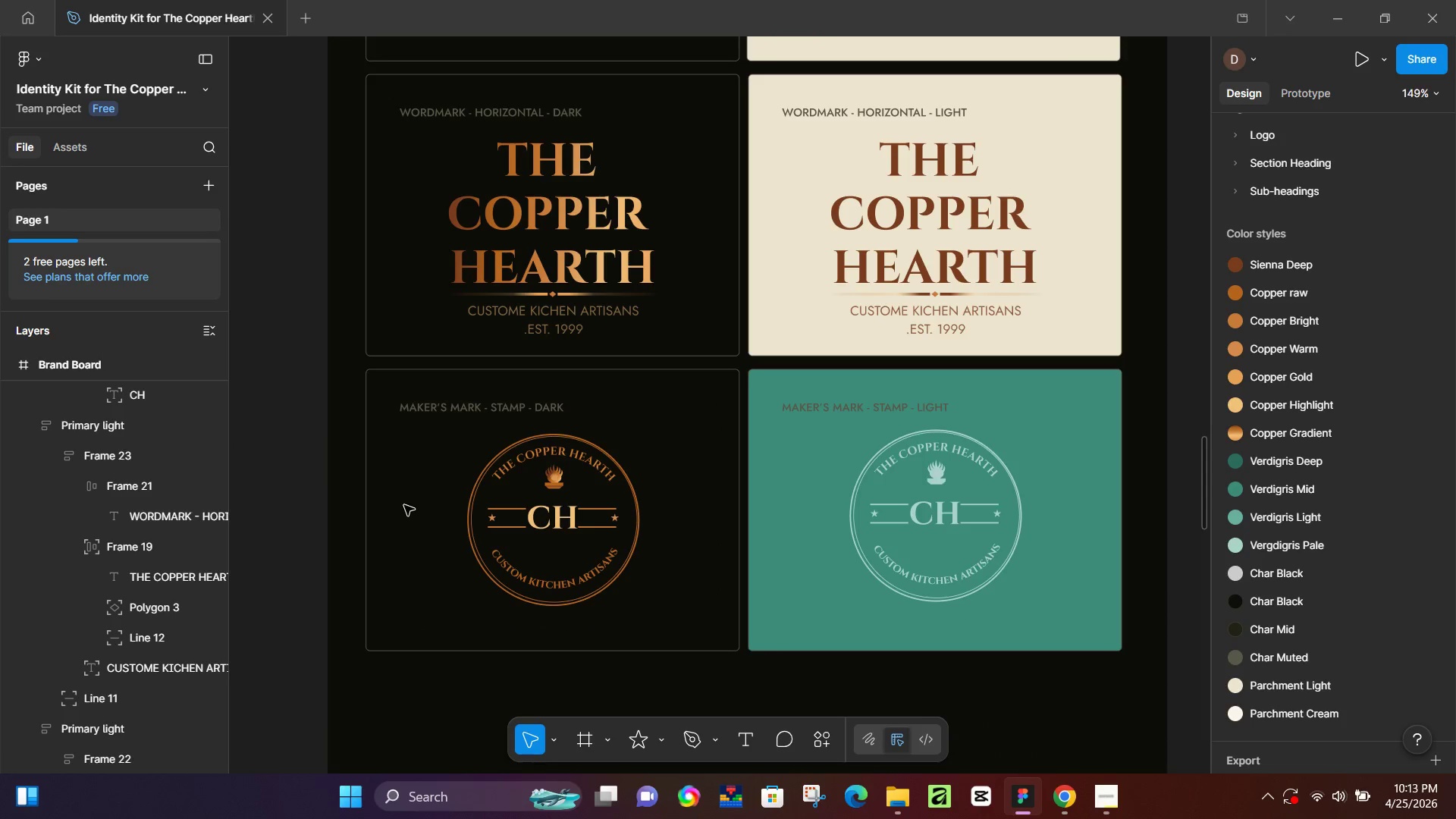 
hold_key(key=Space, duration=0.53)
 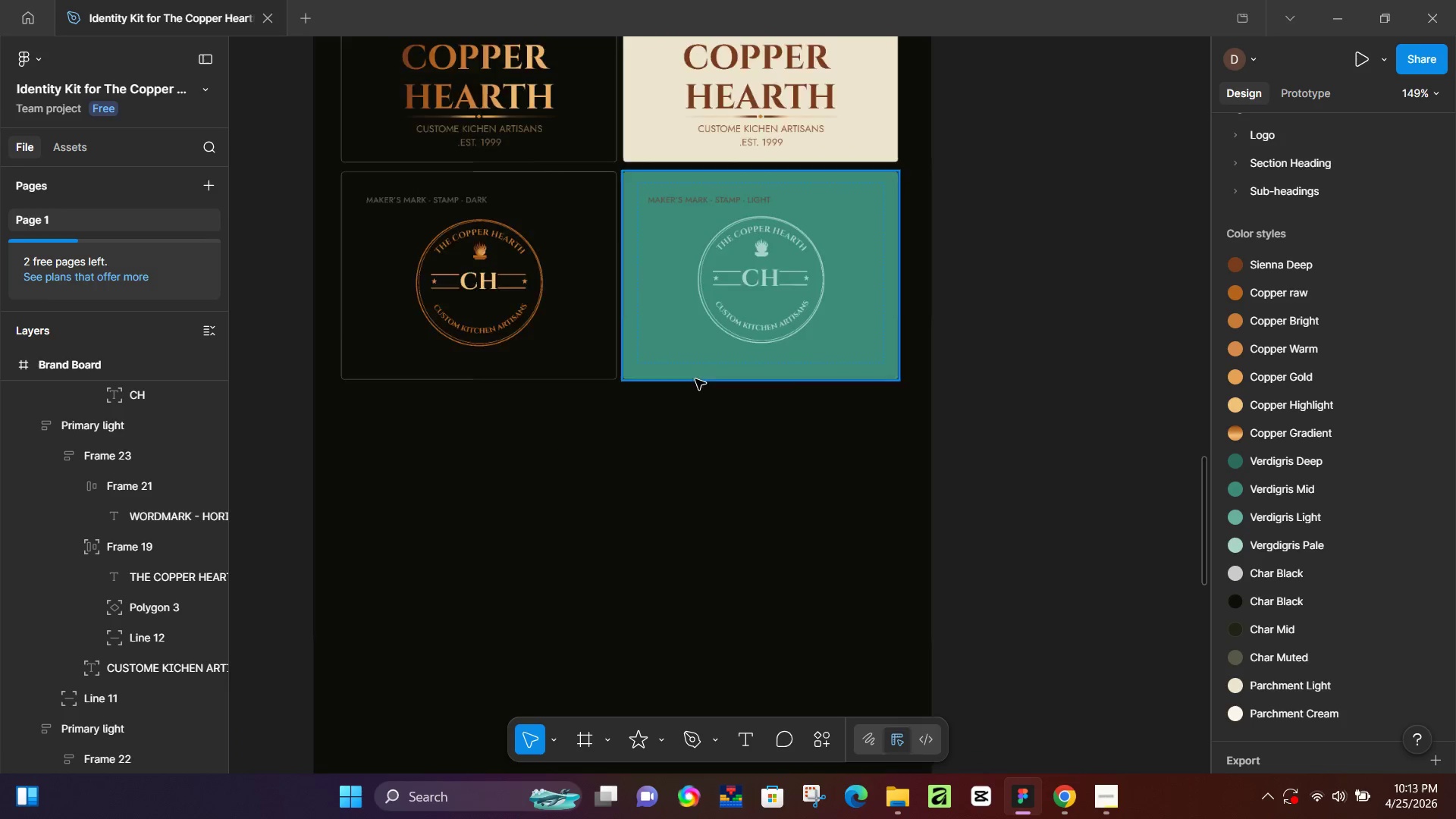 
left_click_drag(start_coordinate=[692, 590], to_coordinate=[548, 328])
 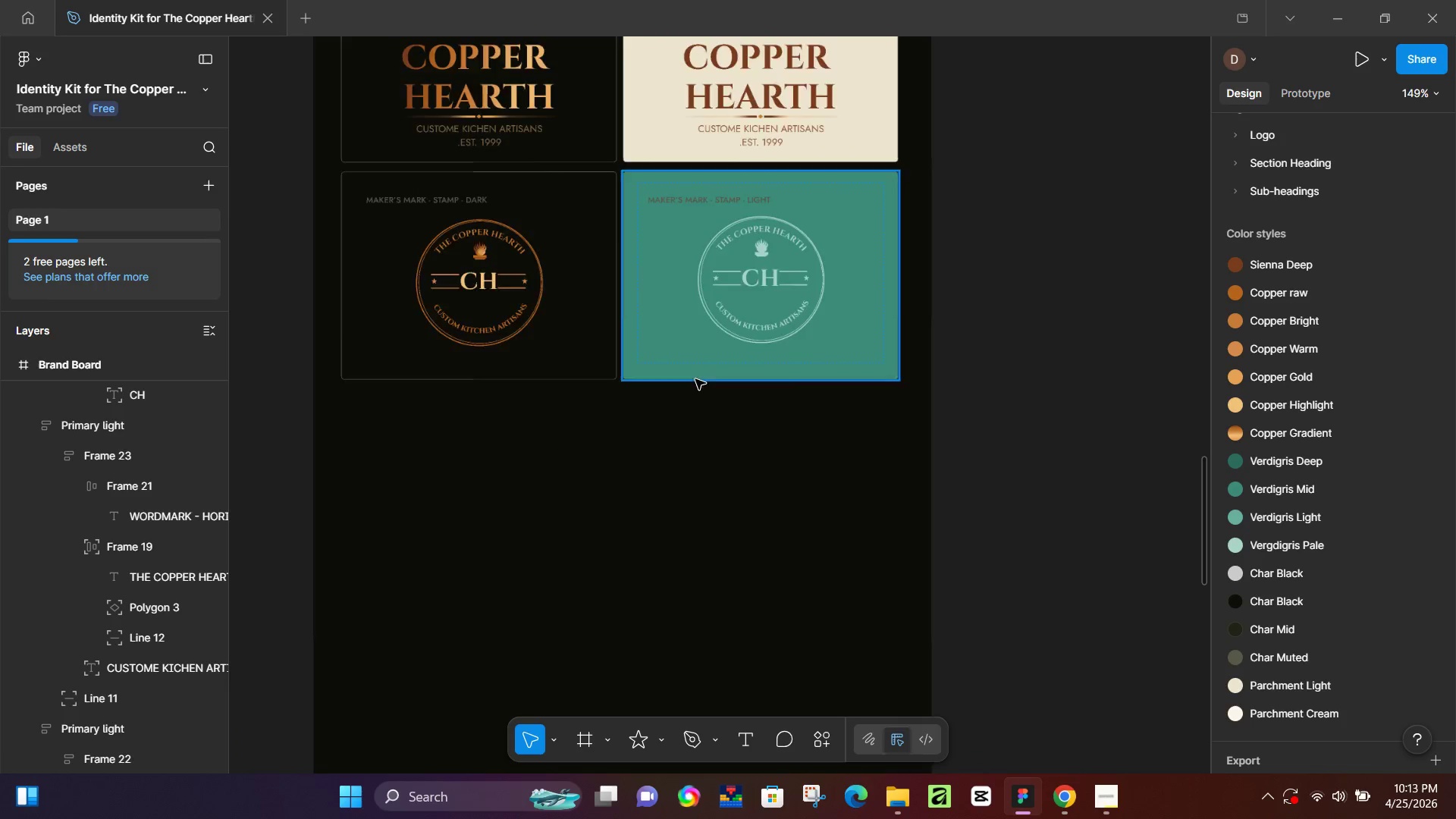 
hold_key(key=ControlLeft, duration=0.36)
scroll: coordinate [686, 364], scroll_direction: down, amount: 5.0
 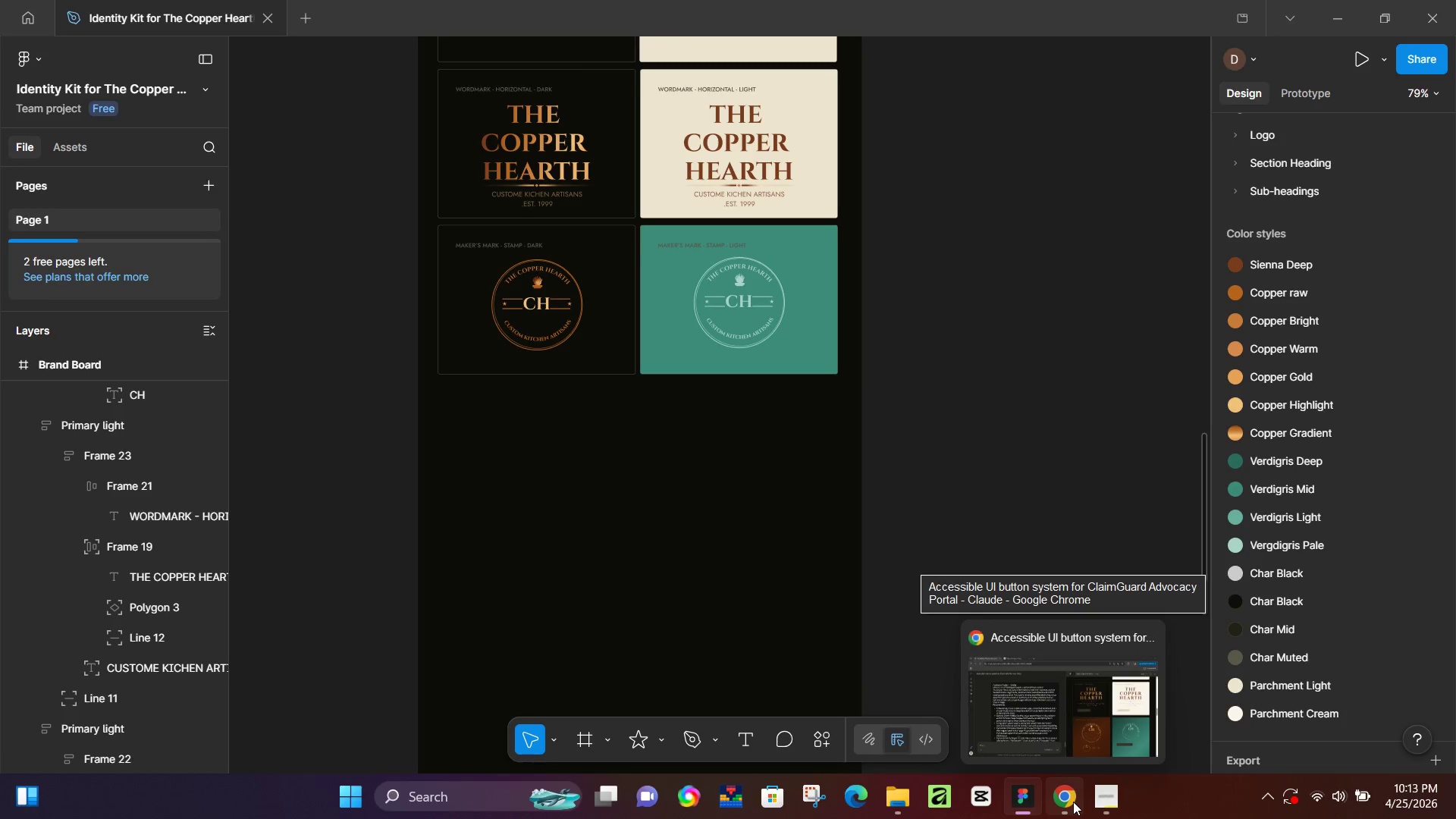 
left_click([580, 348])
 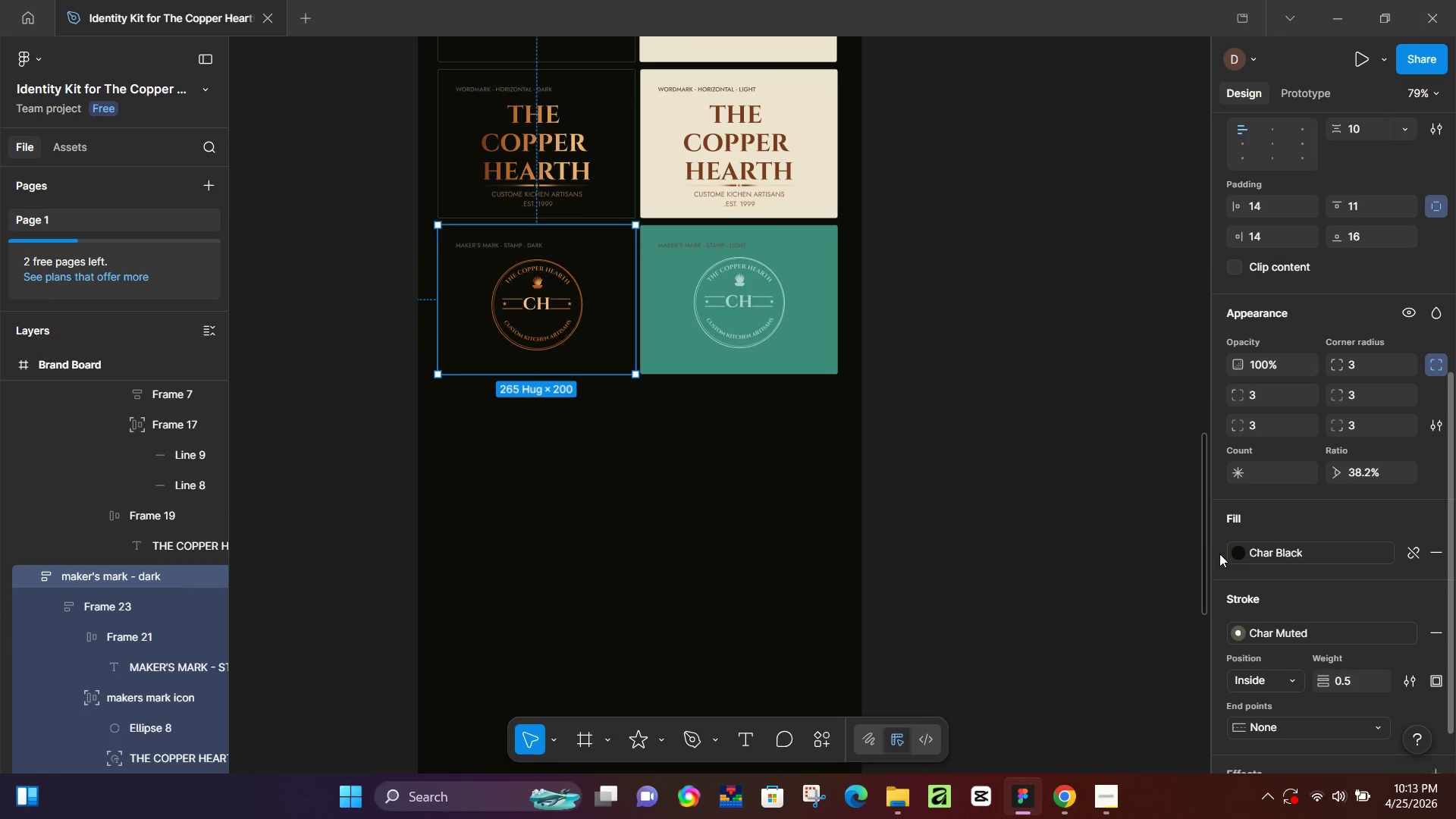 
left_click([1241, 549])
 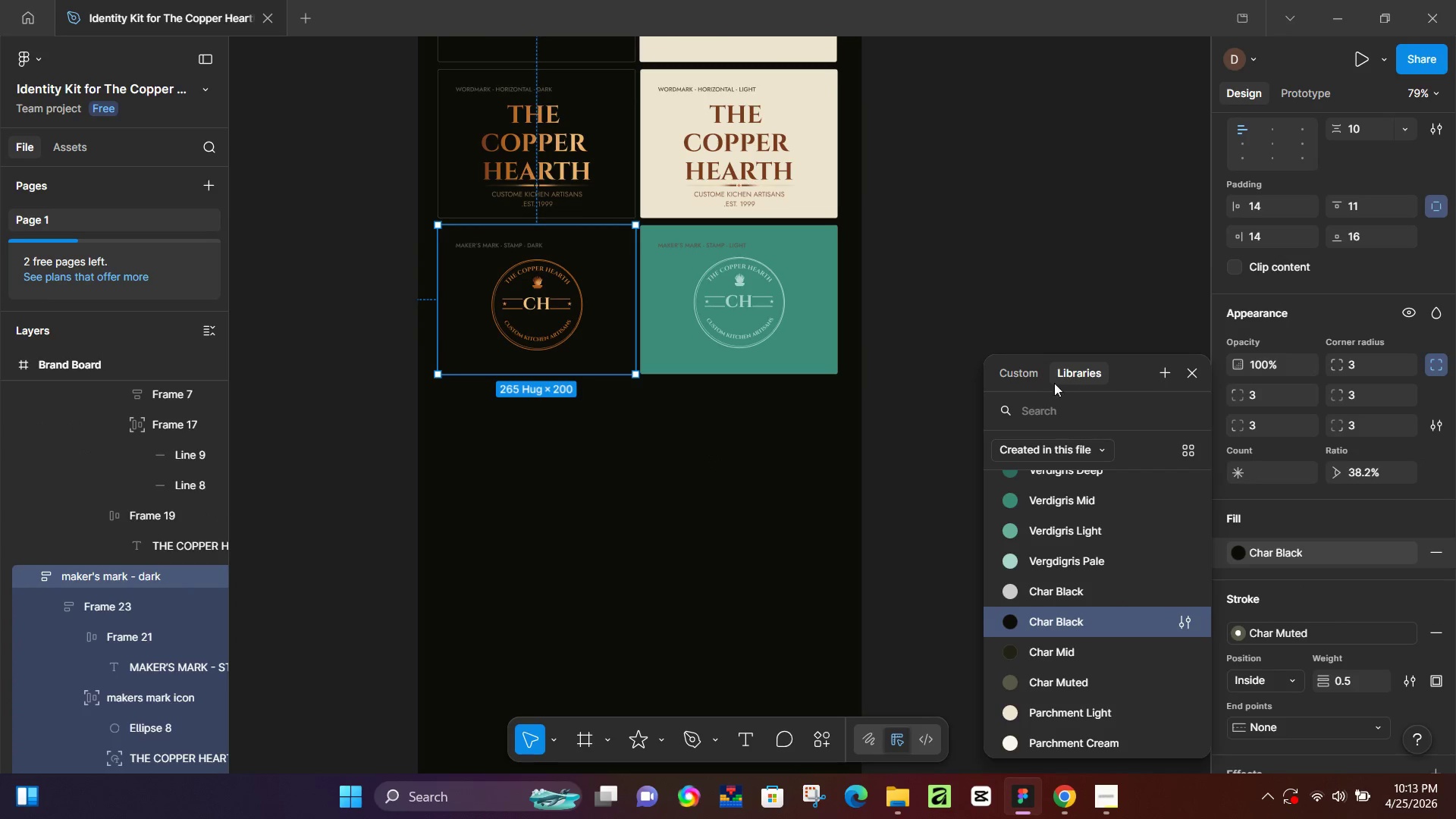 
scroll: coordinate [1061, 495], scroll_direction: up, amount: 6.0
 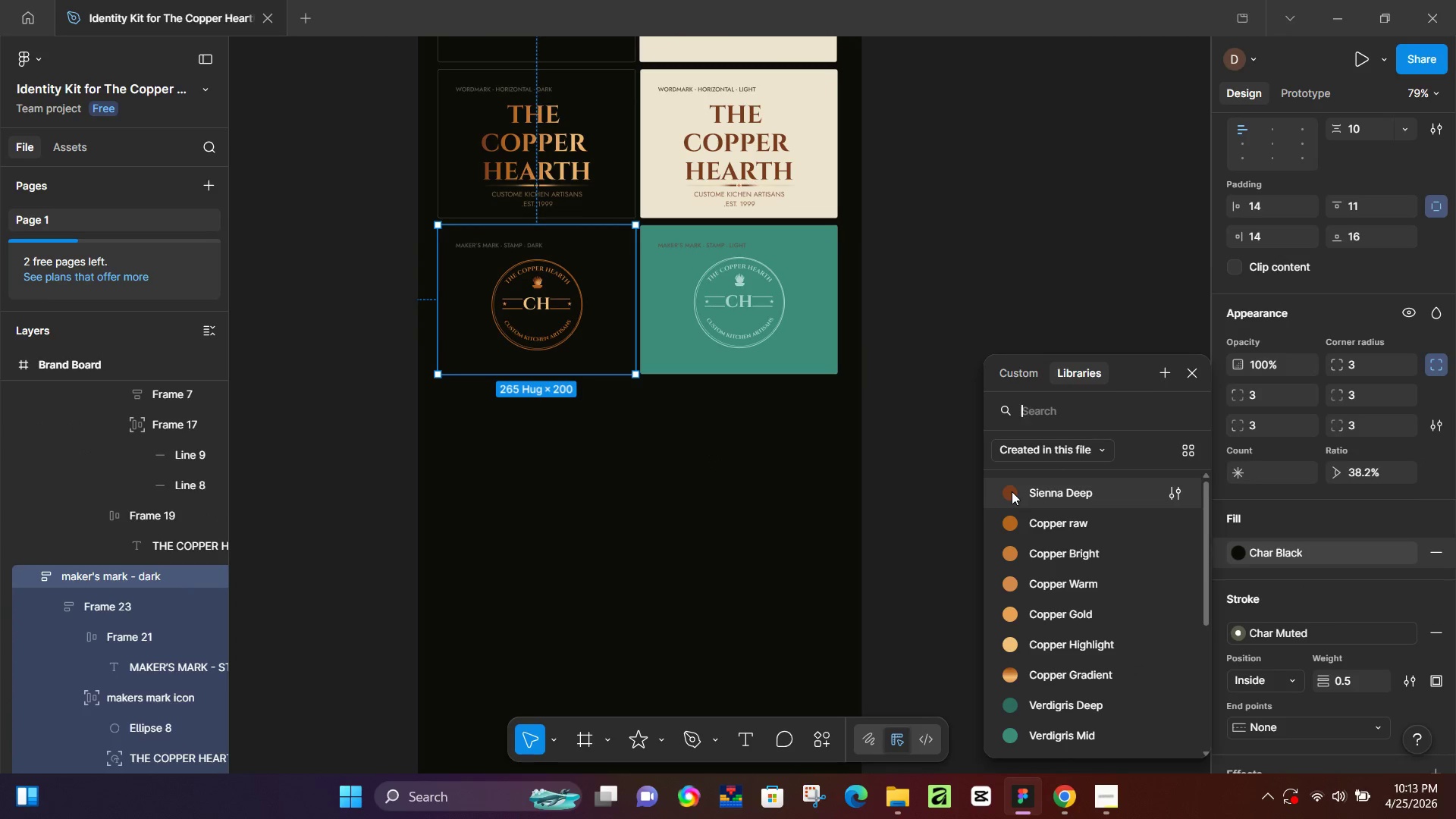 
left_click([1012, 491])
 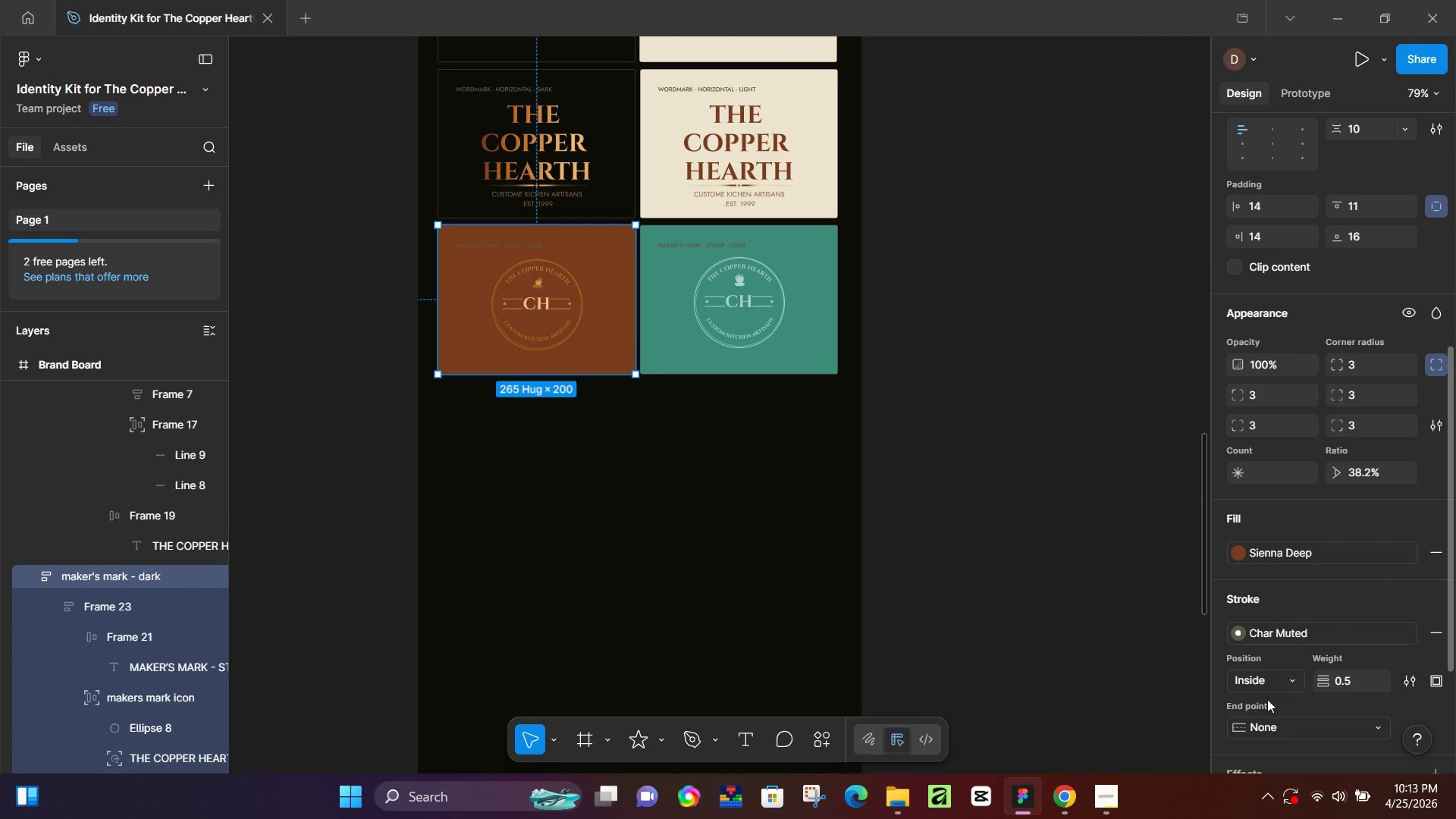 
left_click([1242, 552])
 